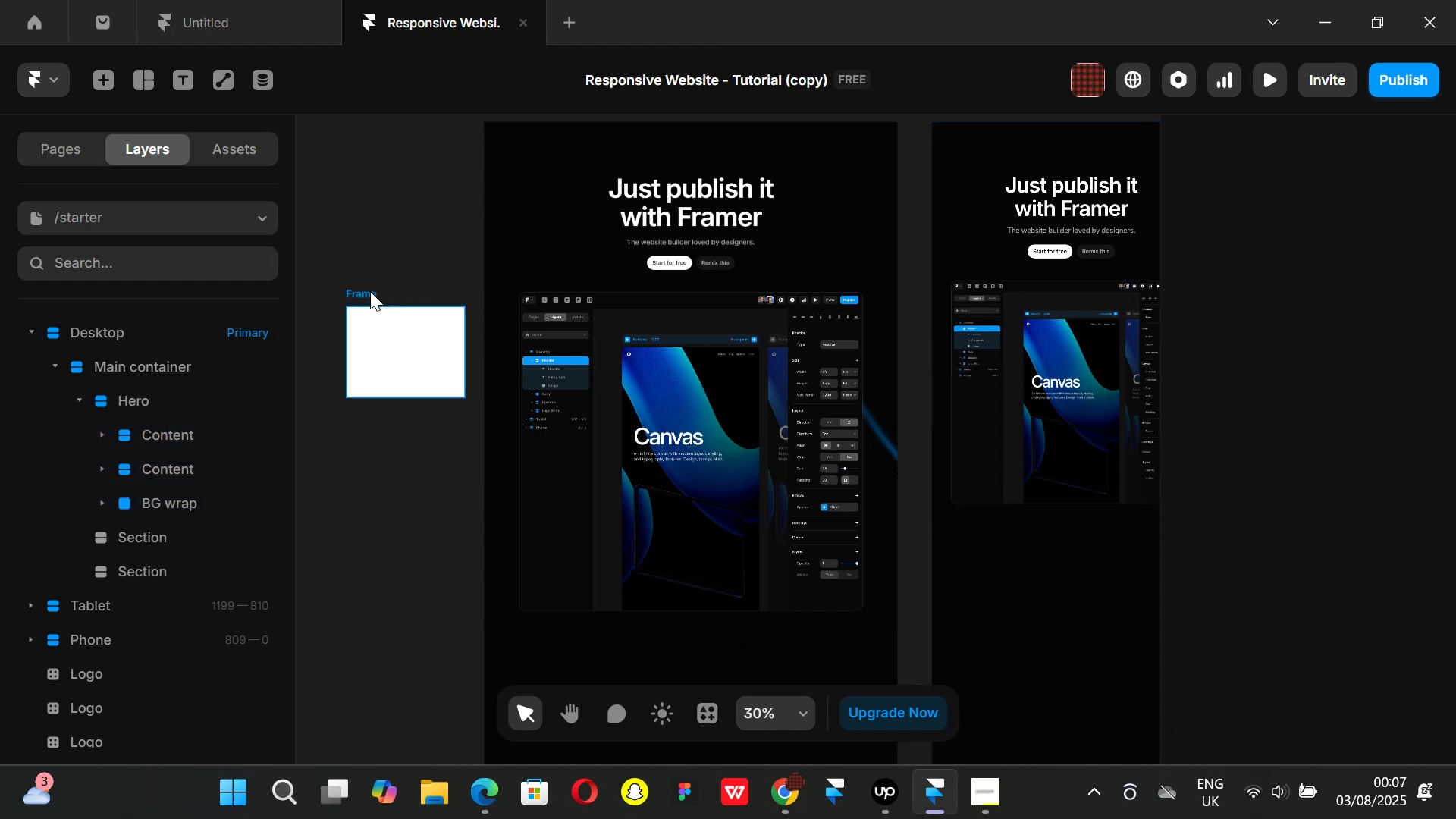 
left_click([370, 291])
 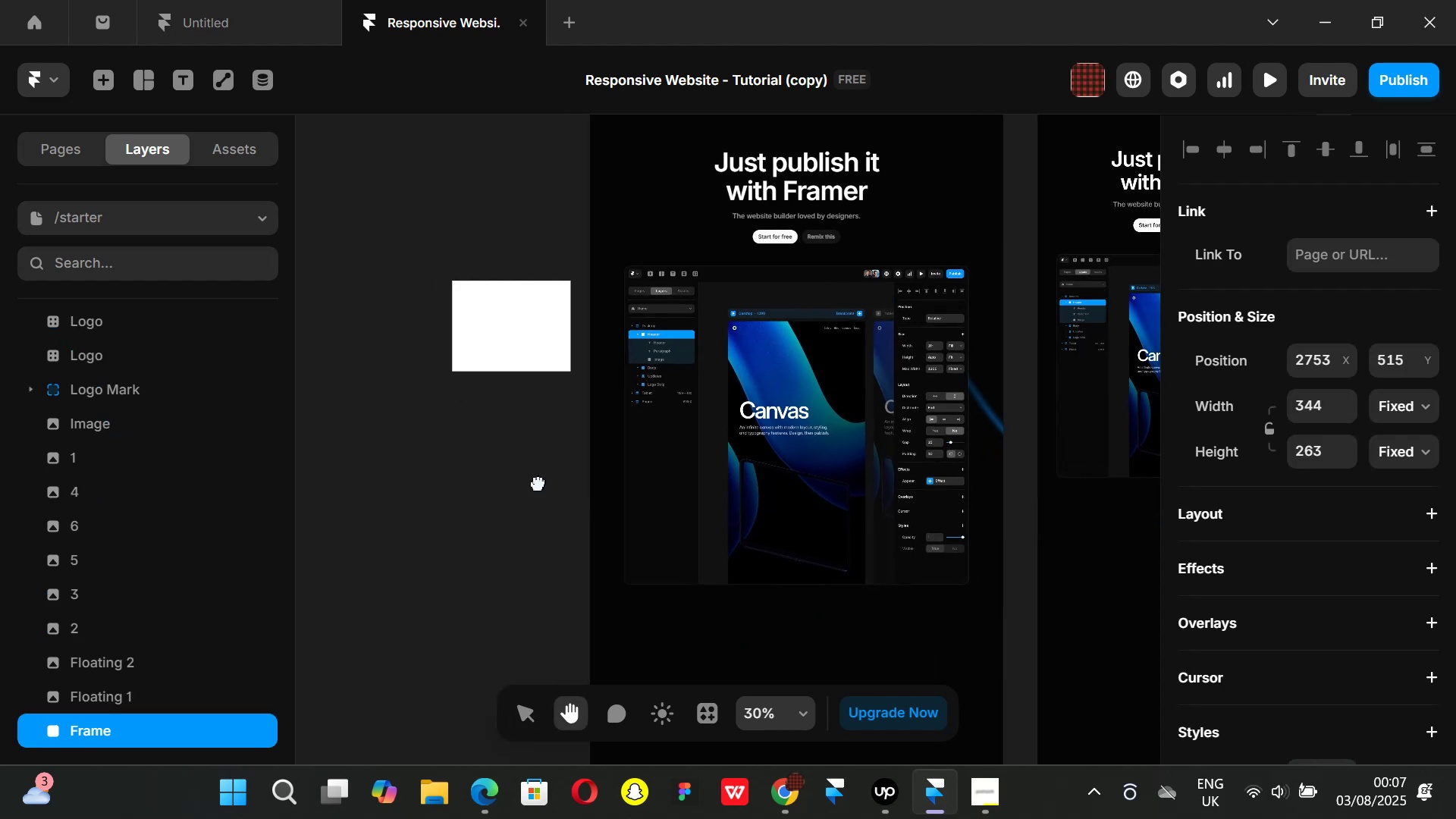 
left_click([551, 427])
 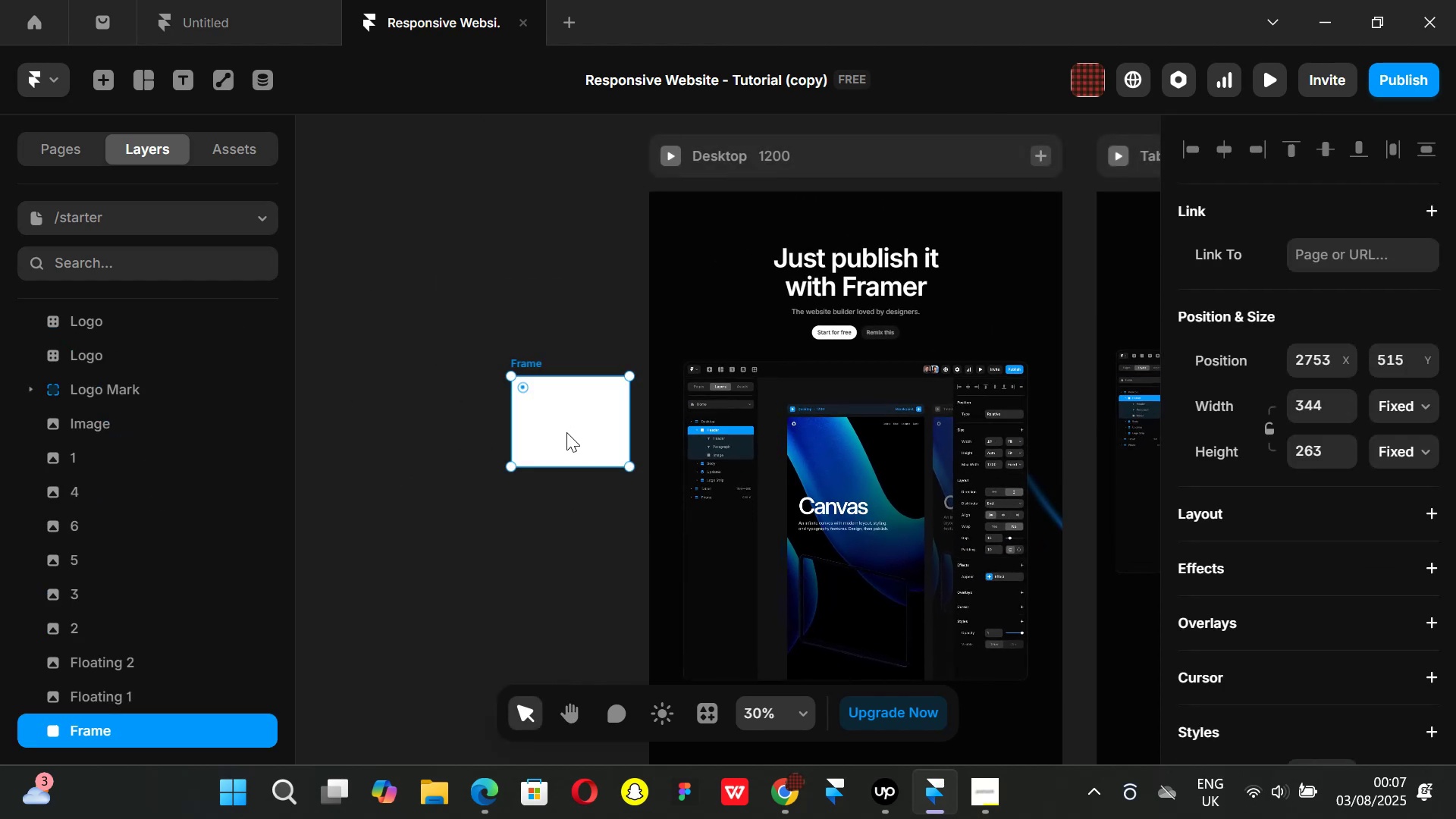 
left_click_drag(start_coordinate=[566, 432], to_coordinate=[389, 190])
 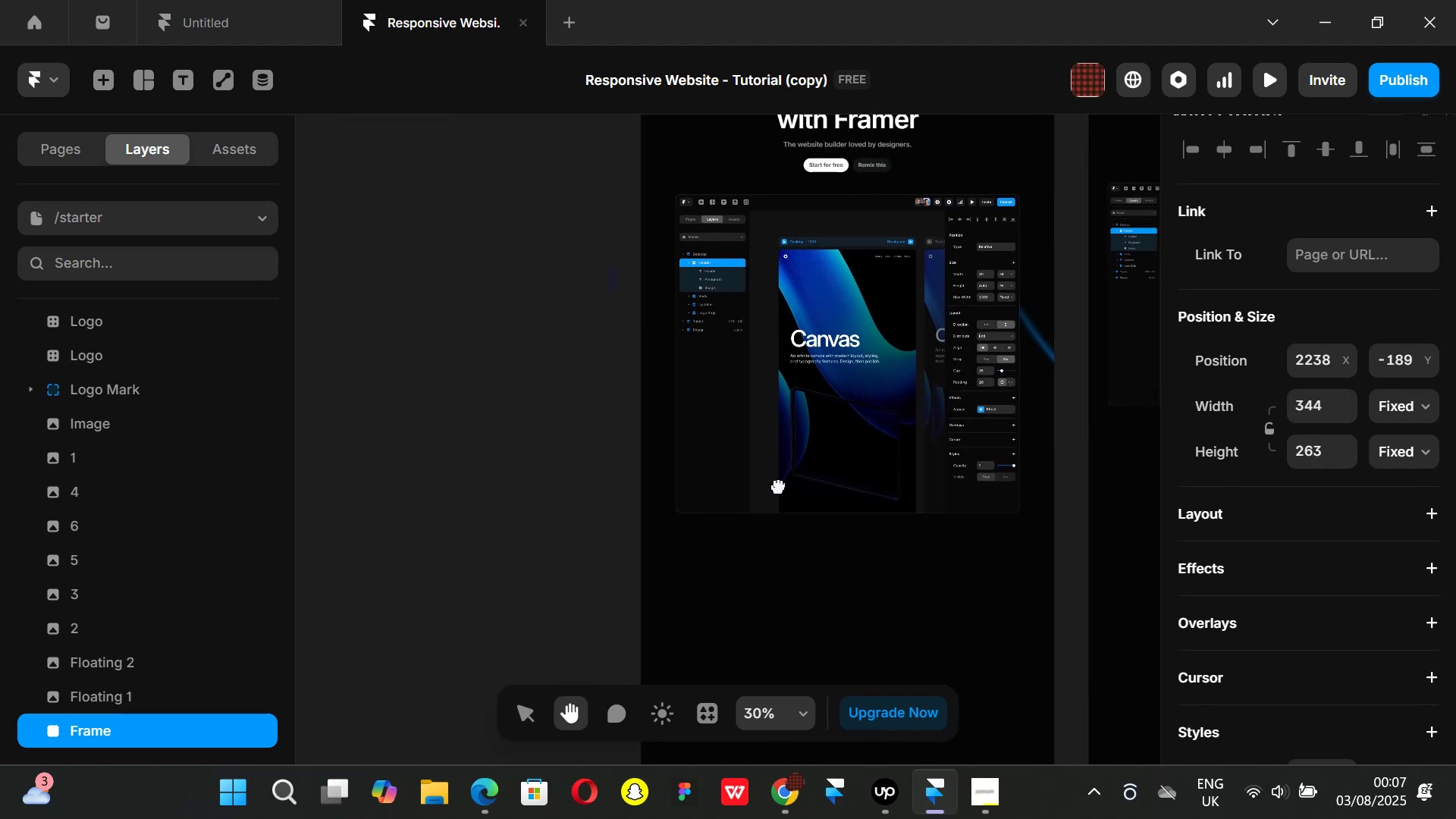 
wait(5.47)
 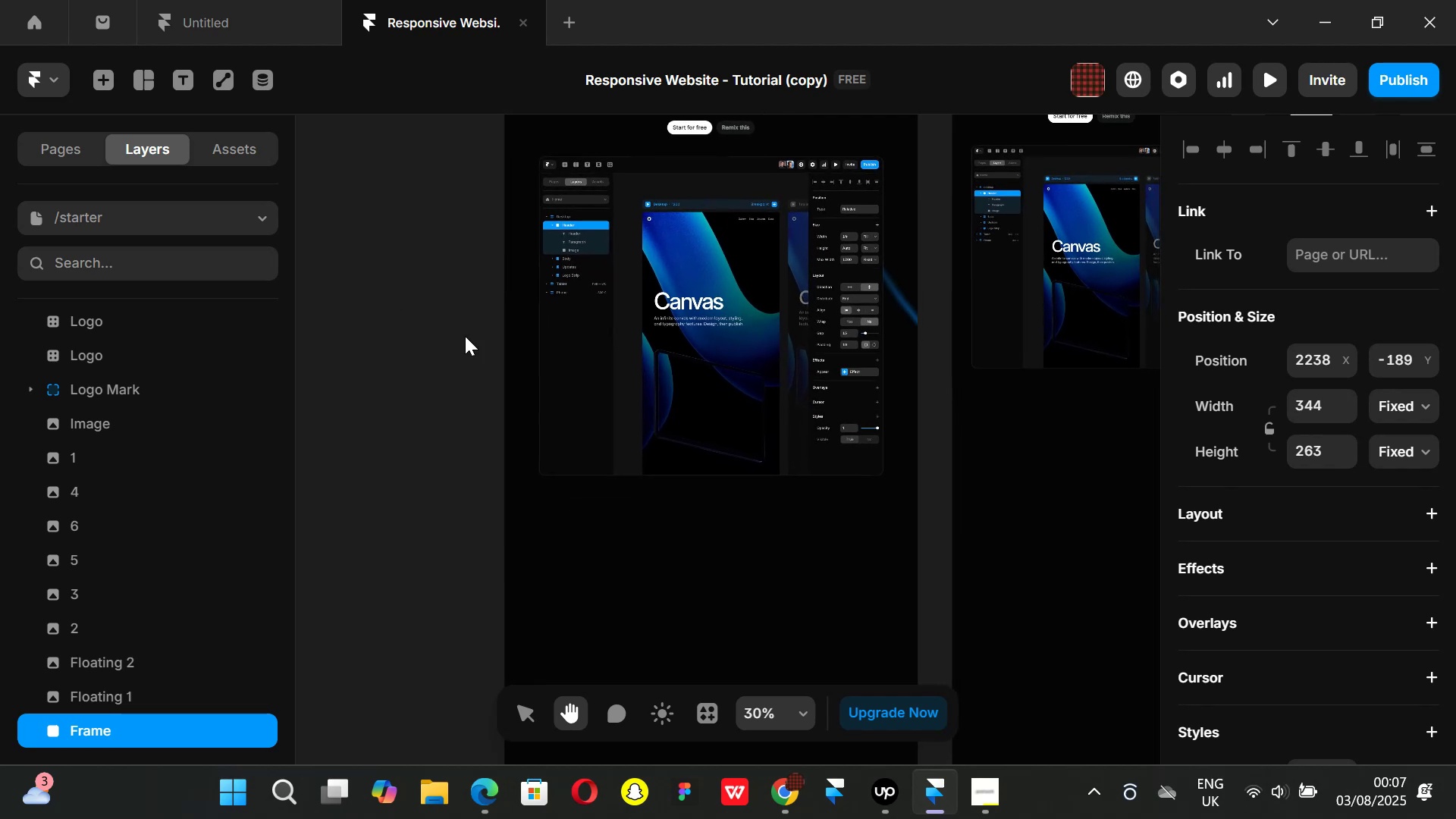 
hold_key(key=ControlLeft, duration=0.52)
scroll: coordinate [755, 470], scroll_direction: down, amount: 2.0
 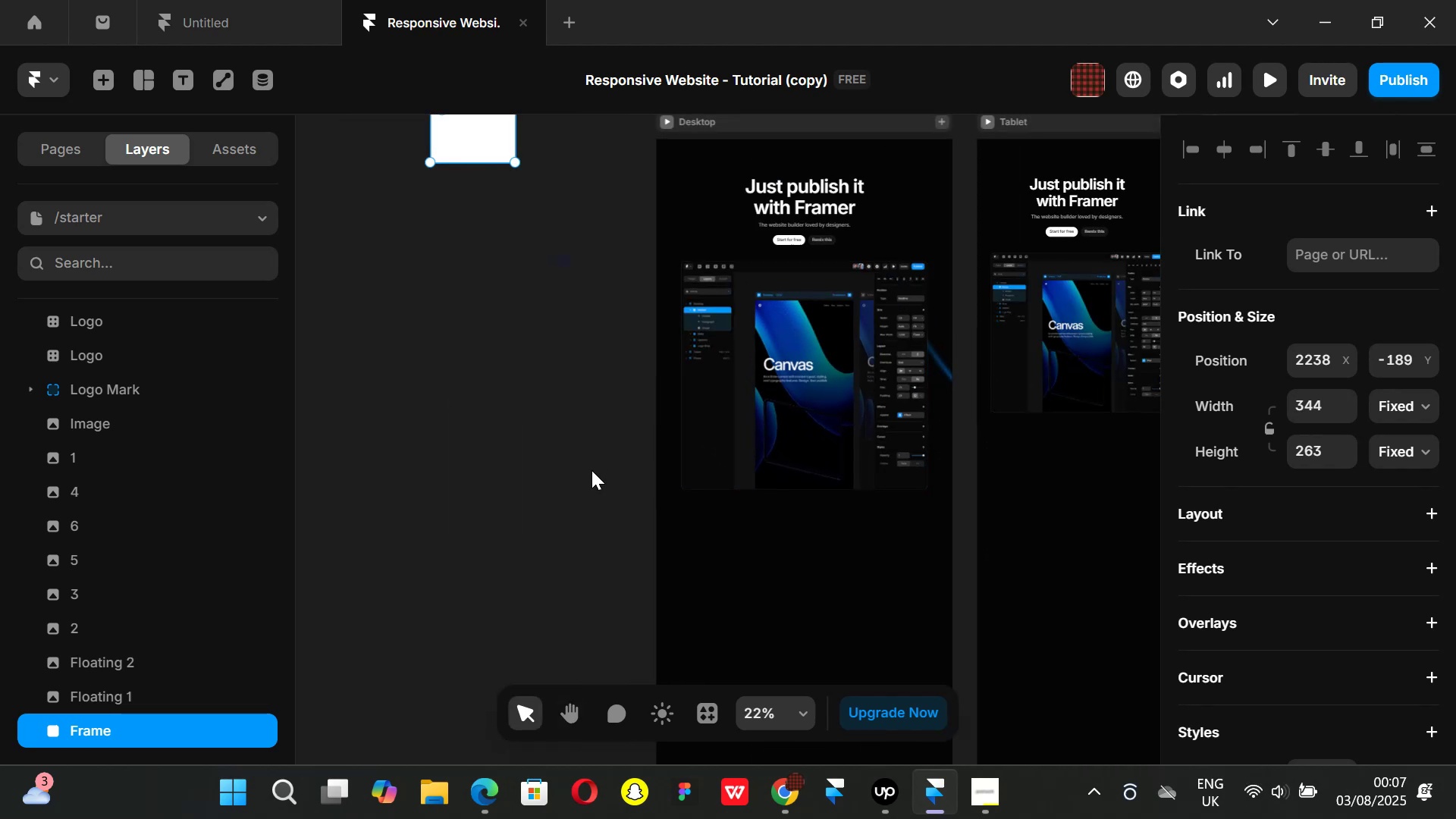 
key(Control+ControlLeft)
 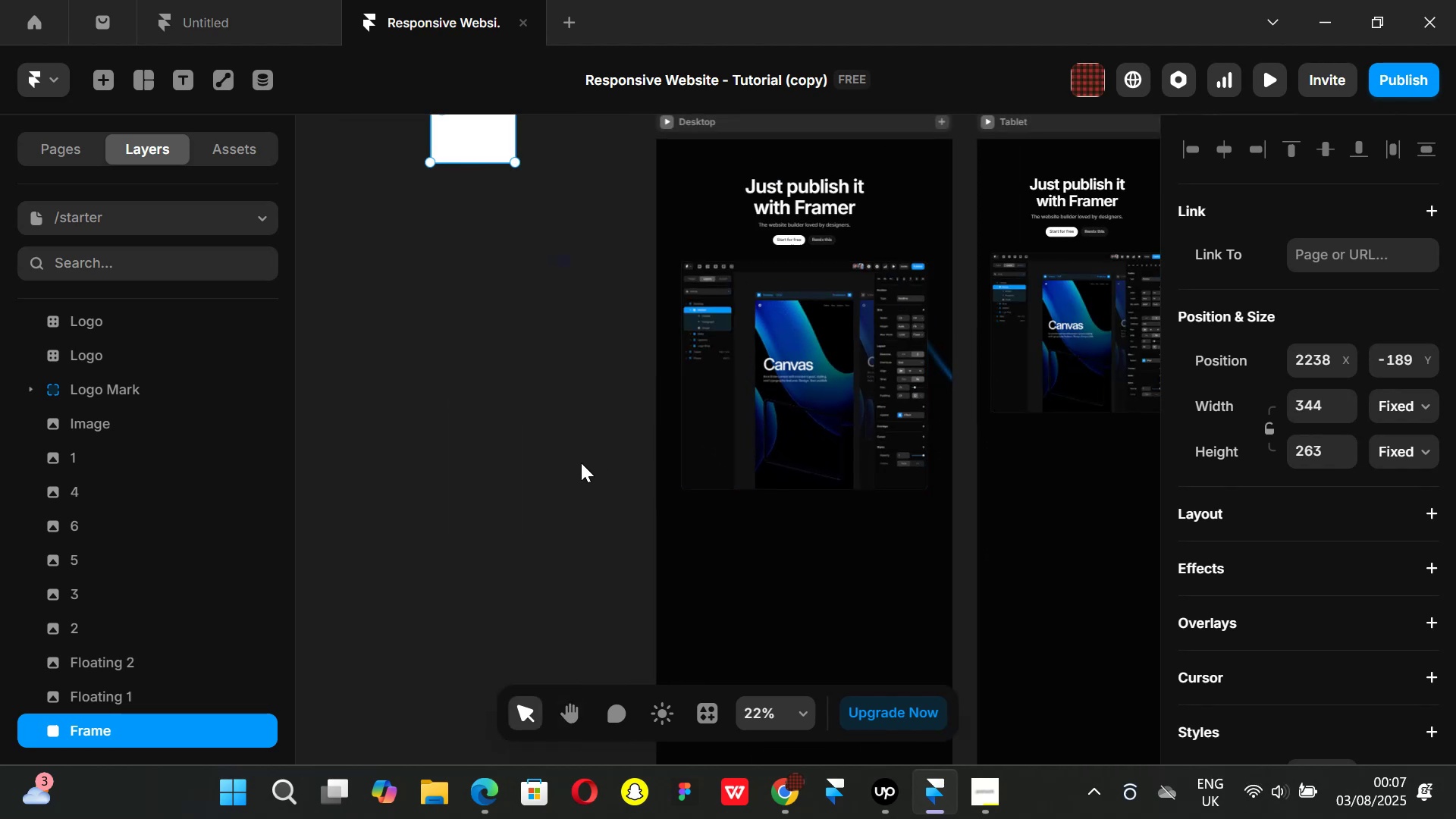 
scroll: coordinate [581, 463], scroll_direction: down, amount: 2.0
 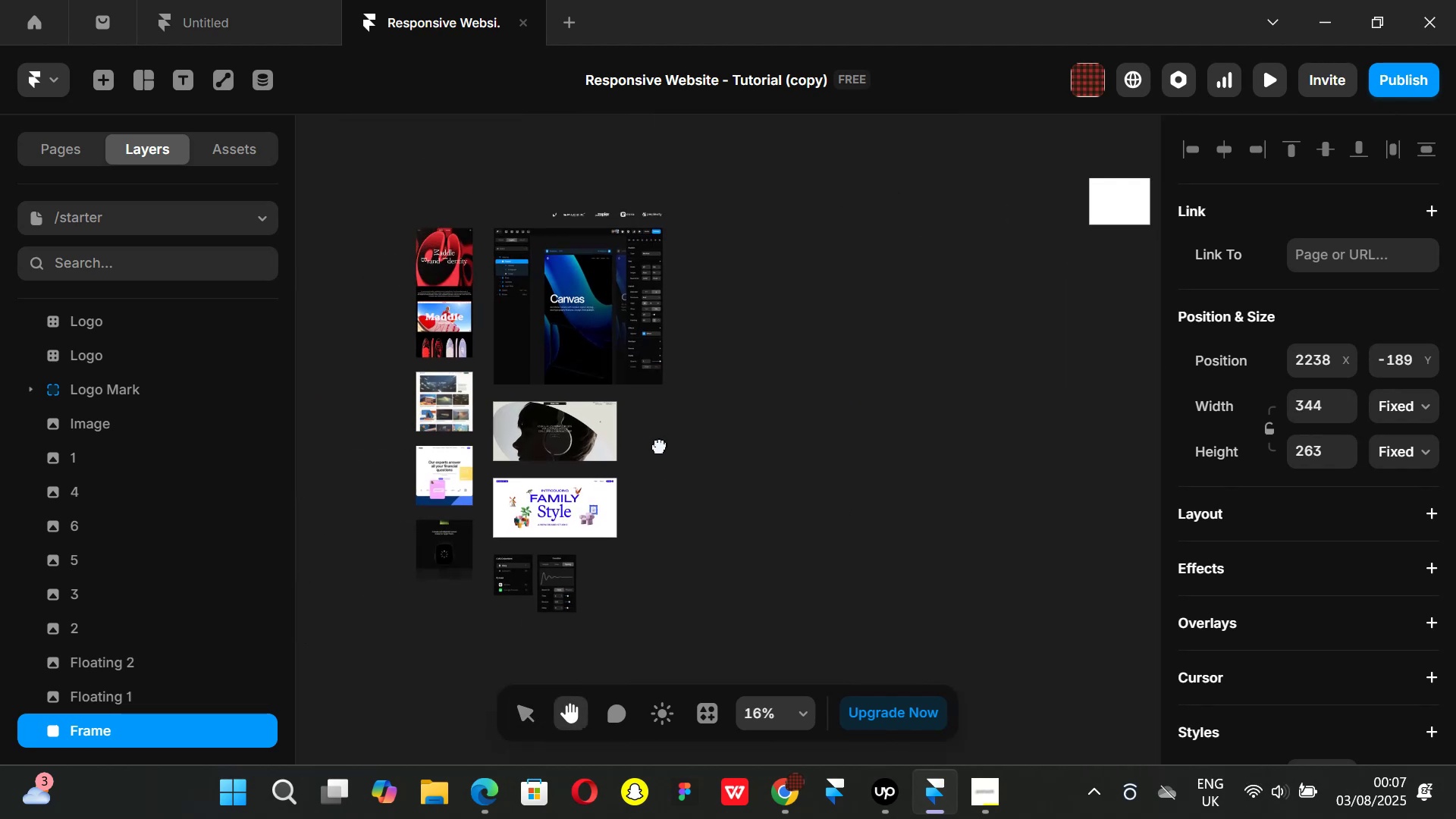 
hold_key(key=ControlLeft, duration=0.99)
scroll: coordinate [499, 582], scroll_direction: up, amount: 5.0
 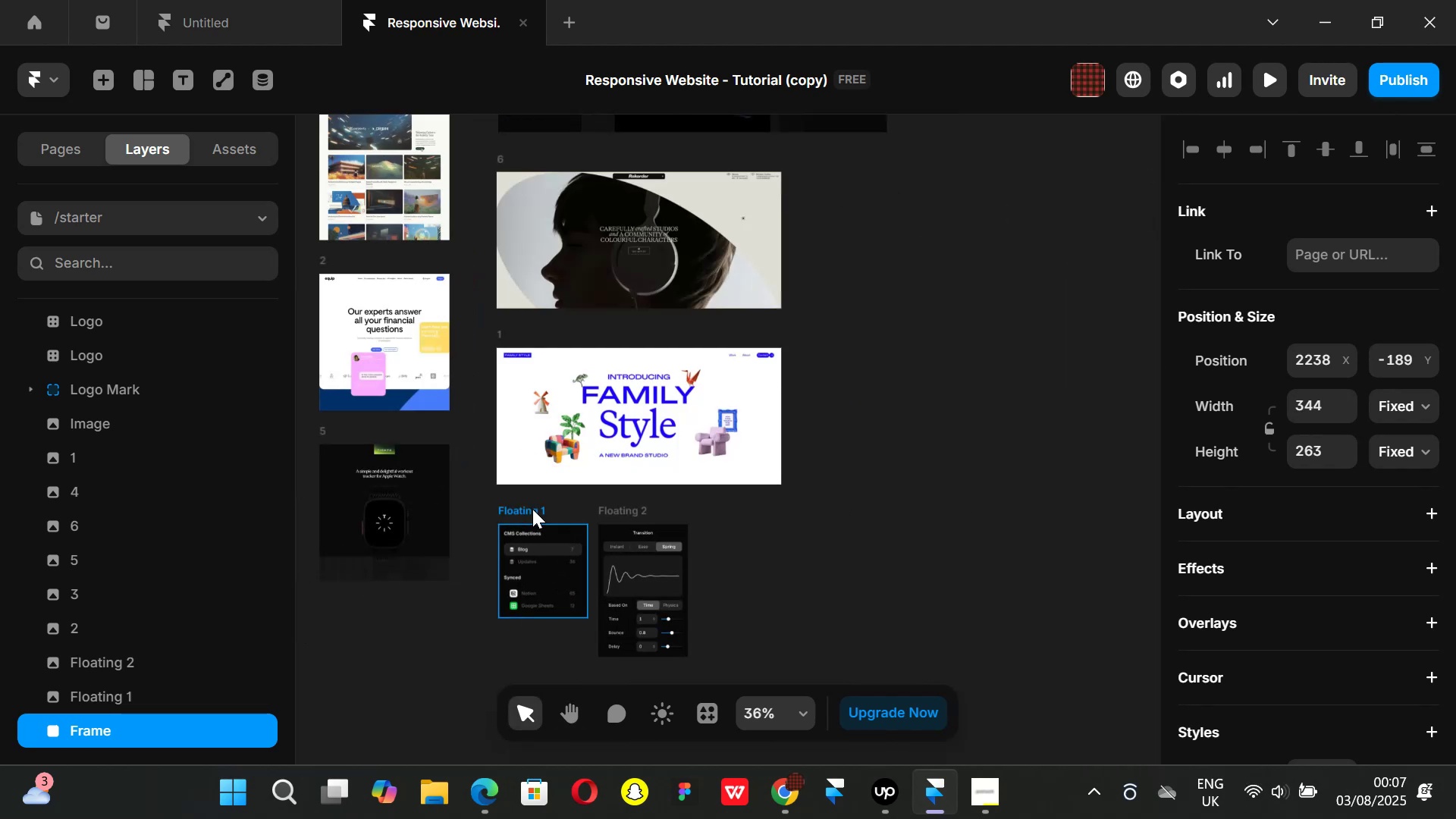 
left_click([532, 509])
 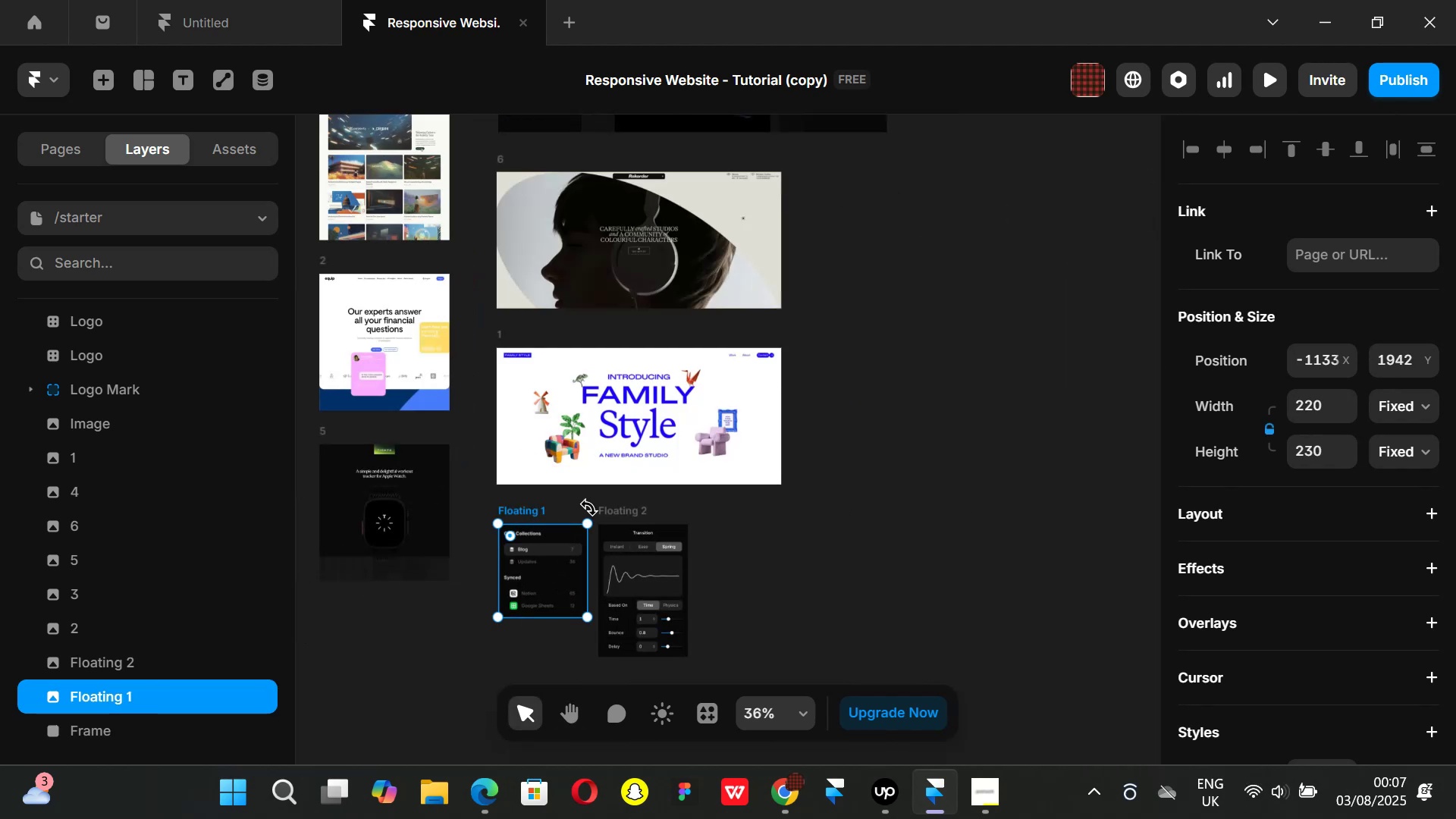 
hold_key(key=ShiftLeft, duration=1.04)
left_click([645, 508])
 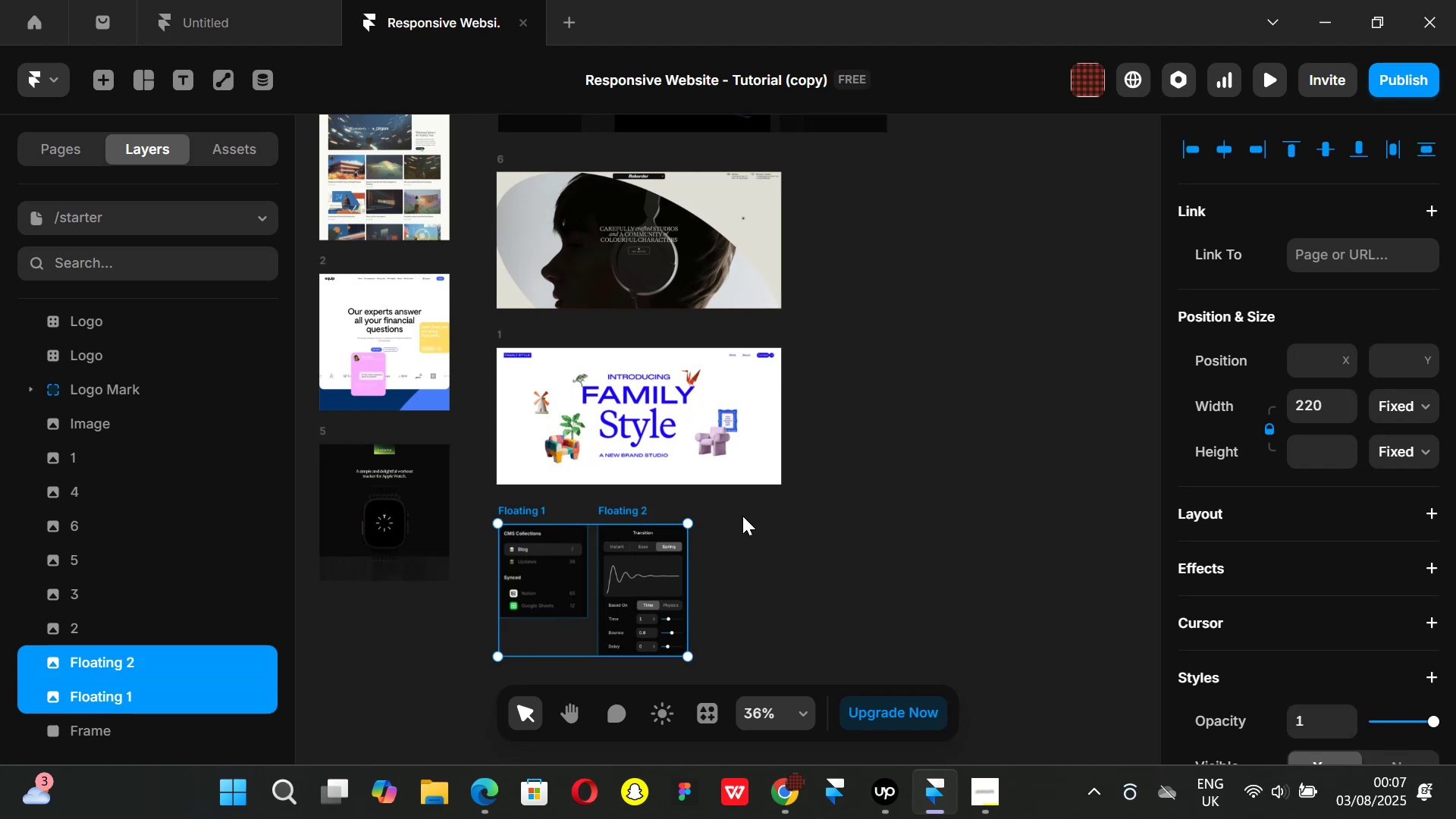 
key(Control+ControlLeft)
 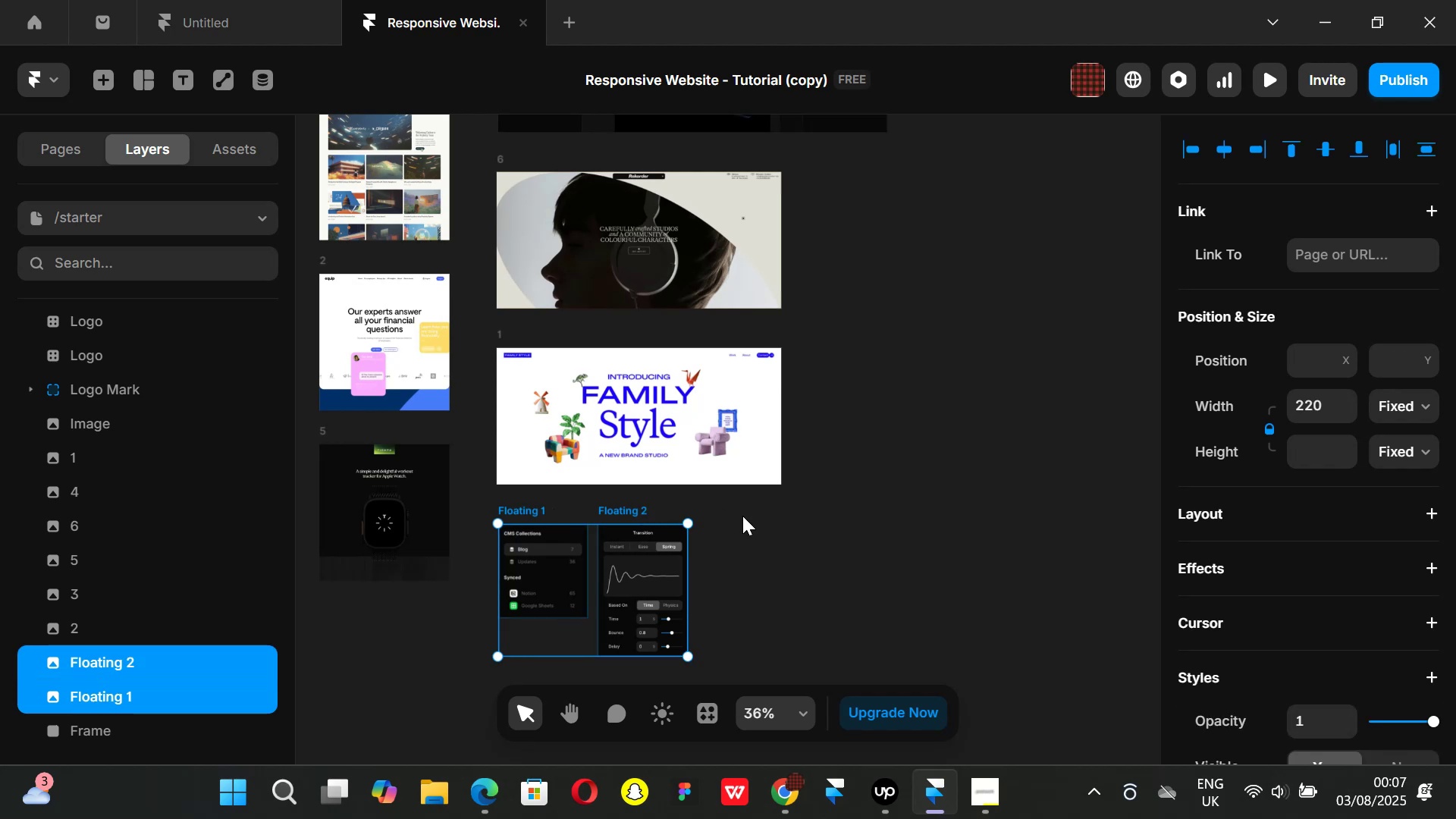 
key(Control+C)
 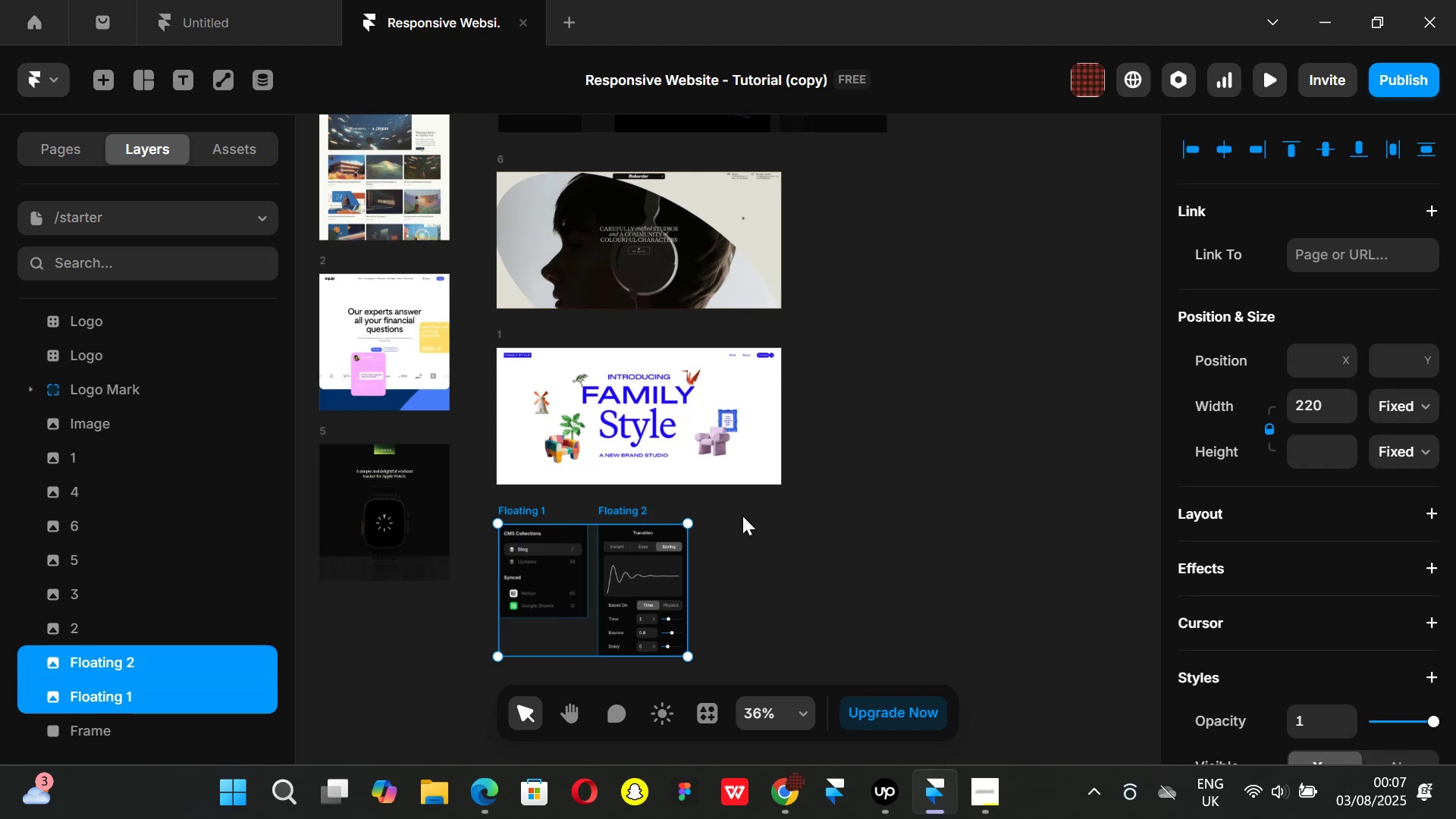 
hold_key(key=ControlLeft, duration=0.55)
scroll: coordinate [703, 491], scroll_direction: down, amount: 4.0
 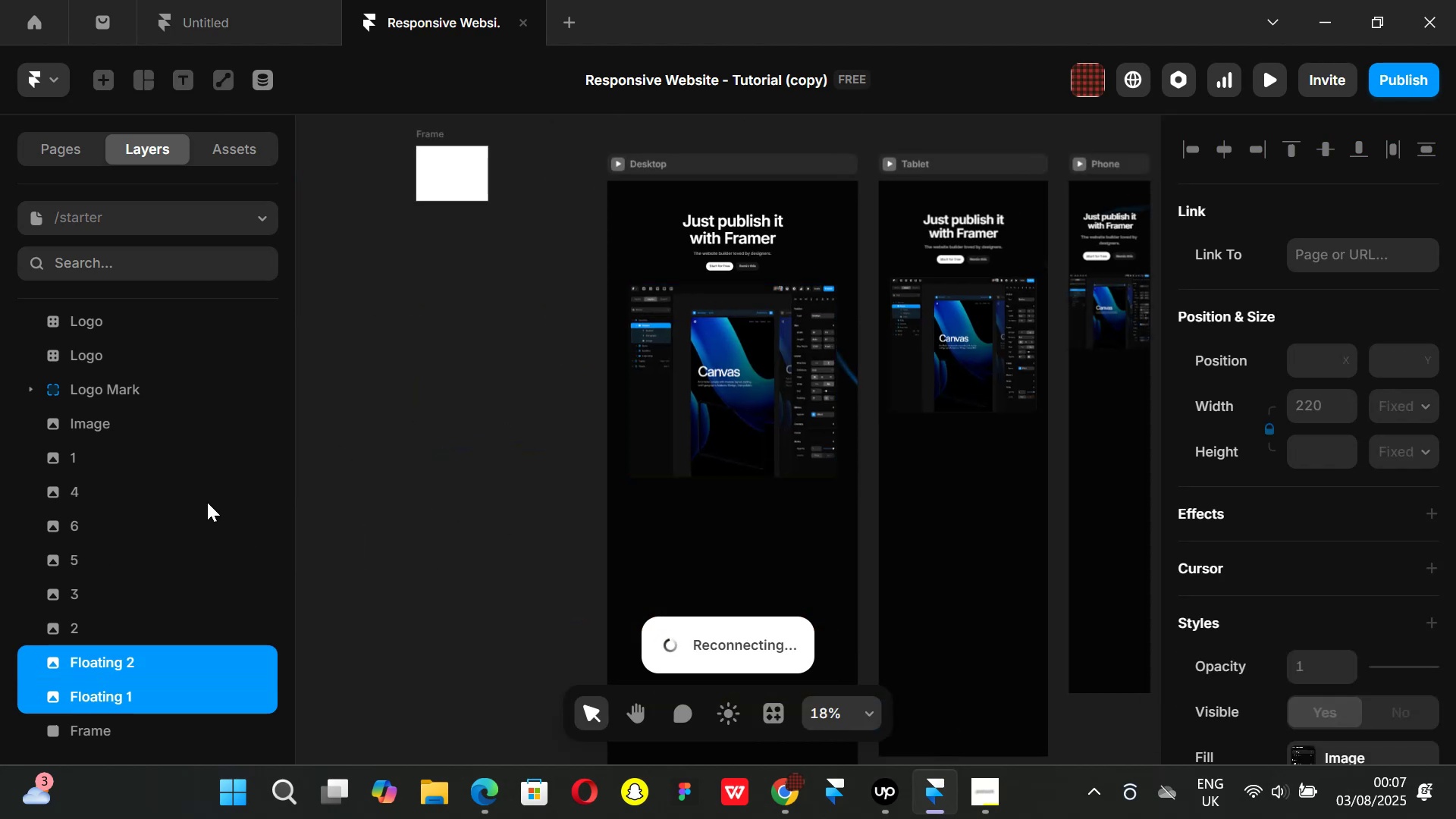 
wait(11.89)
 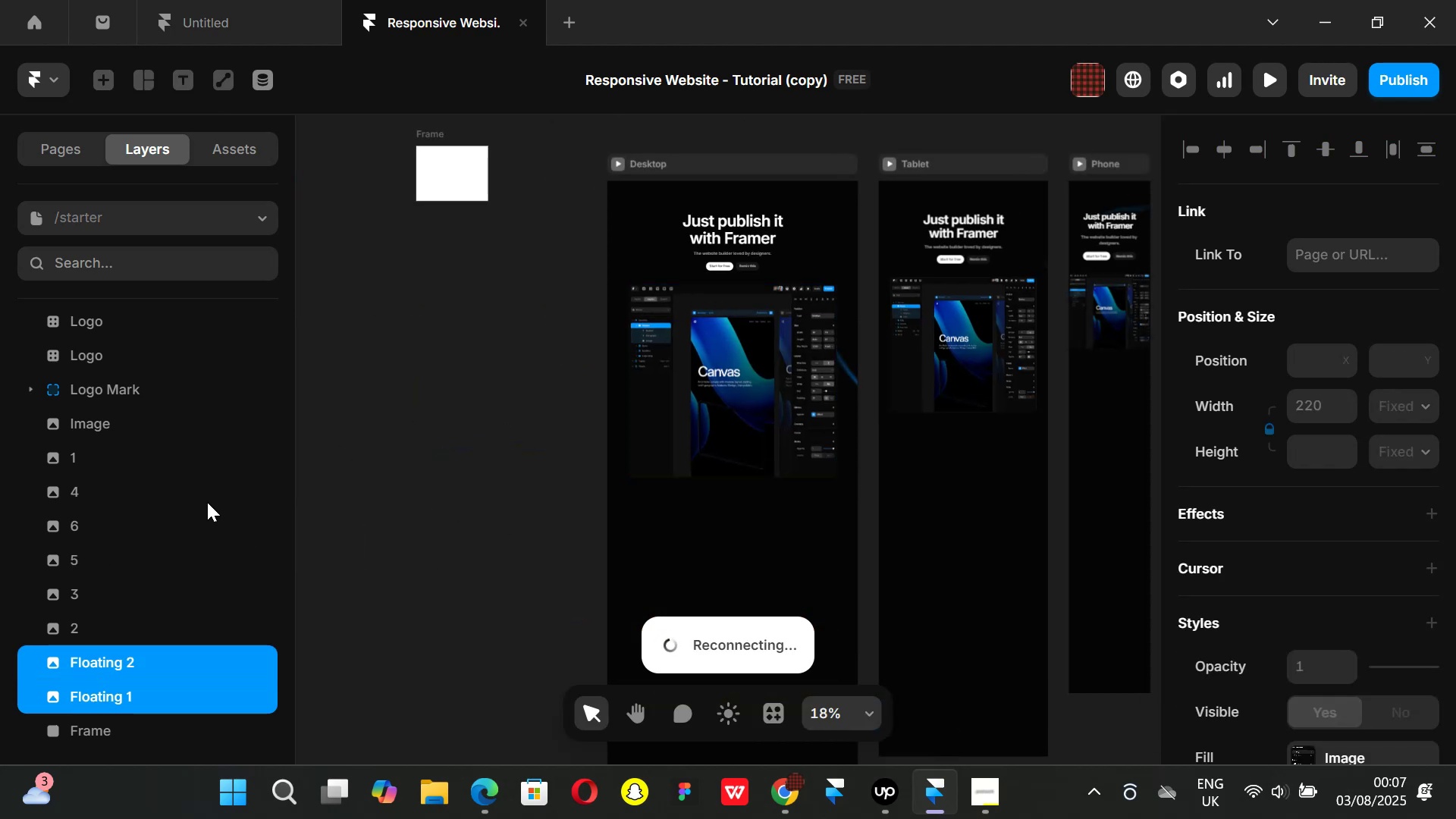 
left_click([741, 378])
 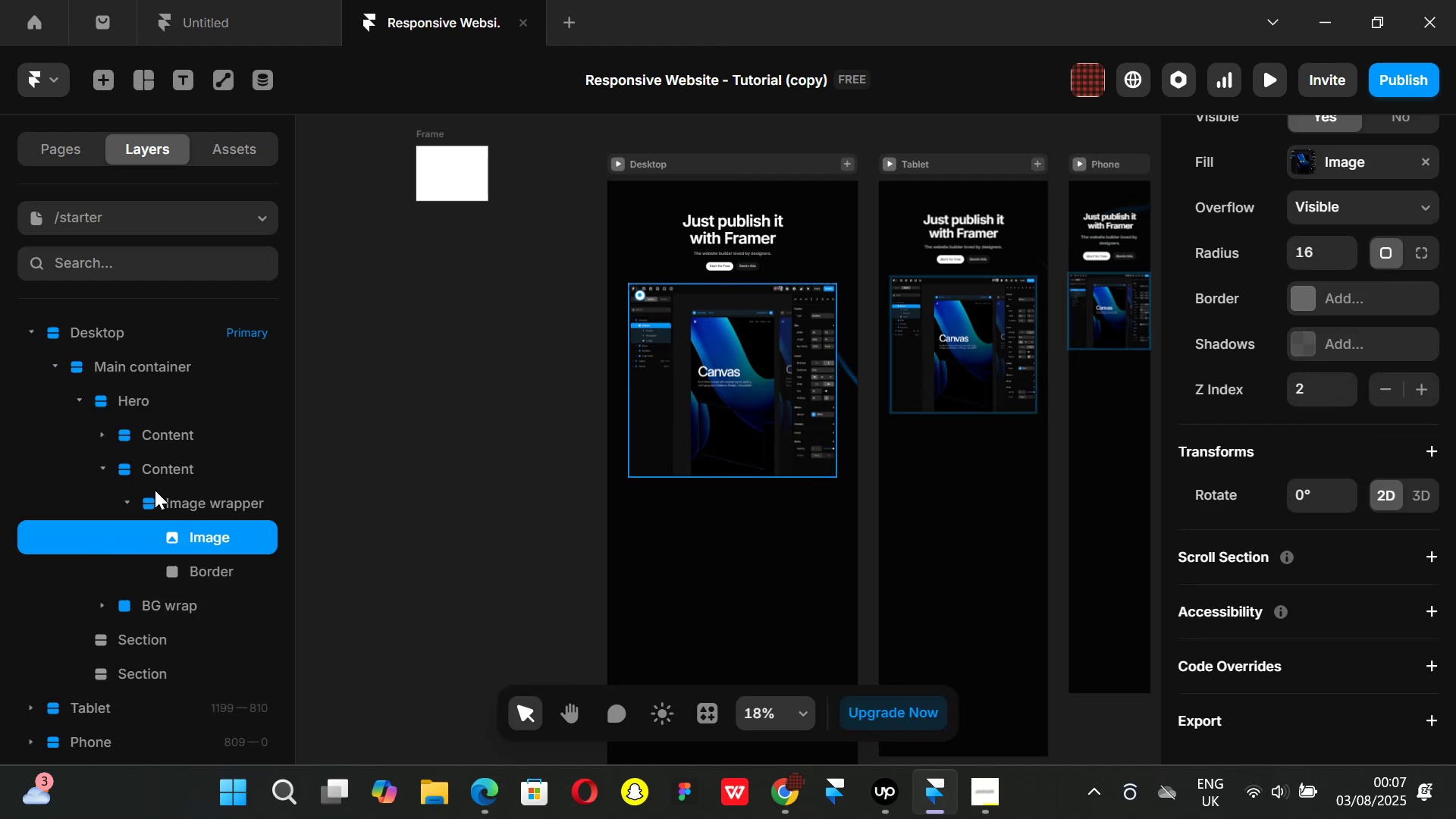 
left_click([160, 469])
 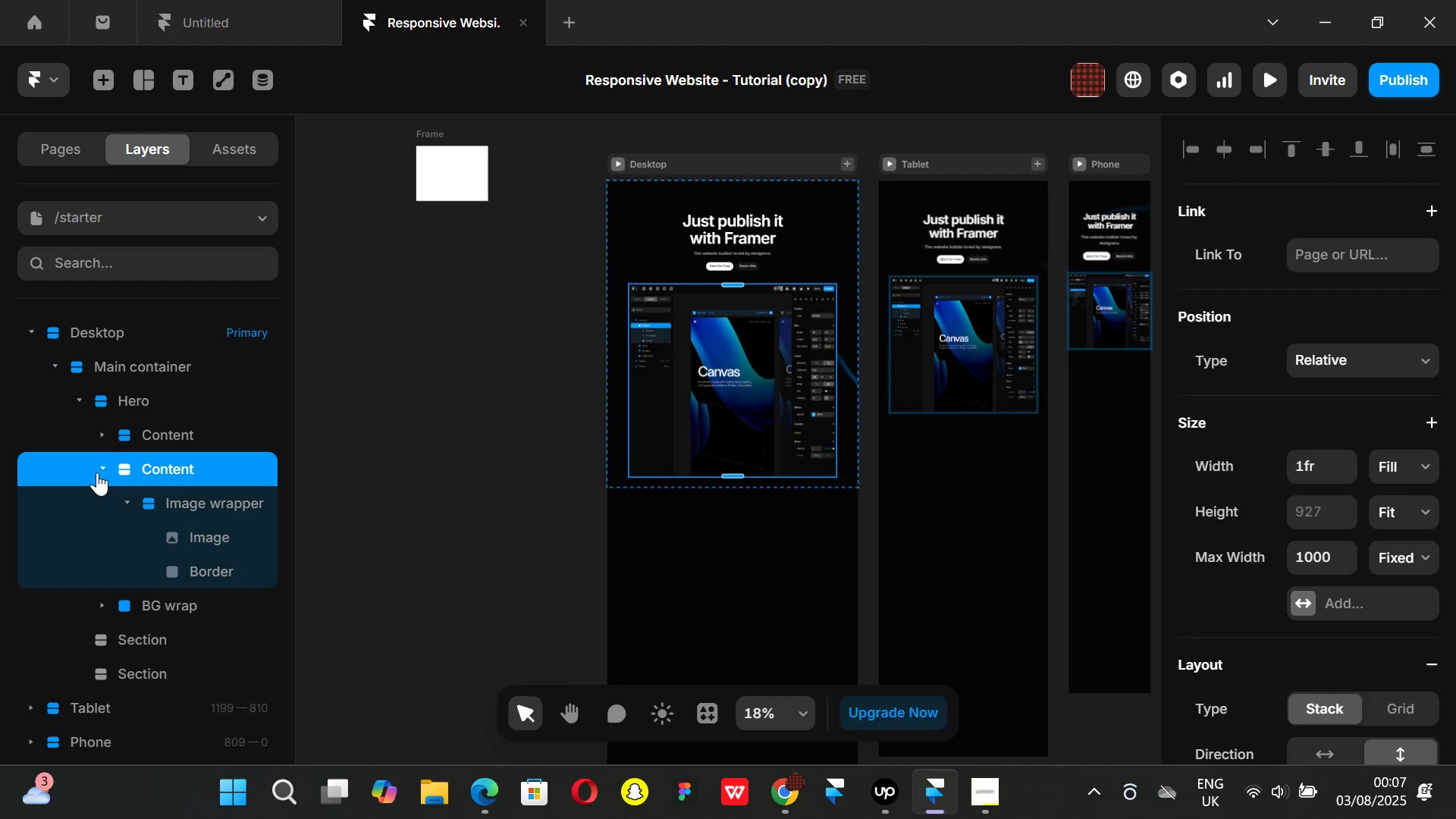 
left_click([99, 469])
 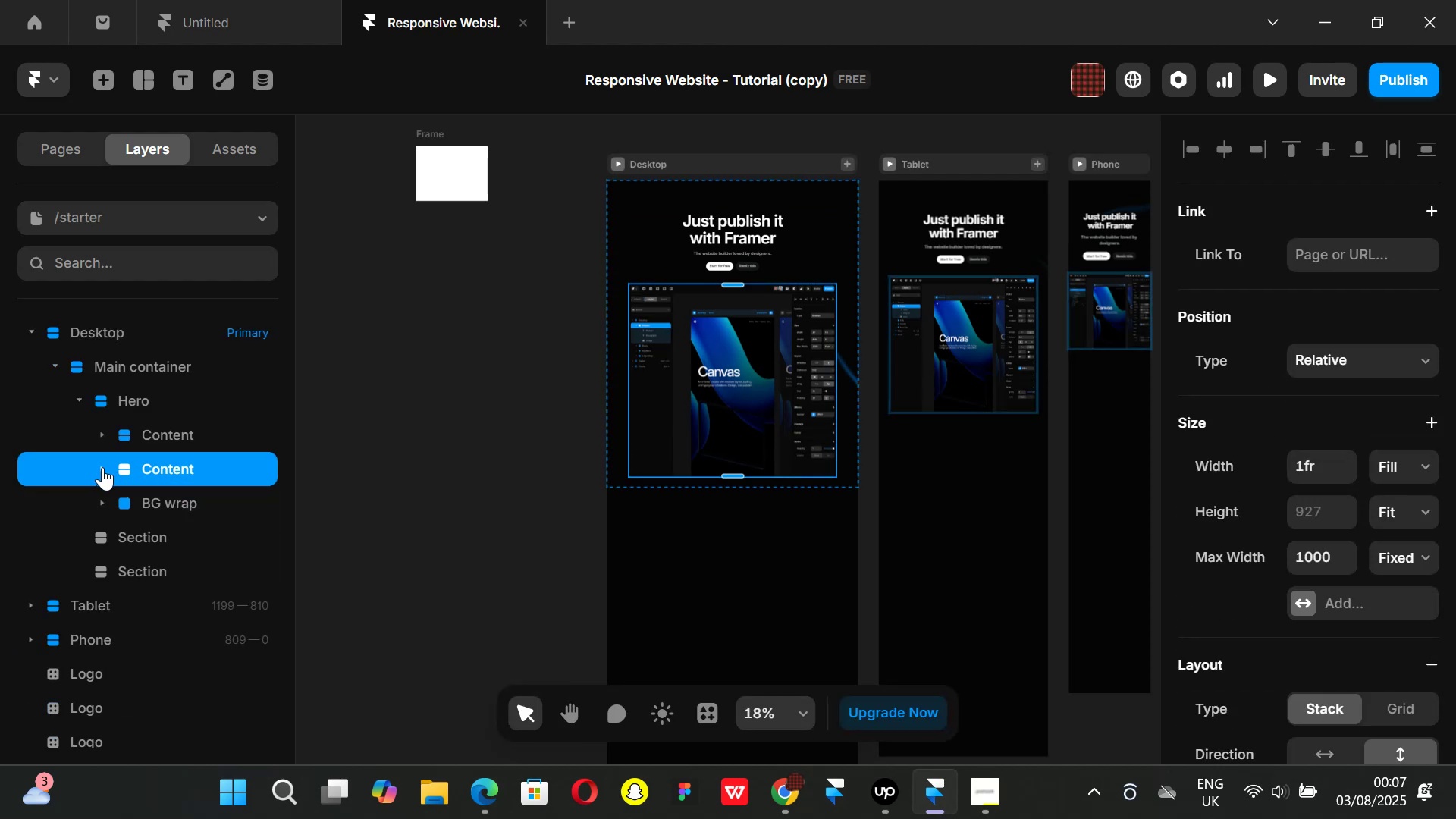 
left_click([102, 467])
 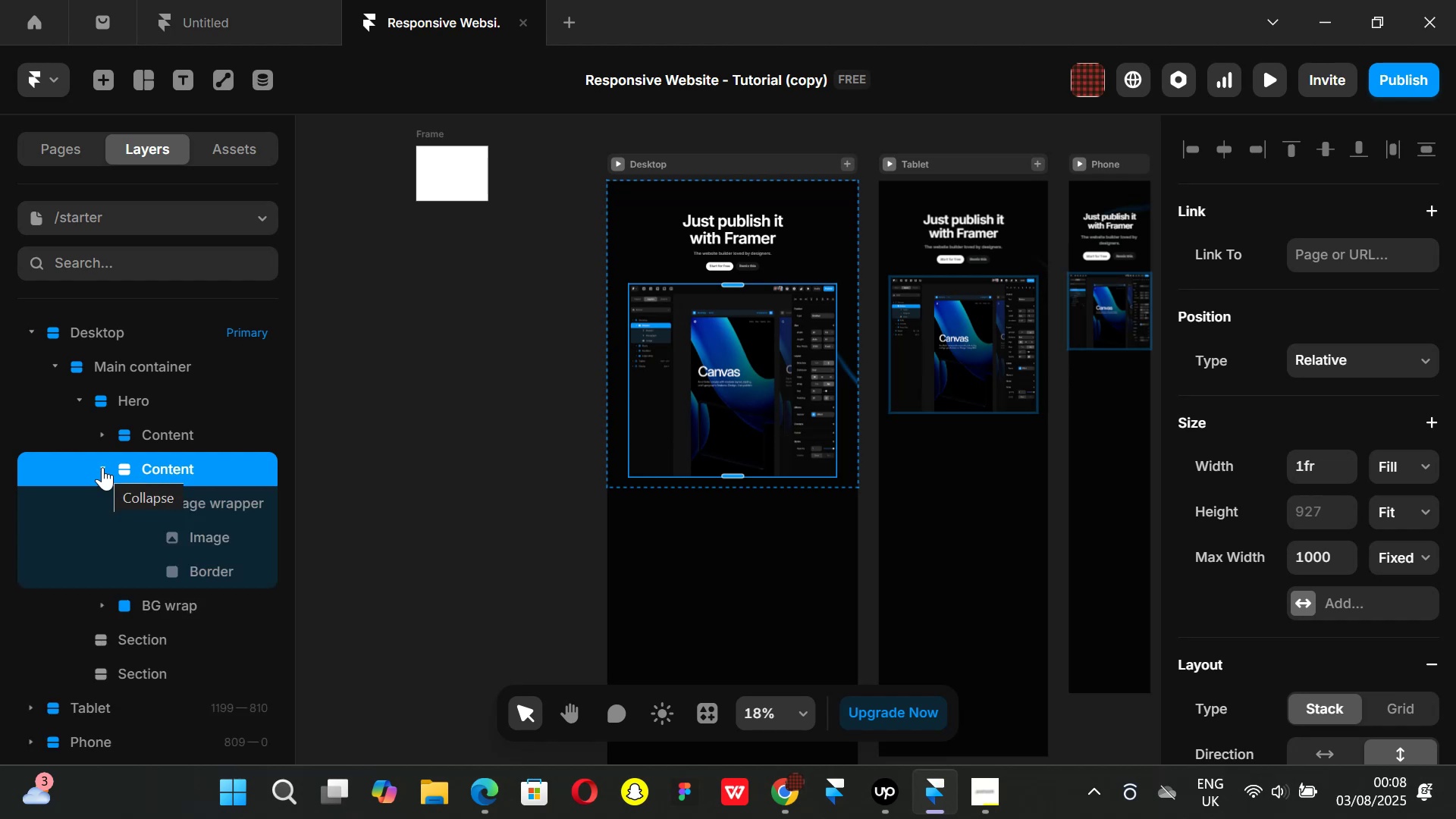 
key(Control+ControlLeft)
 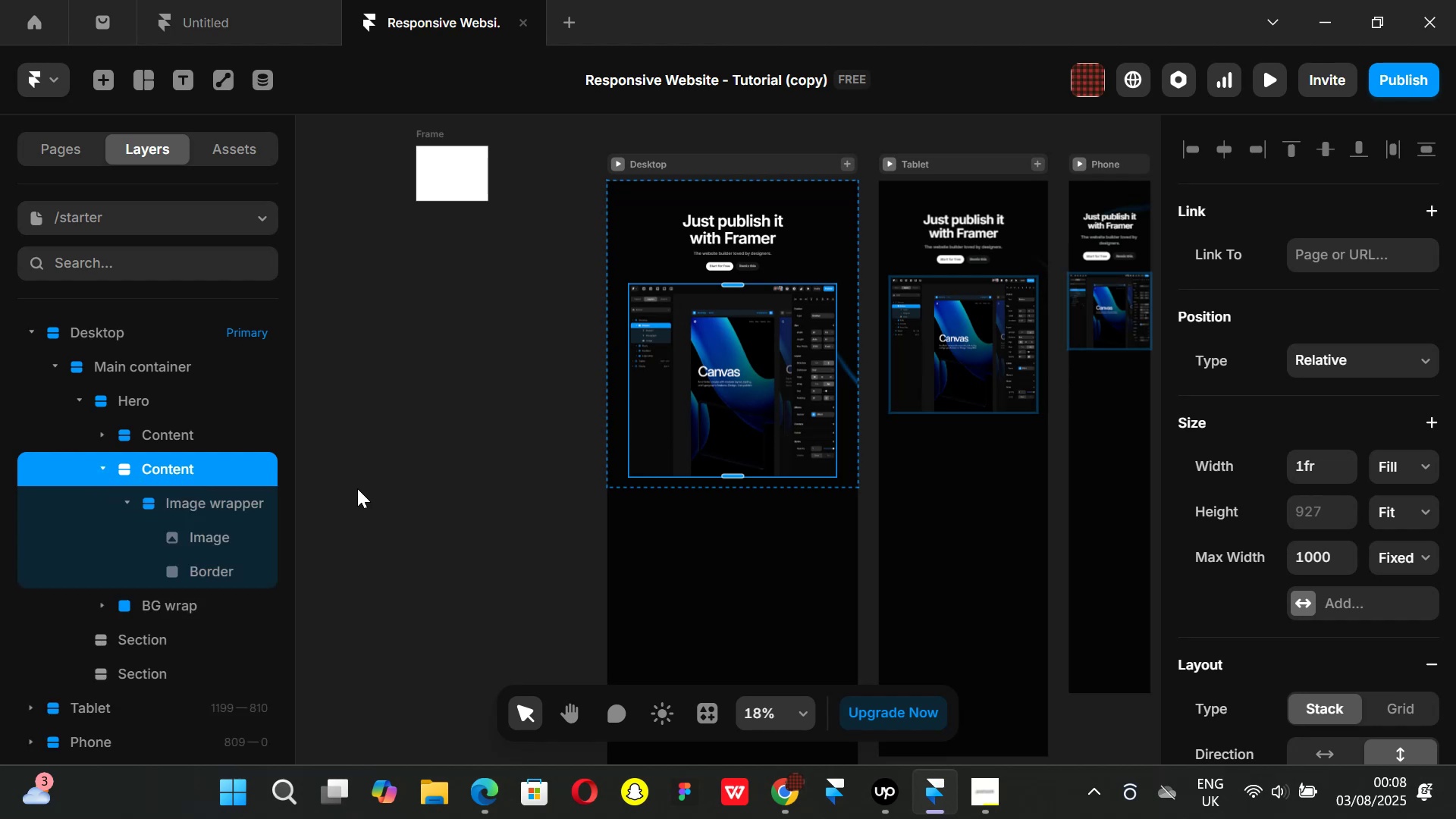 
key(Control+V)
 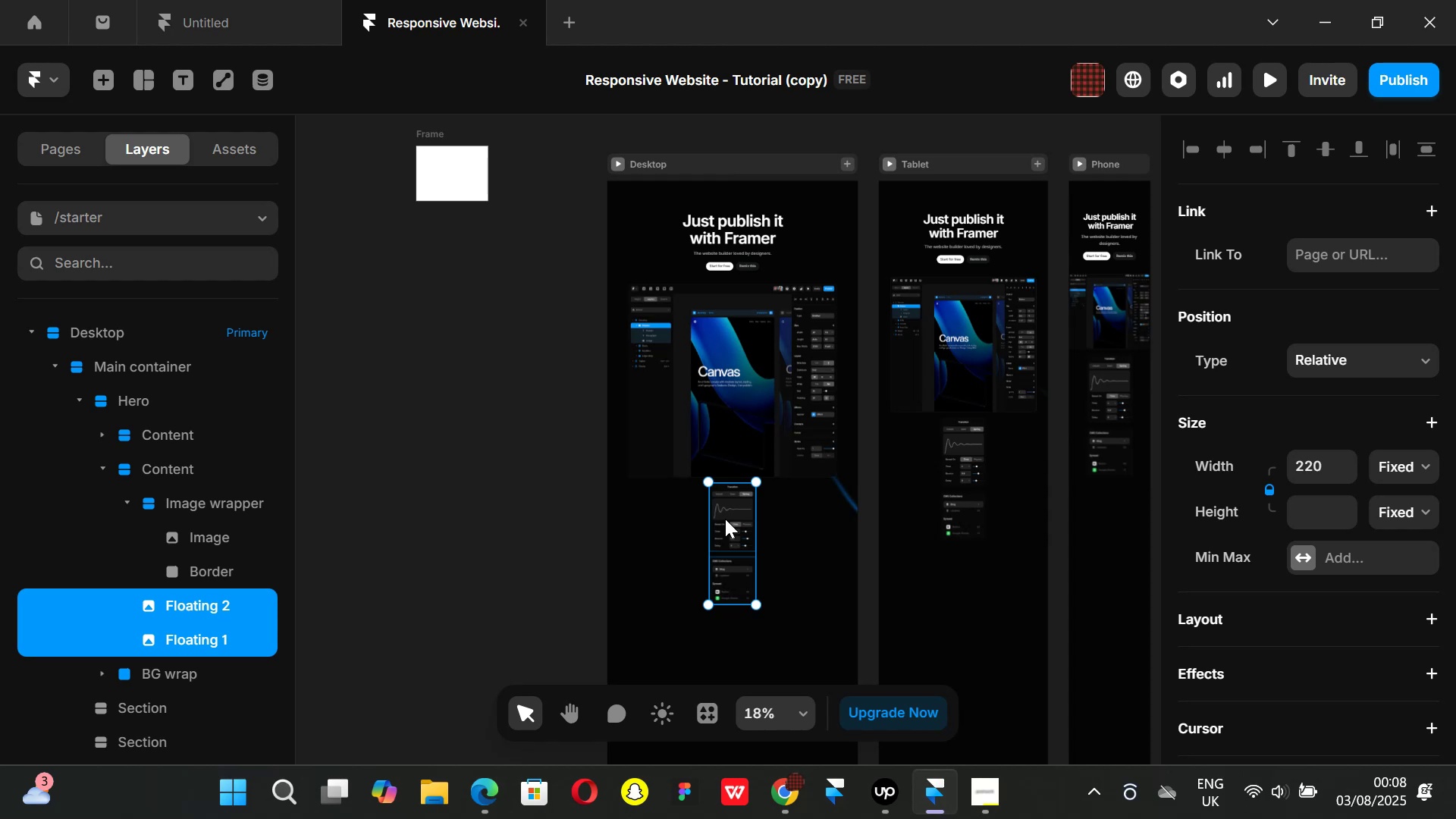 
wait(13.19)
 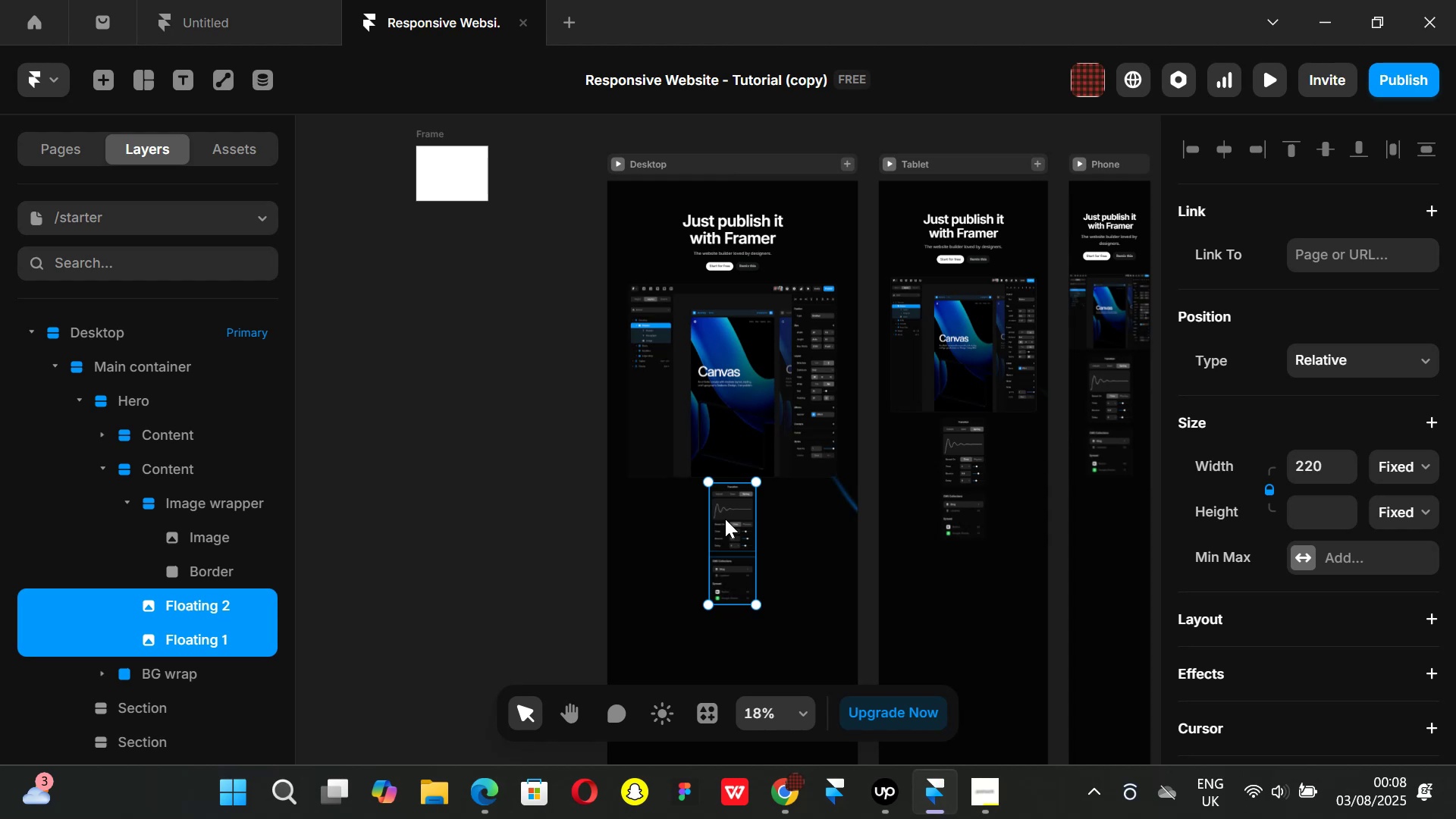 
left_click_drag(start_coordinate=[168, 601], to_coordinate=[185, 489])
 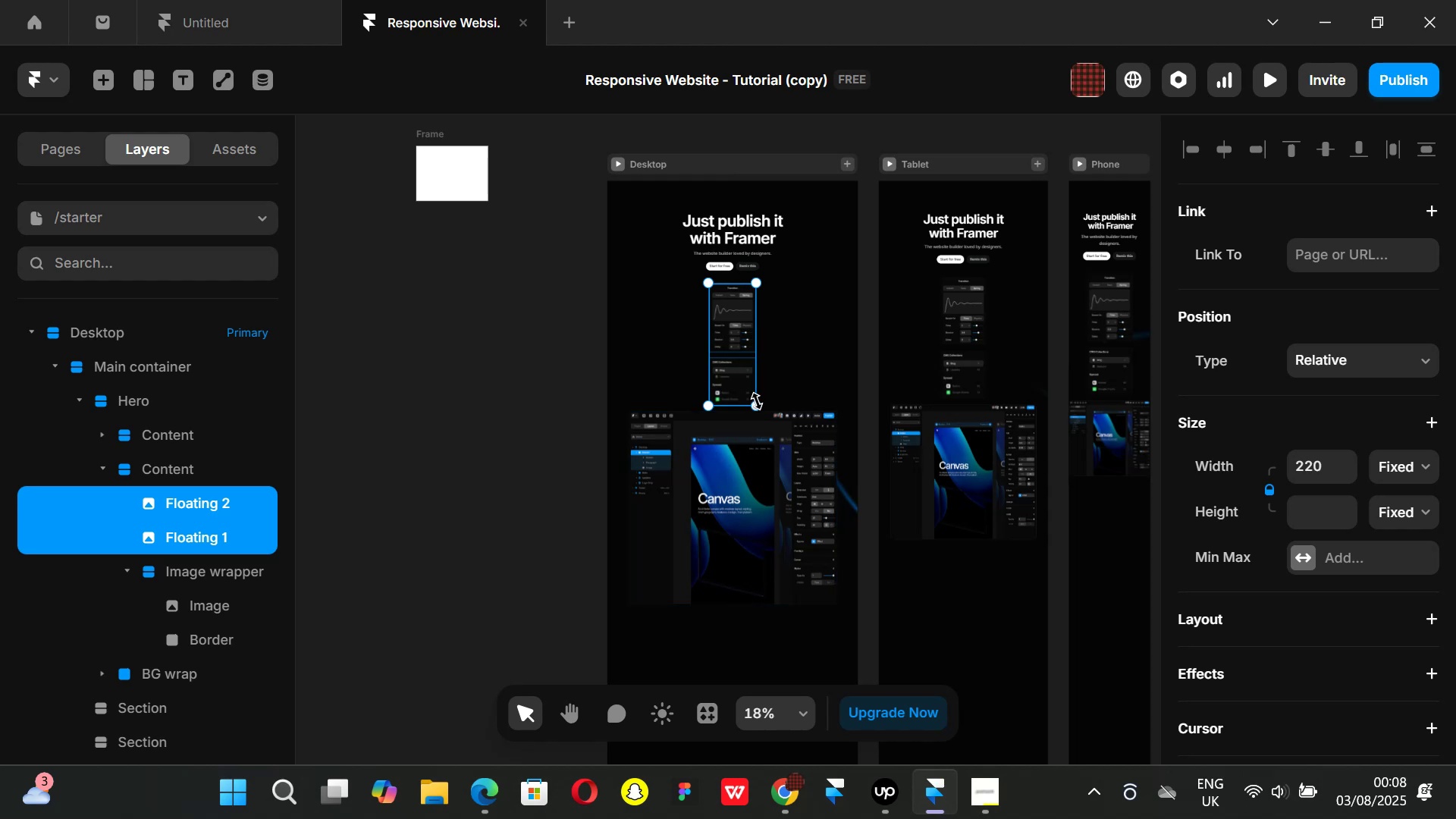 
wait(8.42)
 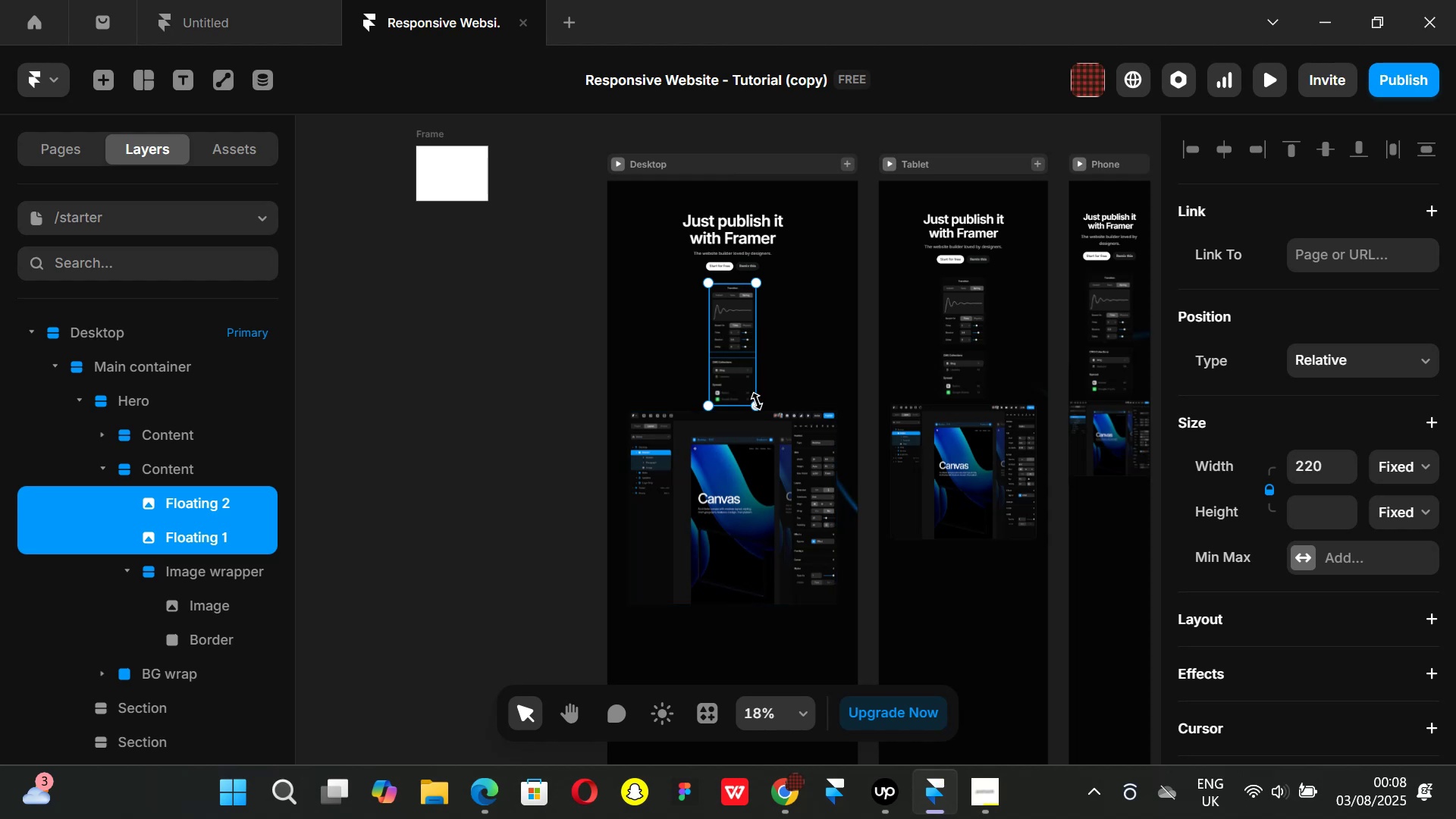 
left_click([730, 322])
 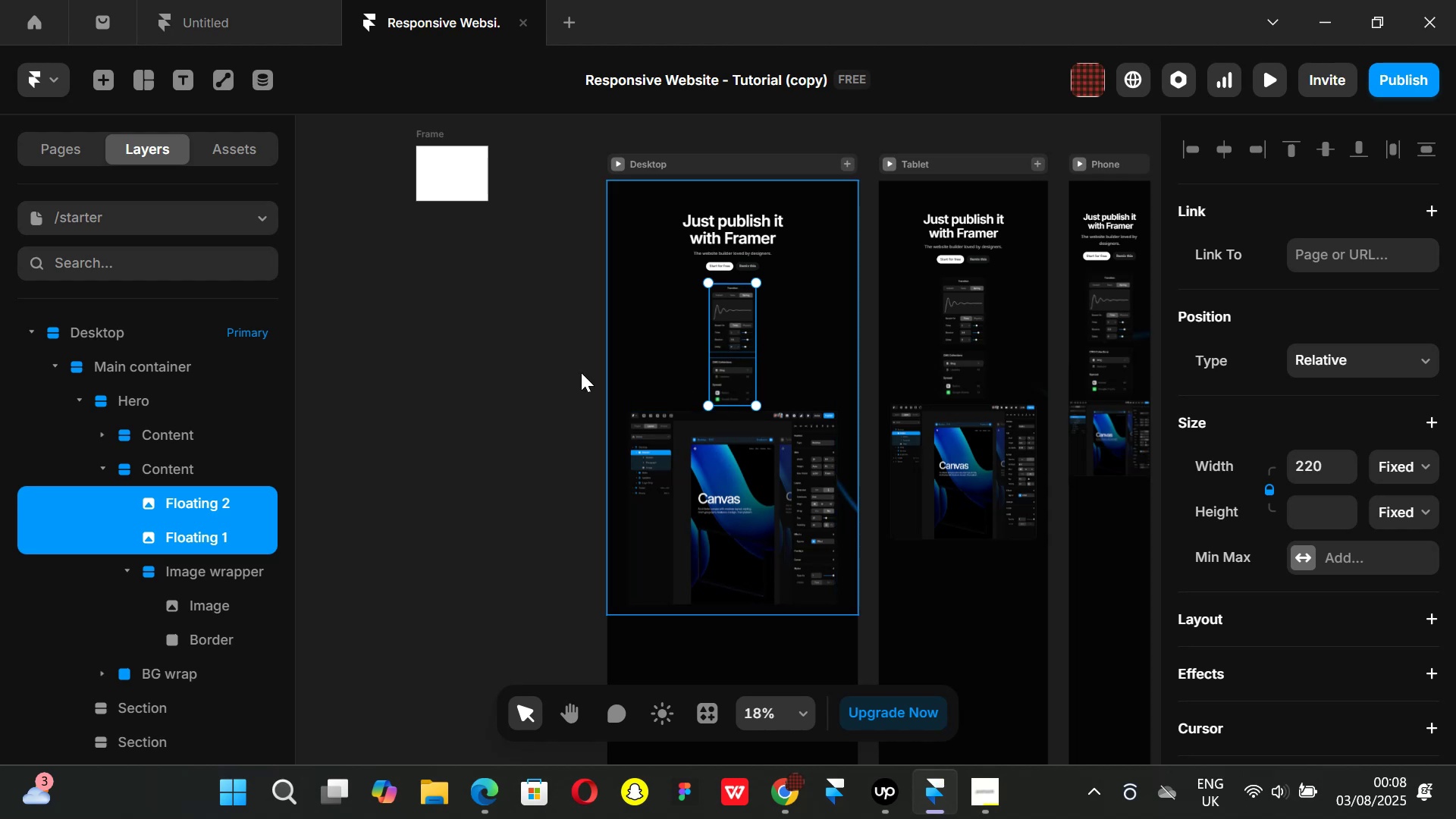 
left_click([491, 350])
 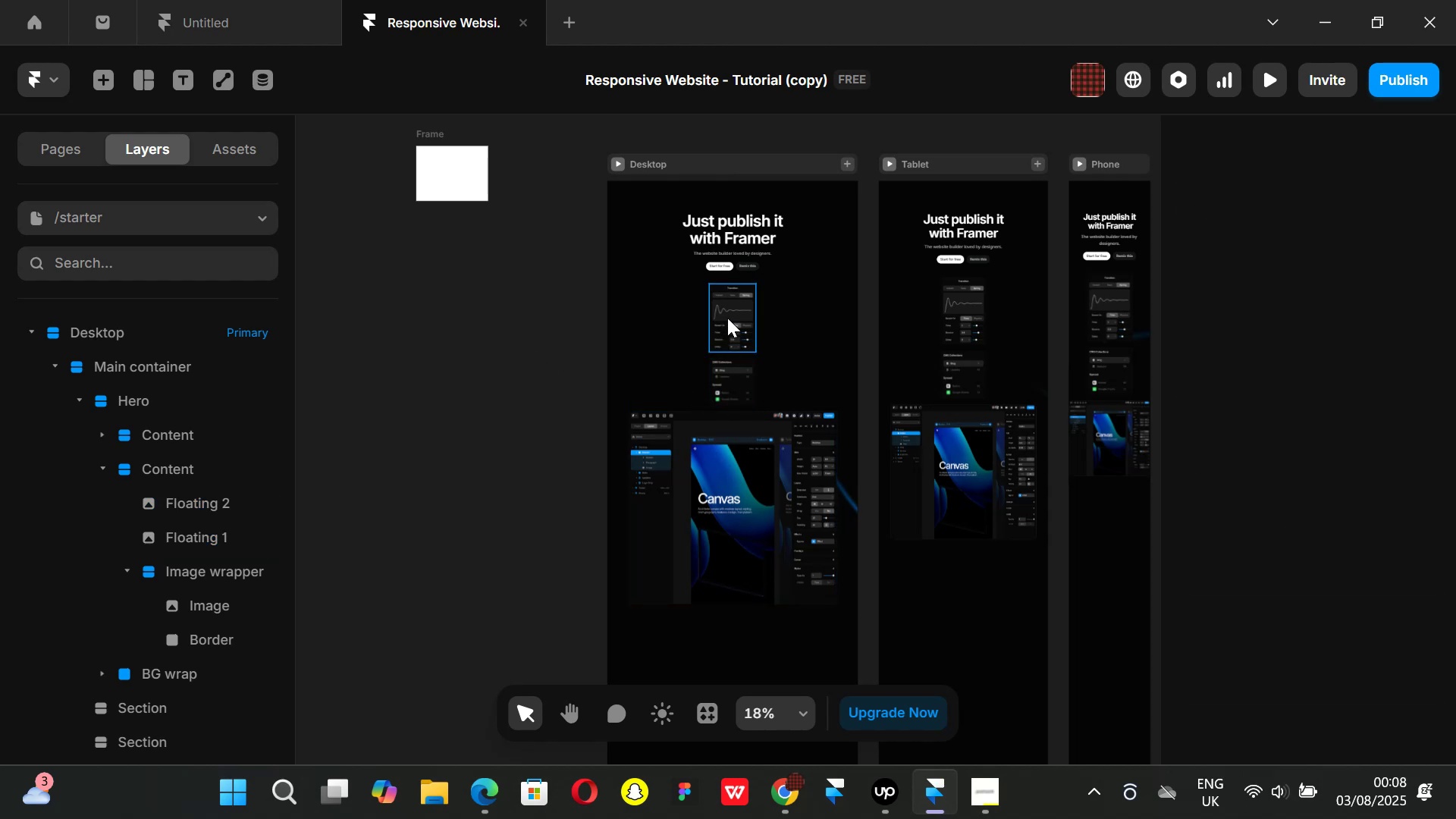 
left_click([727, 318])
 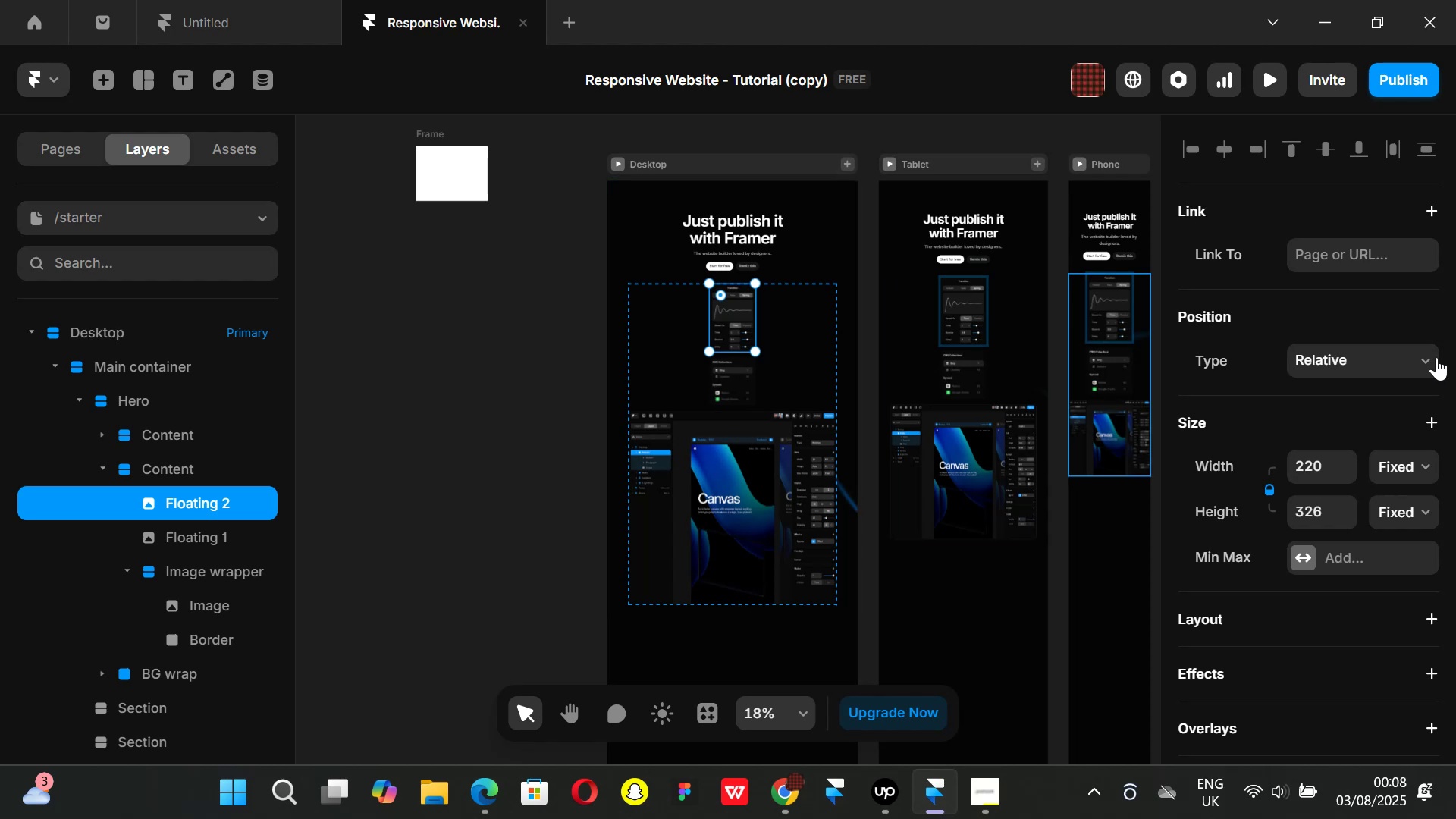 
left_click([1431, 357])
 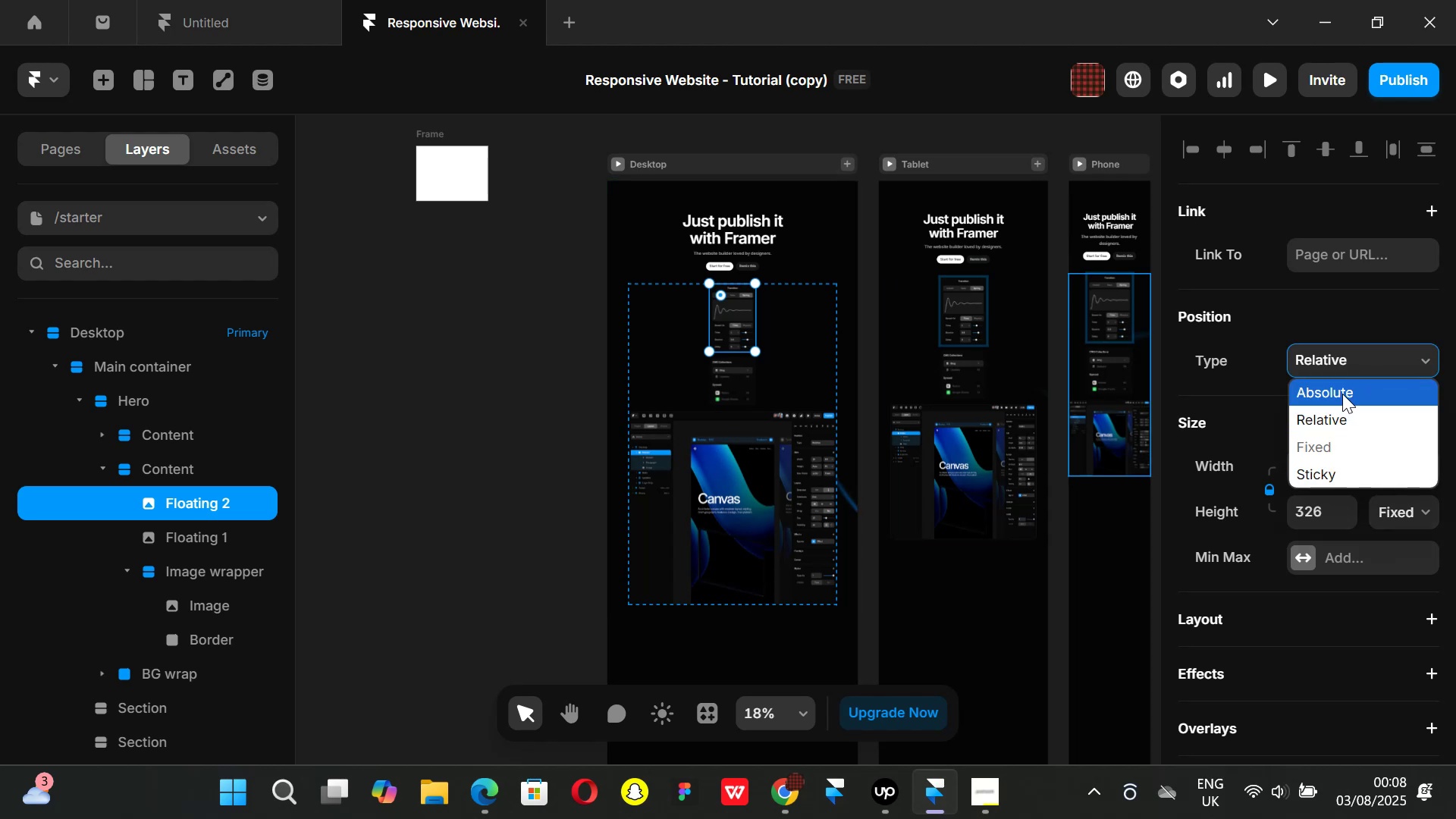 
left_click([1342, 394])
 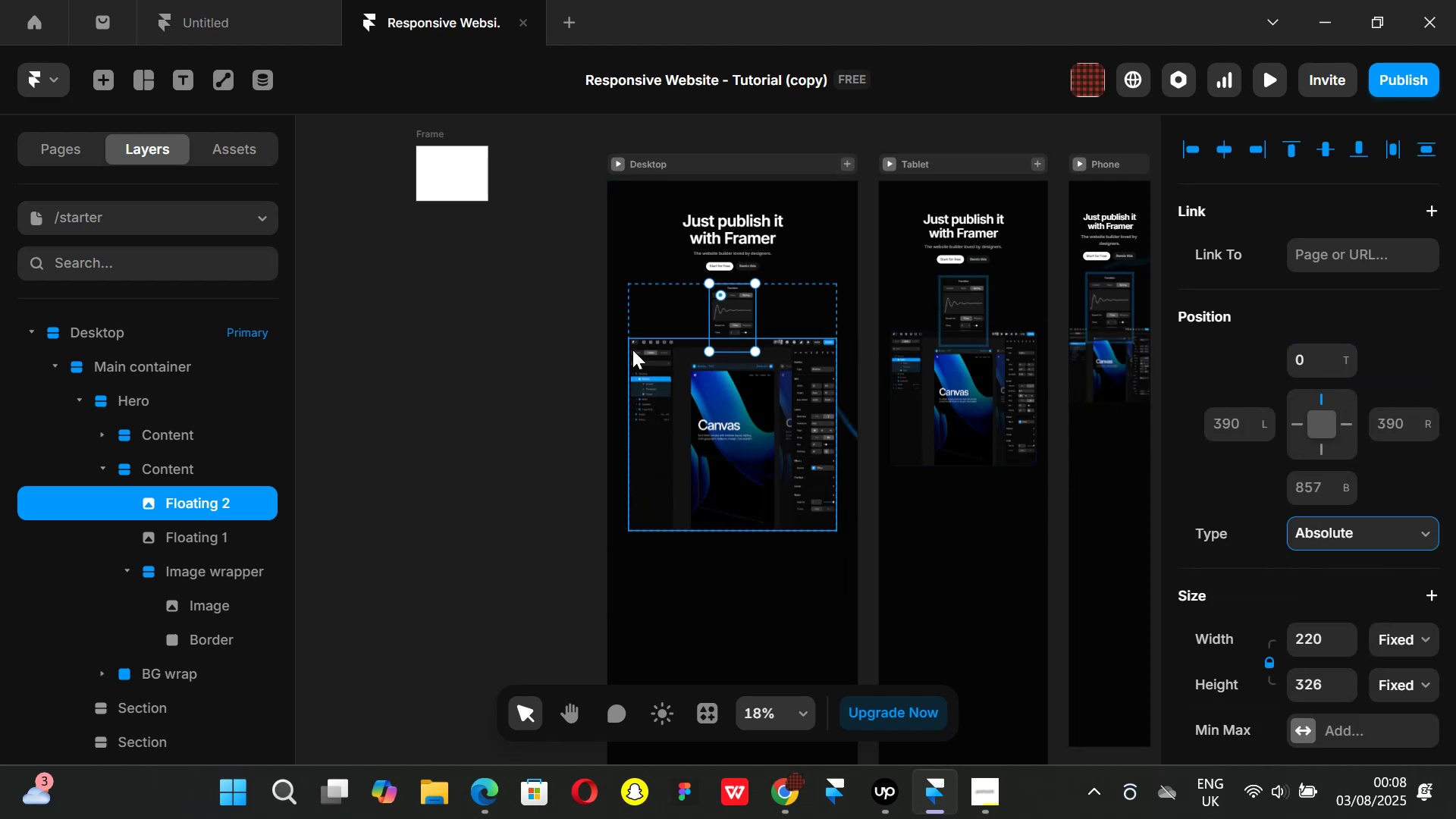 
wait(10.51)
 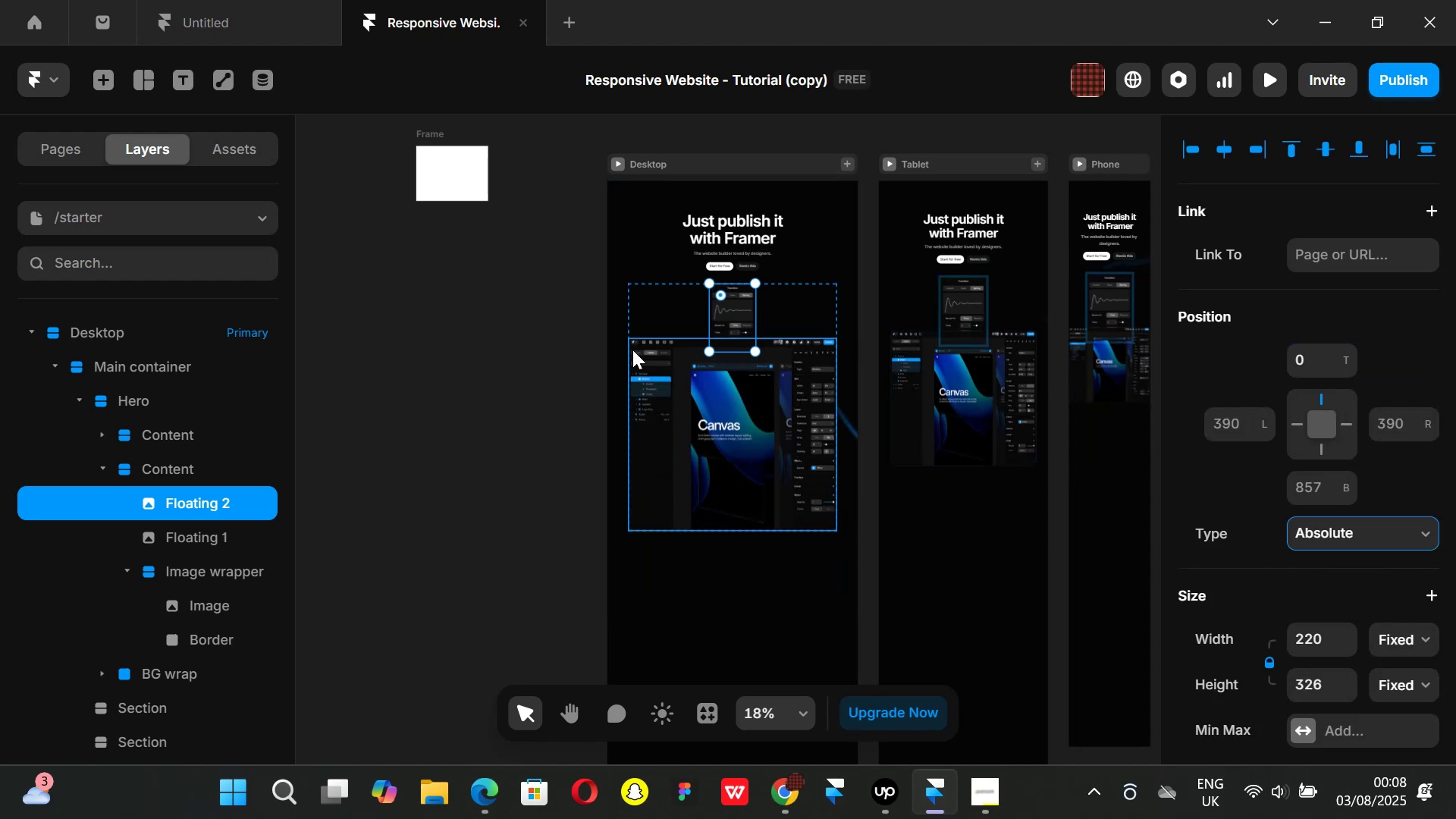 
scroll: coordinate [1329, 551], scroll_direction: down, amount: 4.0
 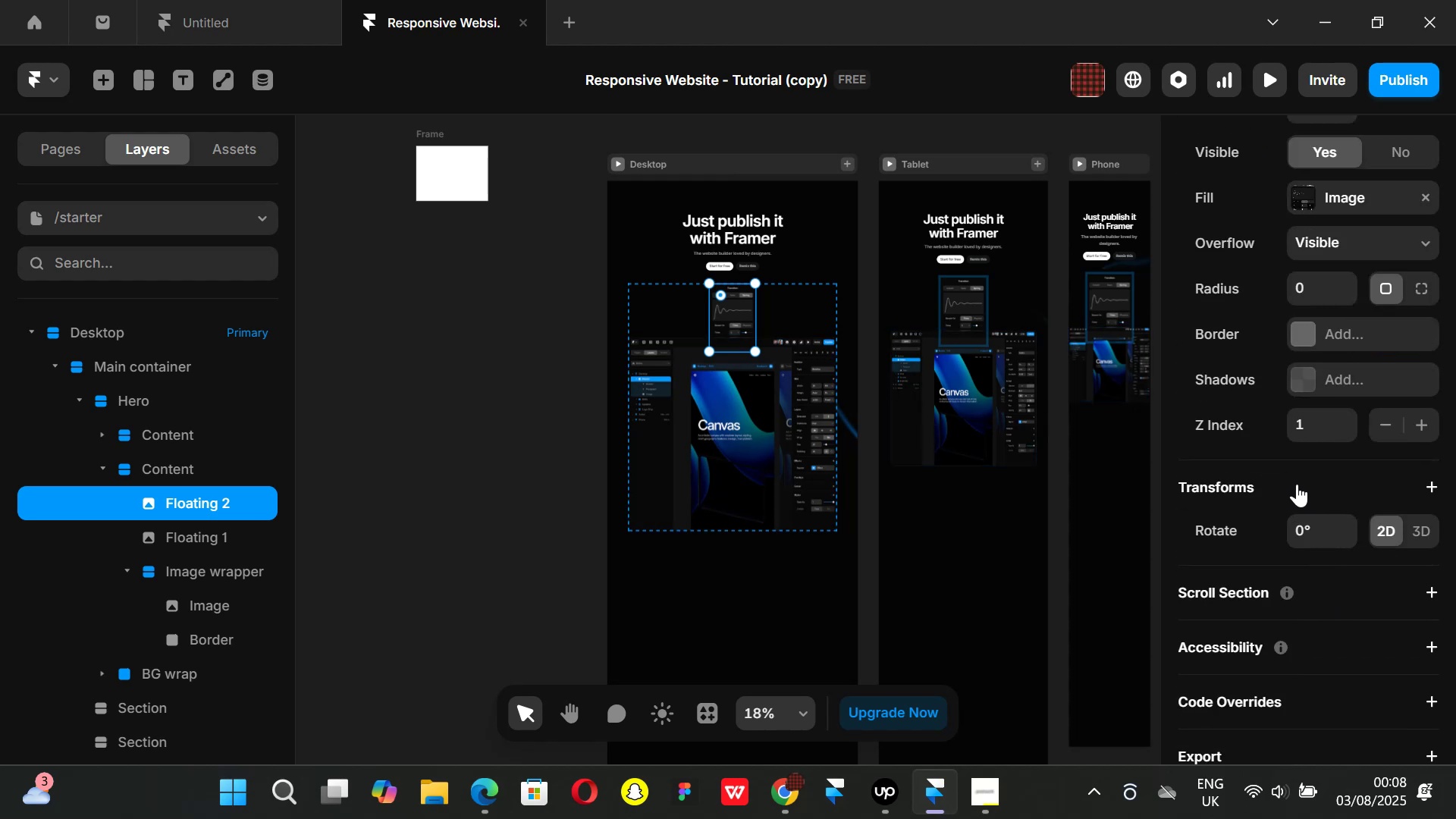 
wait(10.71)
 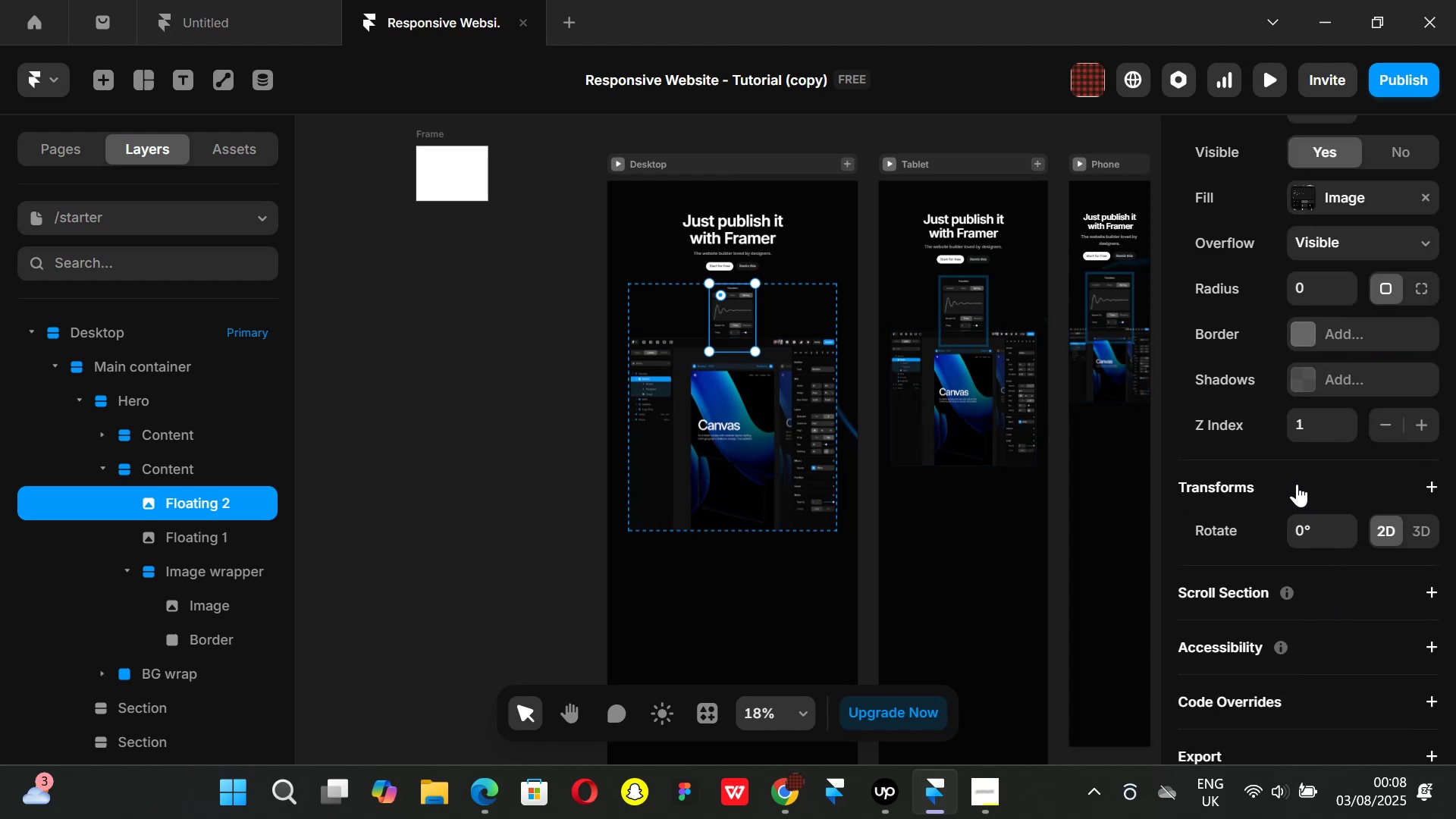 
left_click([1308, 425])
 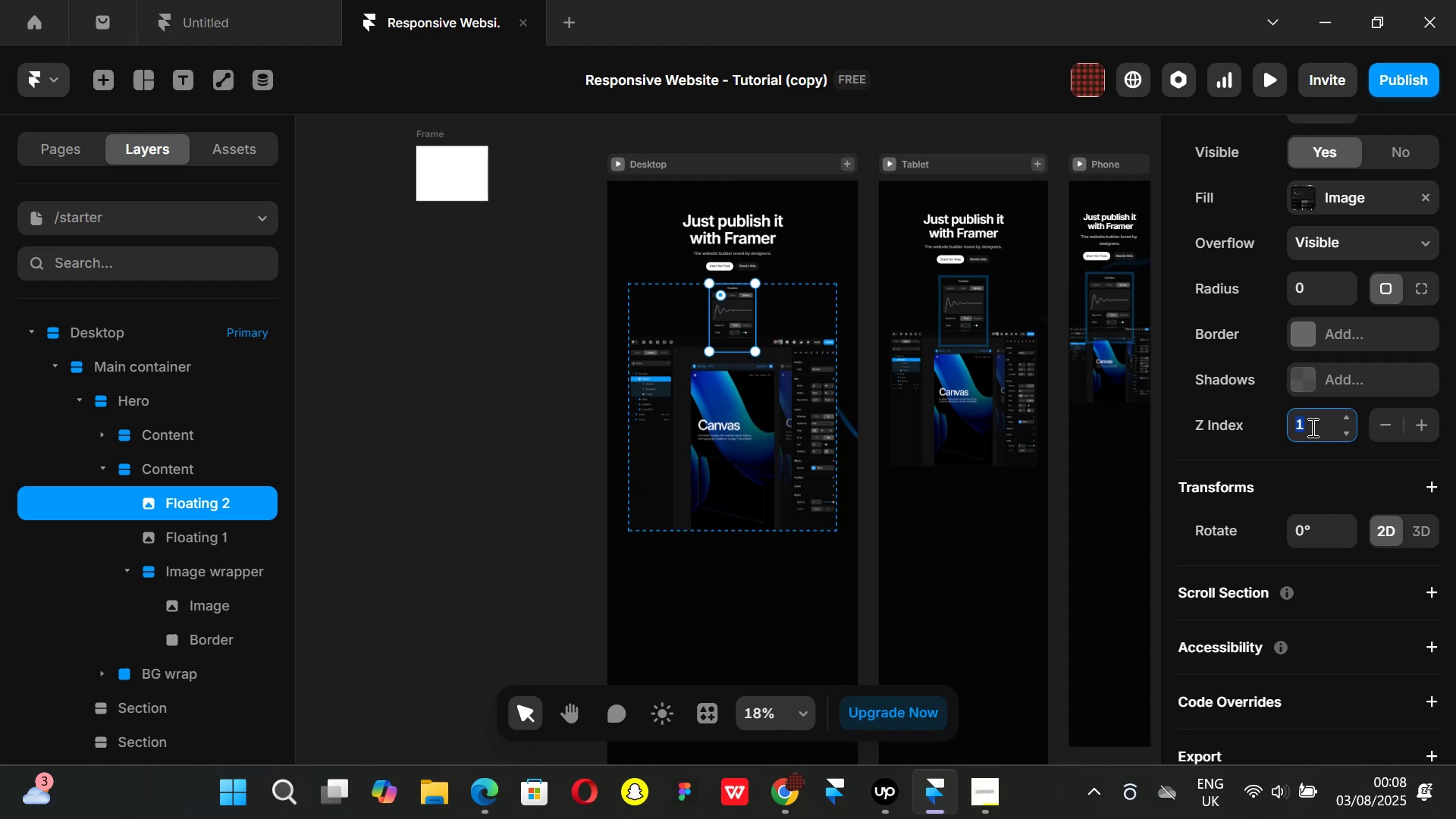 
wait(9.71)
 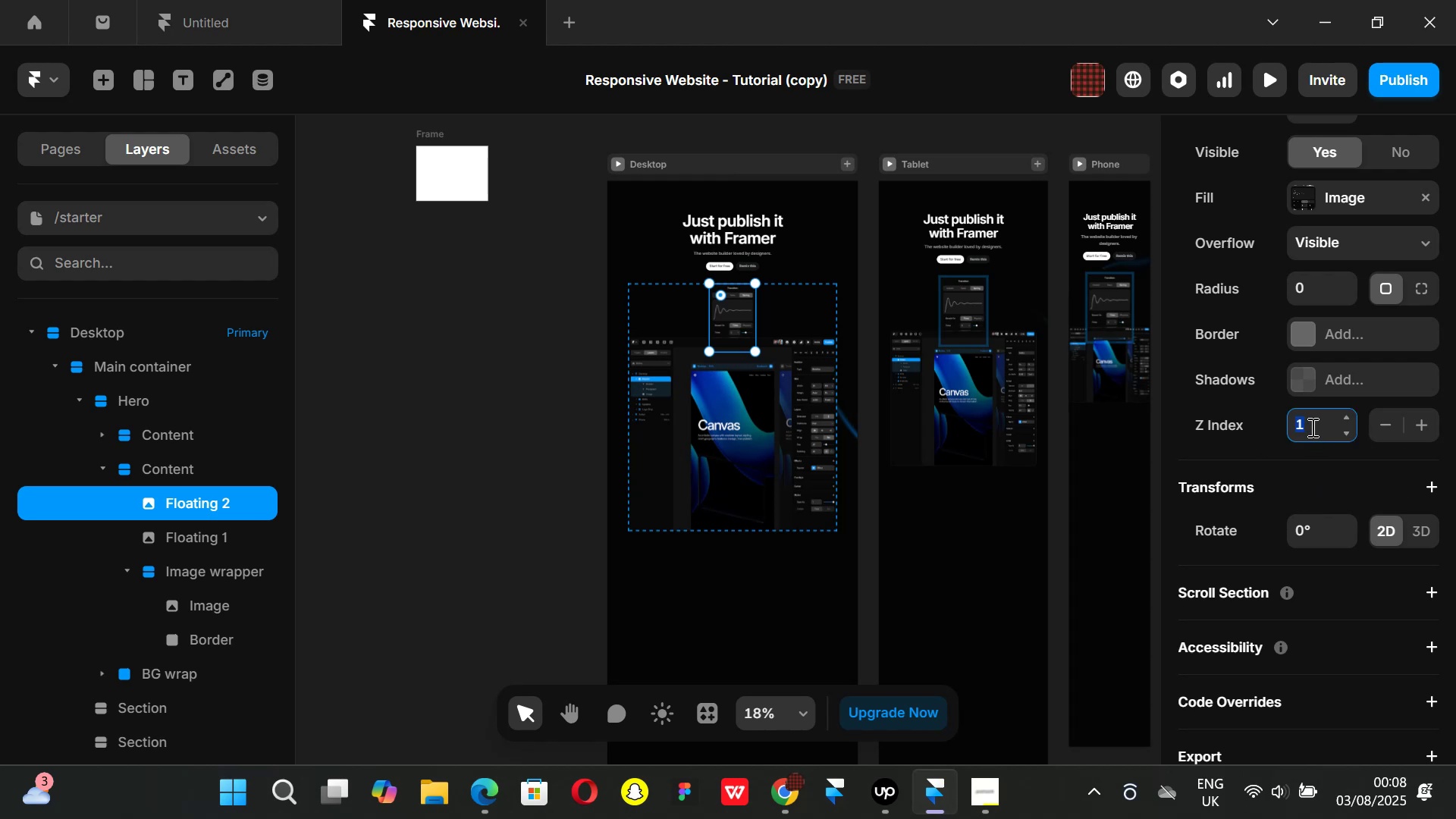 
key(Backspace)
 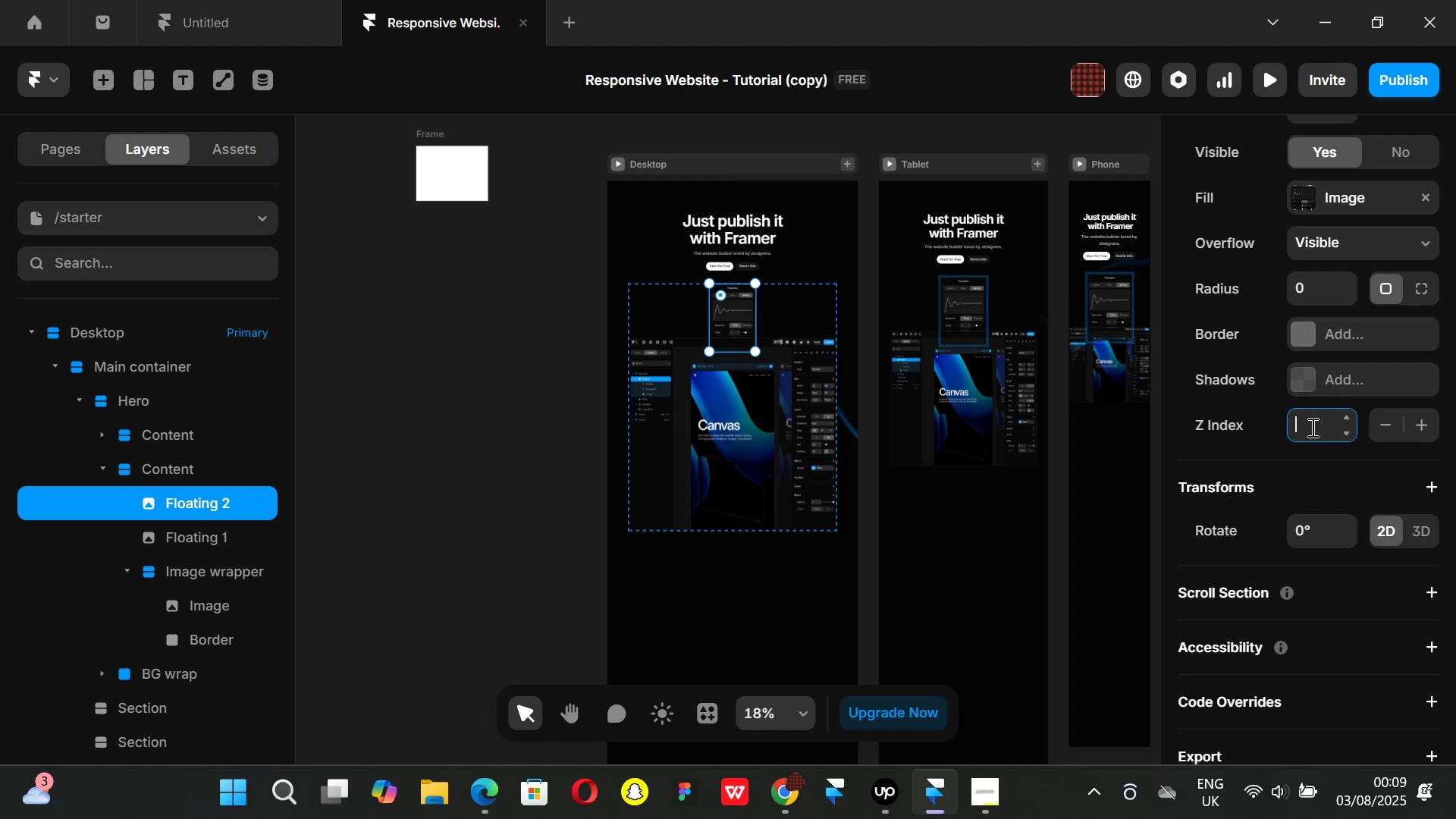 
key(3)
 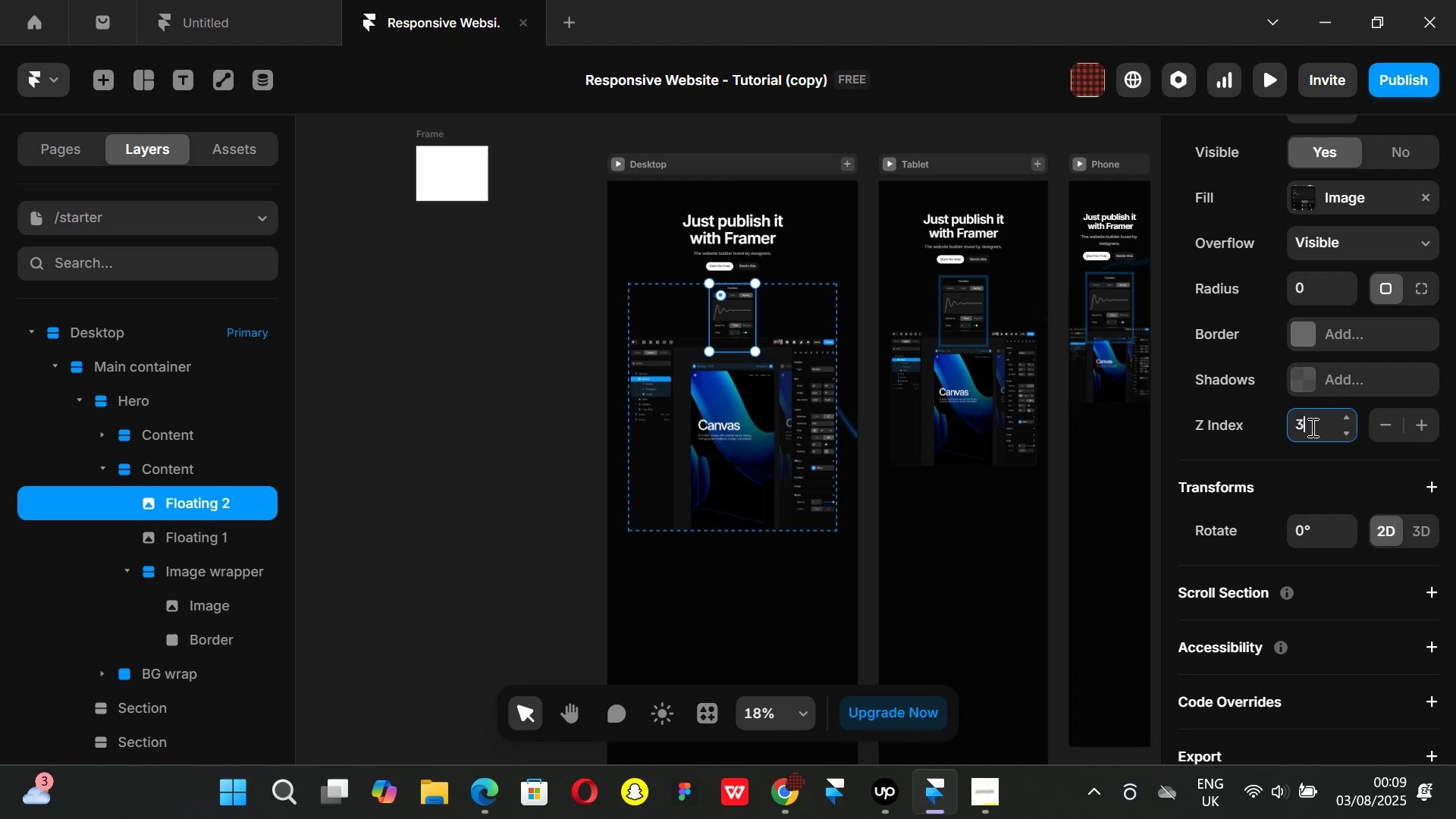 
key(Enter)
 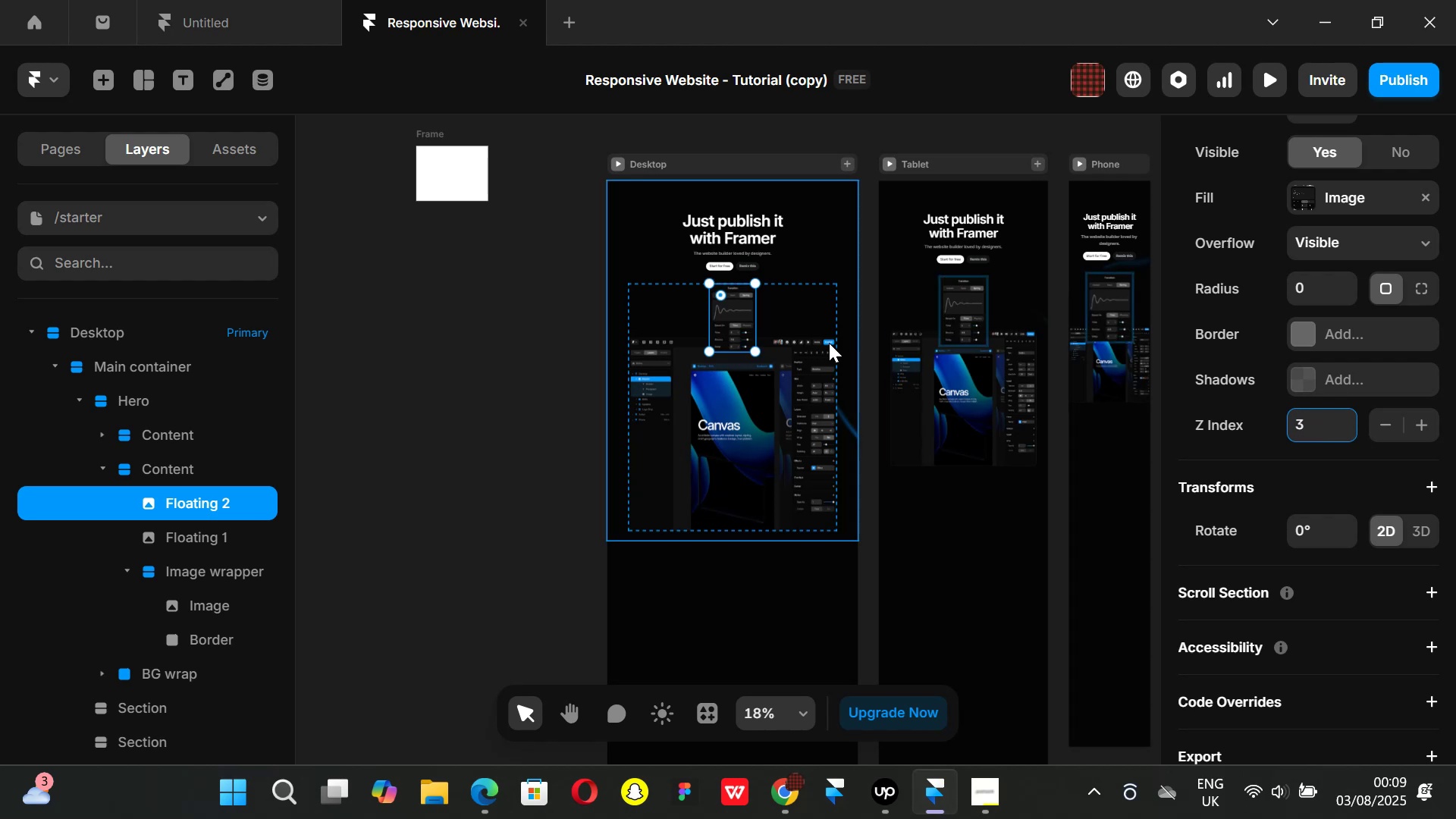 
left_click([522, 371])
 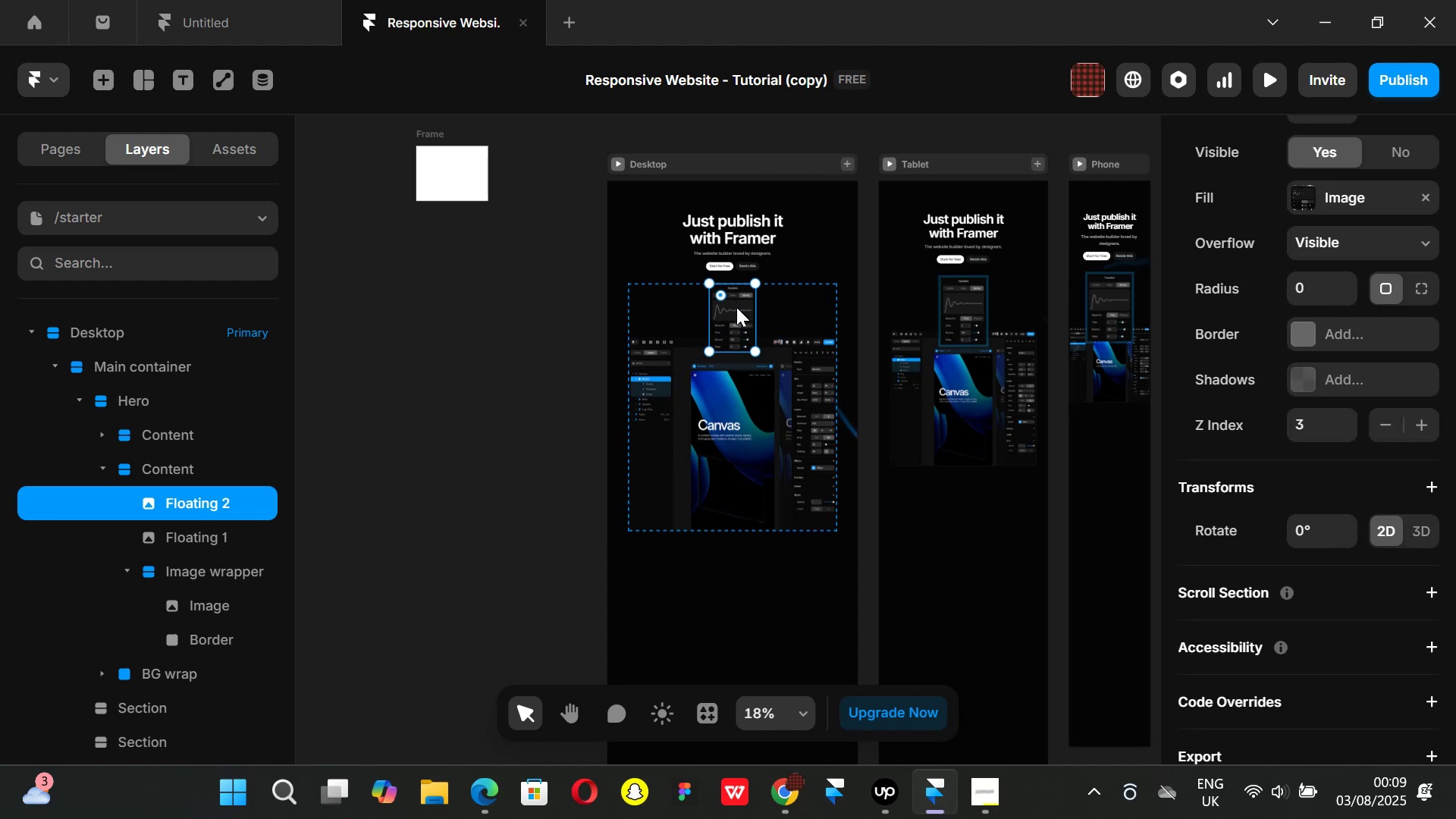 
left_click_drag(start_coordinate=[736, 321], to_coordinate=[798, 340])
 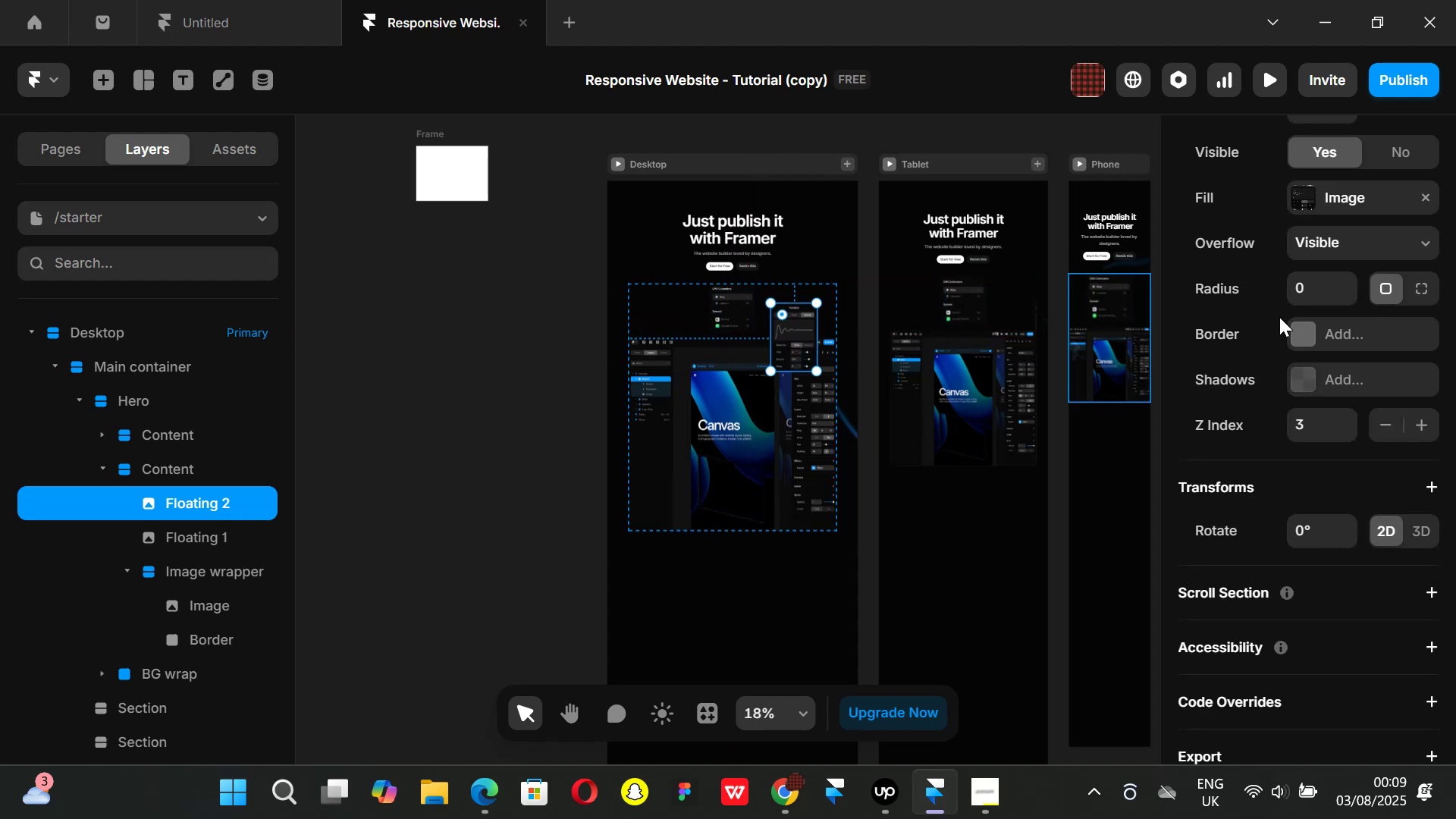 
scroll: coordinate [1385, 350], scroll_direction: up, amount: 8.0
 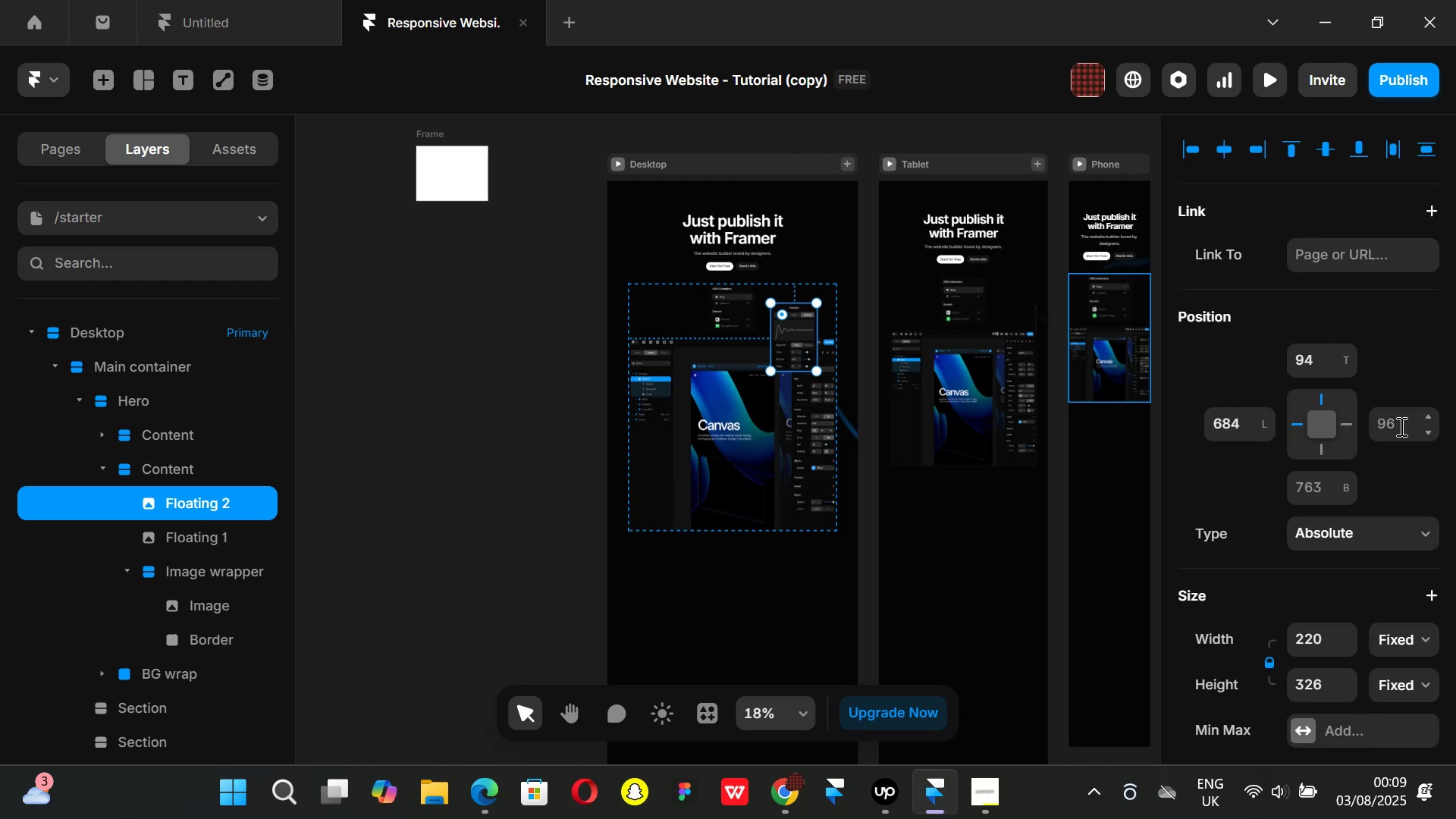 
left_click([1399, 425])
 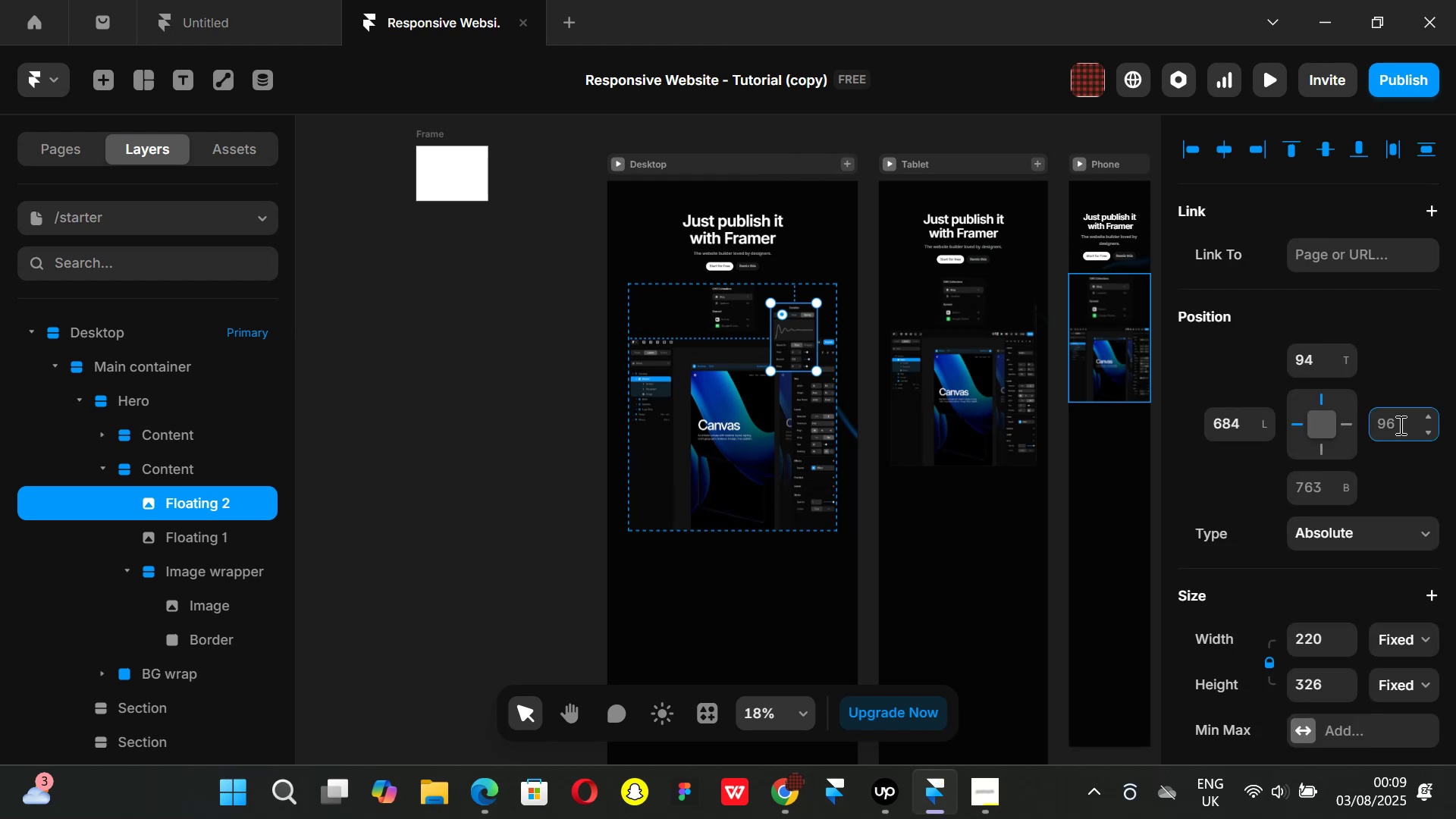 
type(-20)
 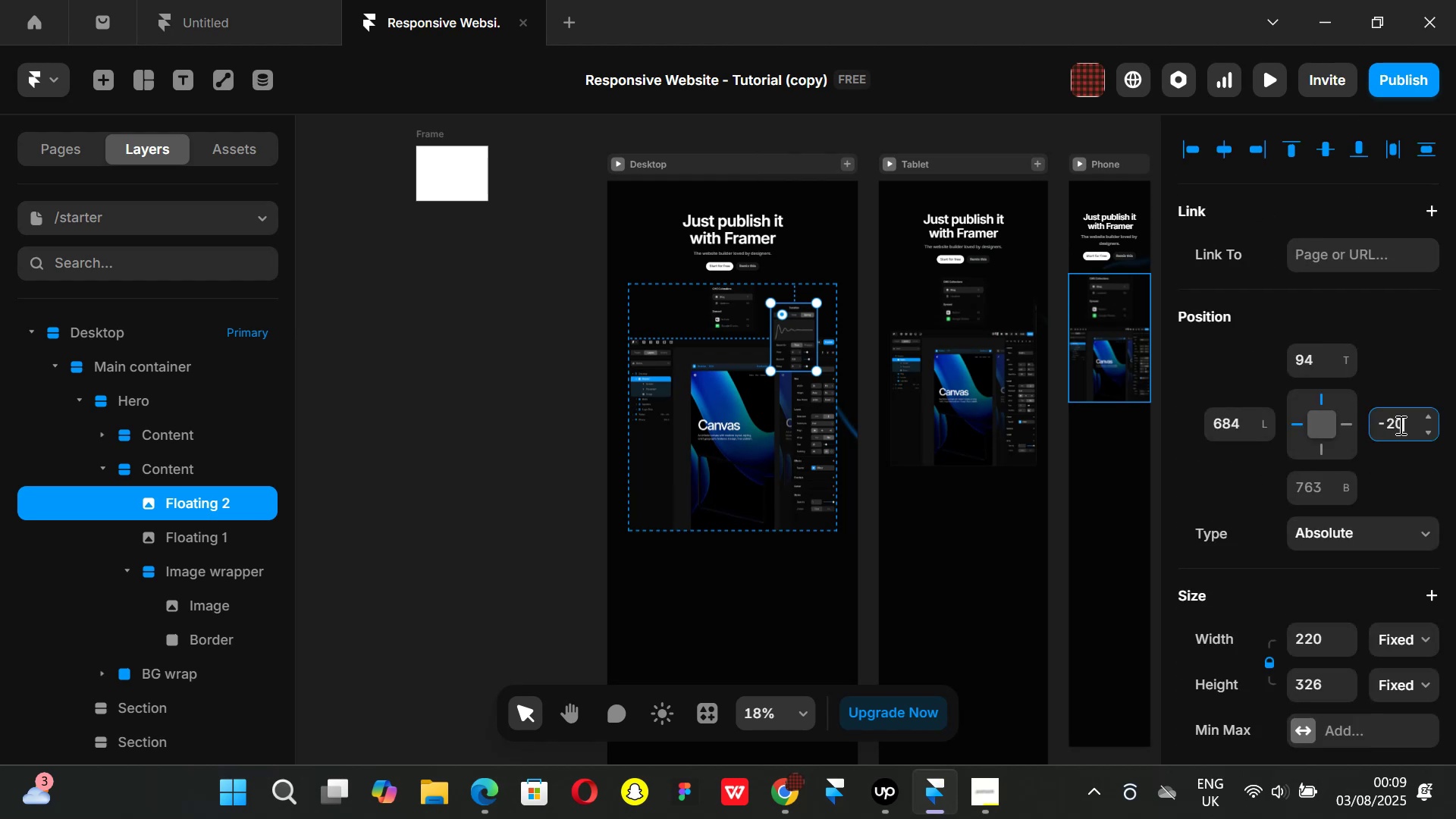 
key(Enter)
 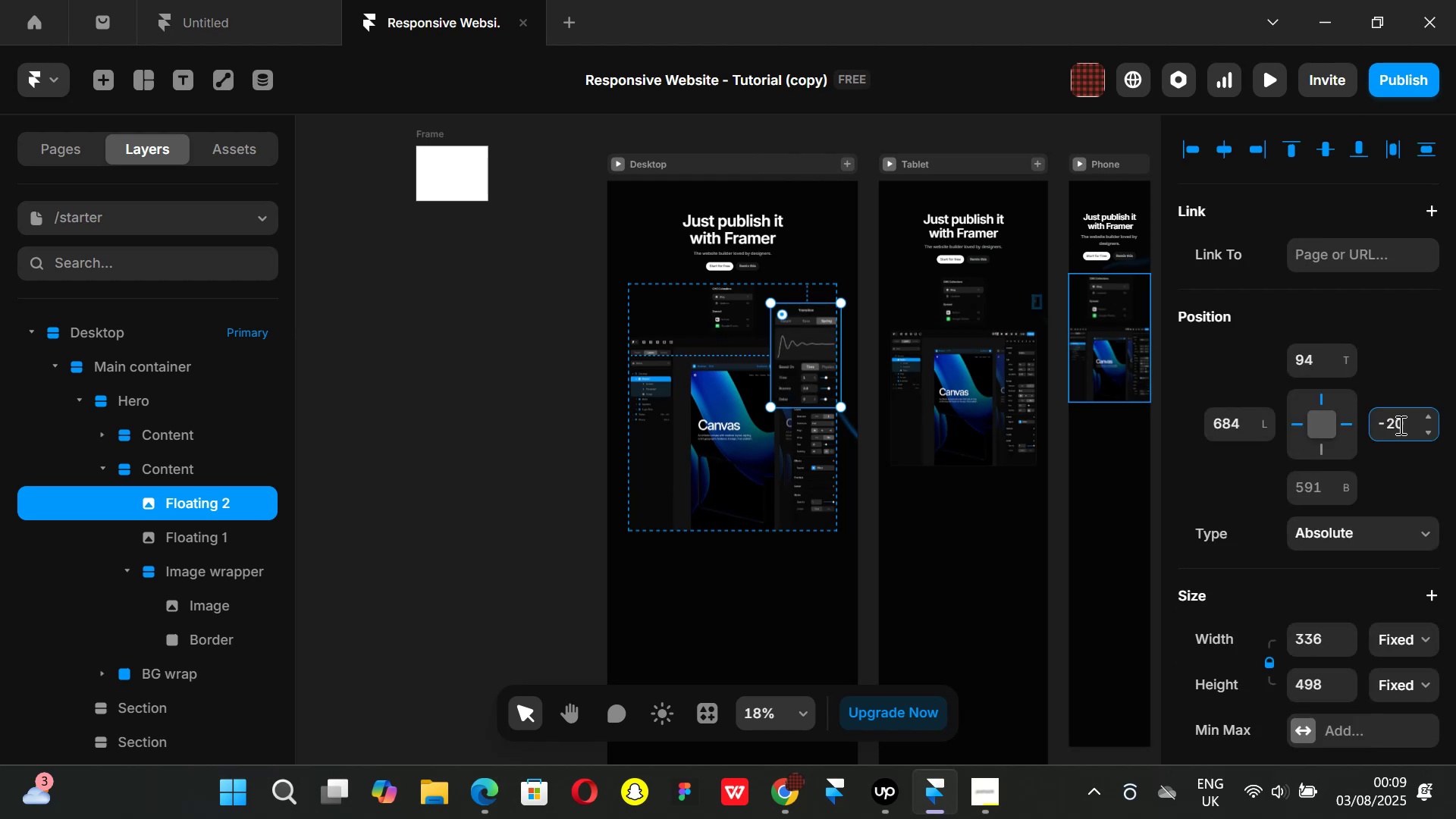 
wait(6.95)
 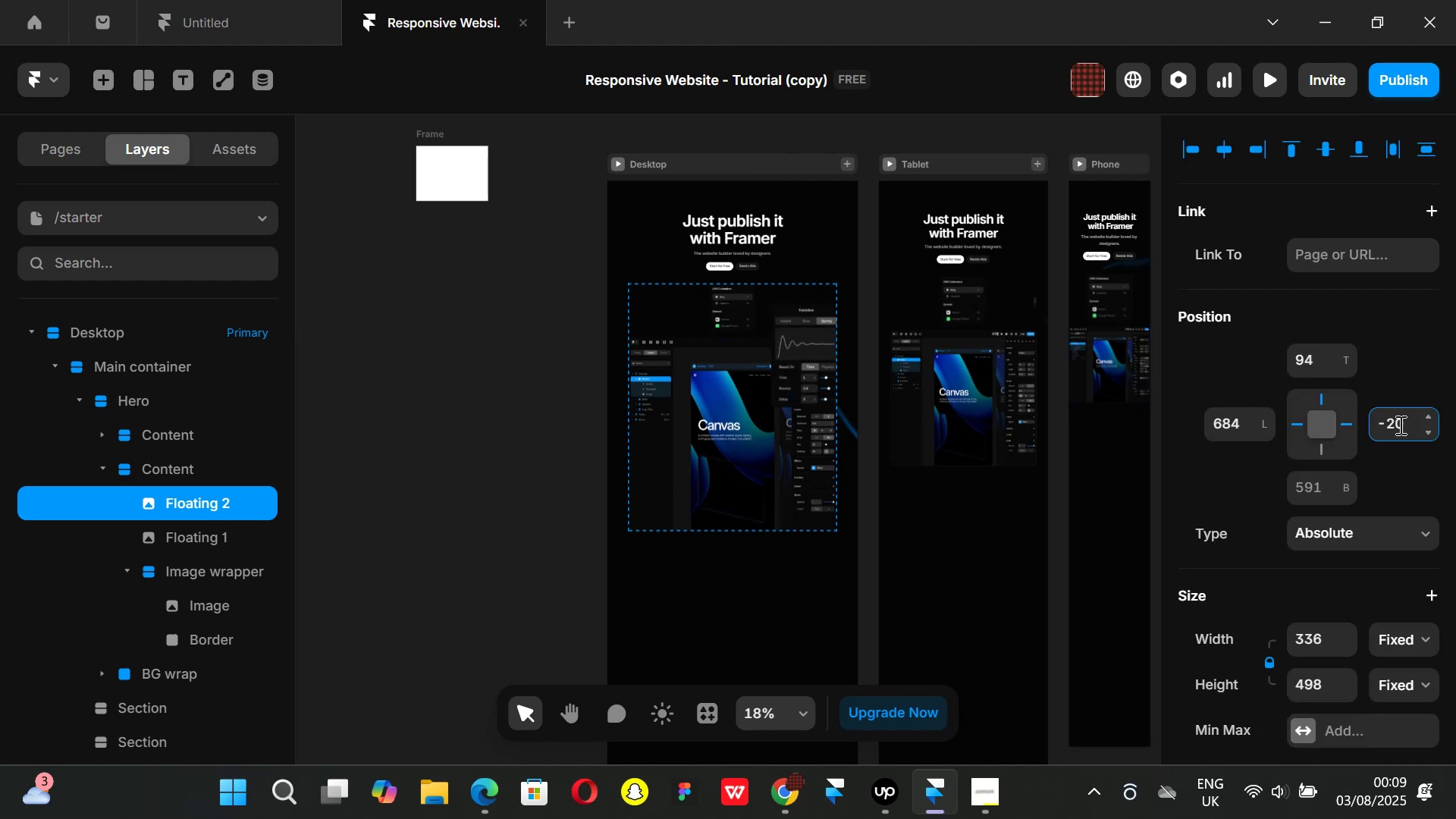 
left_click([1316, 485])
 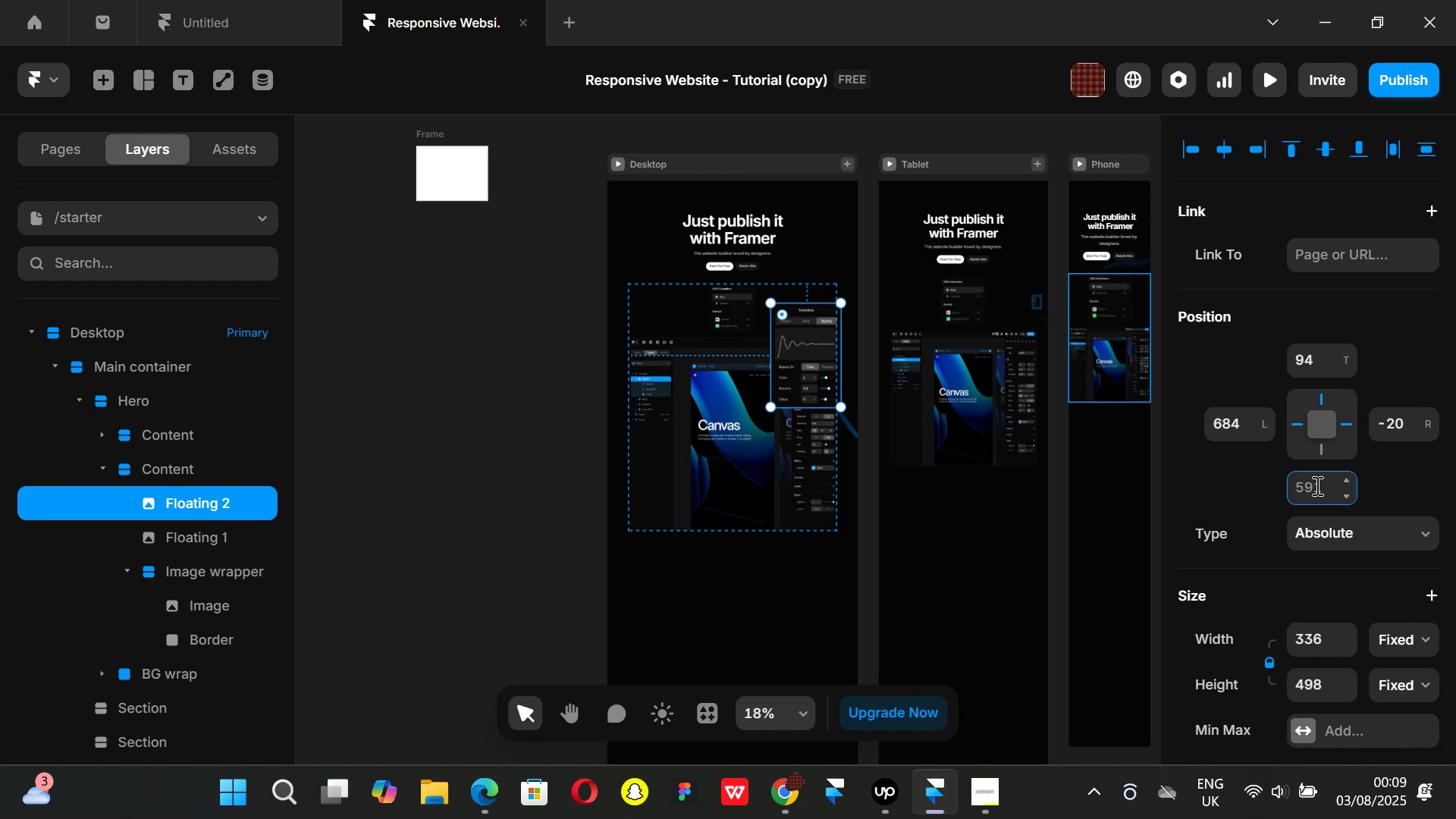 
type(30)
 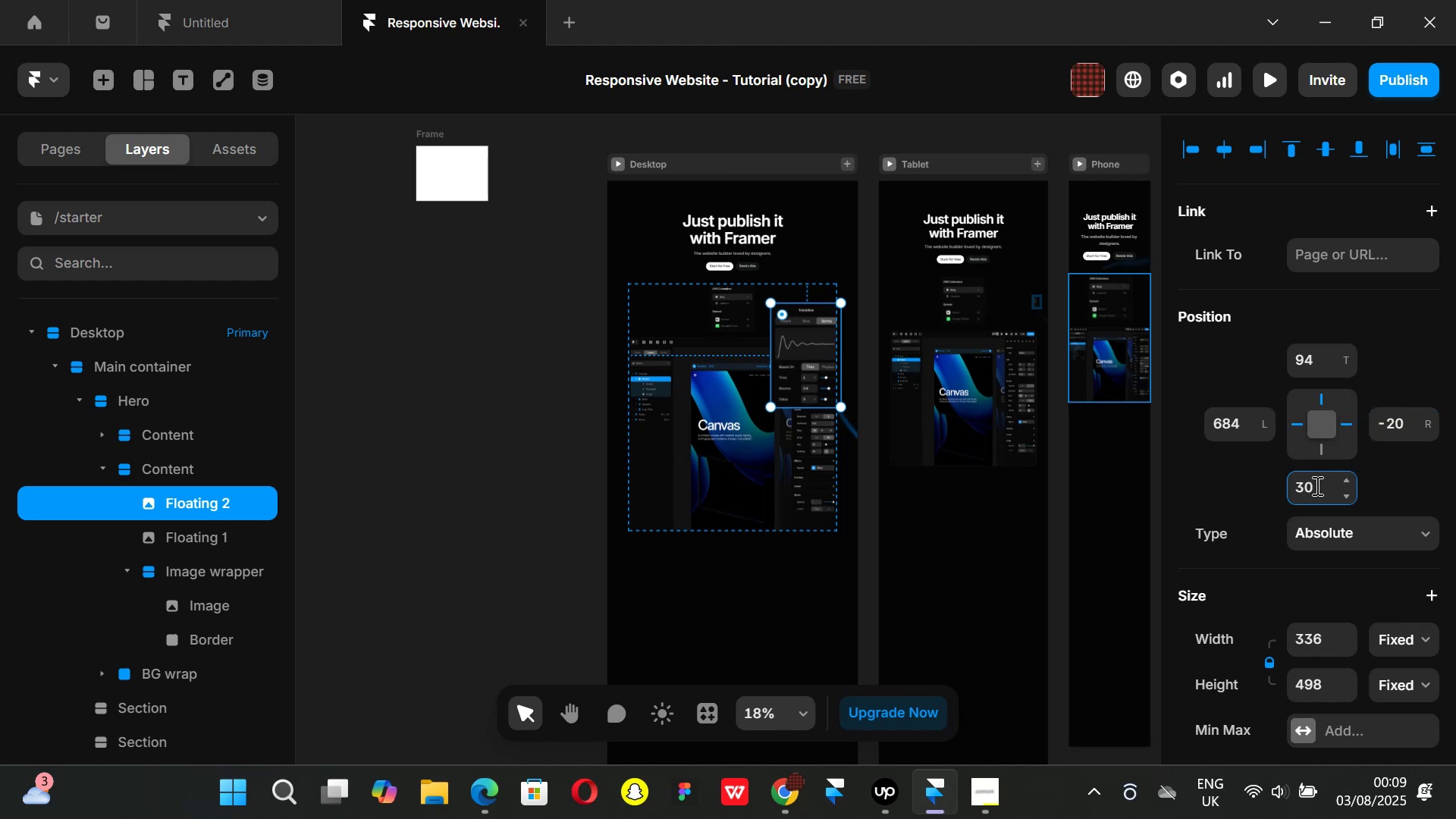 
key(Enter)
 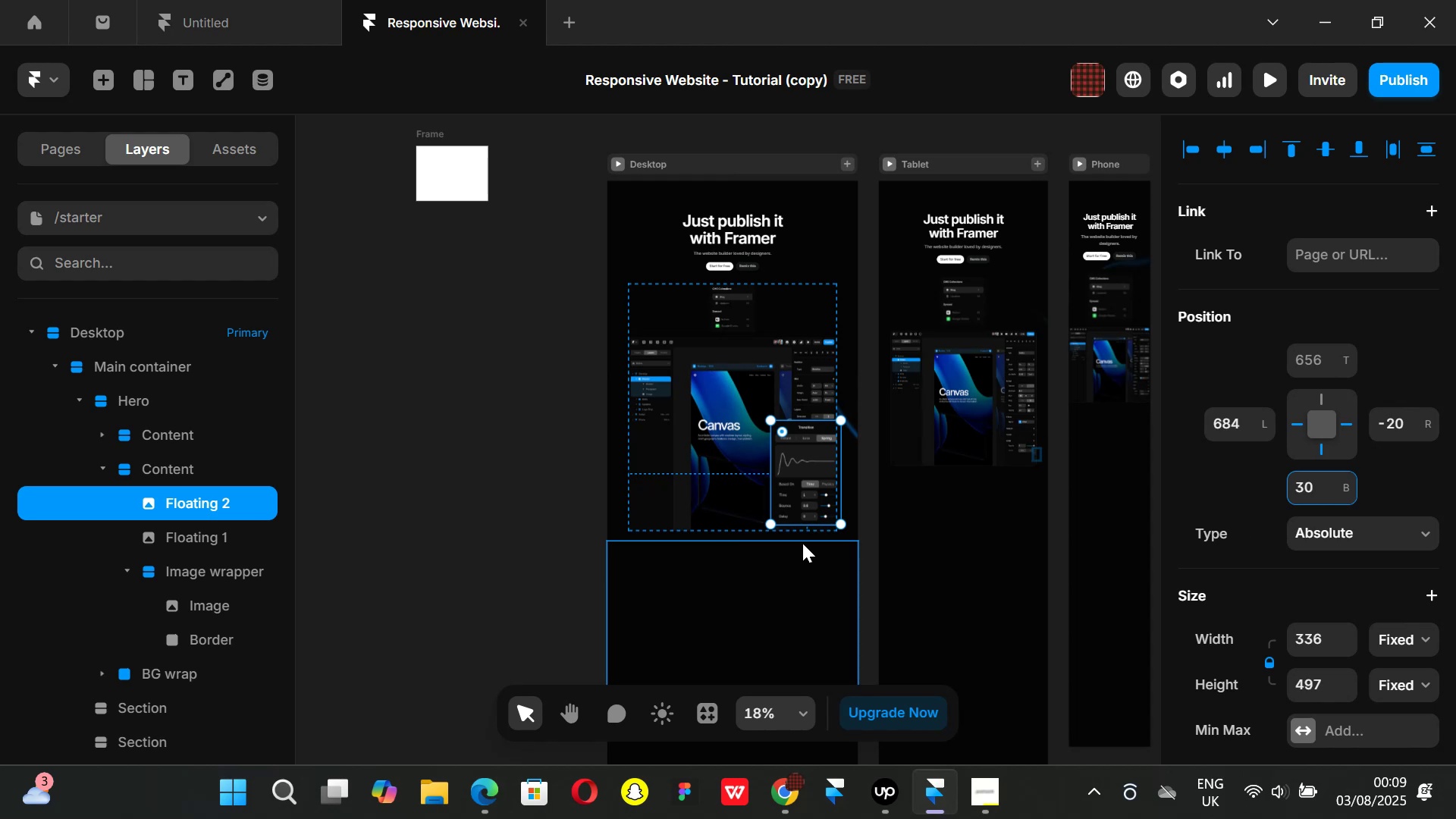 
wait(6.63)
 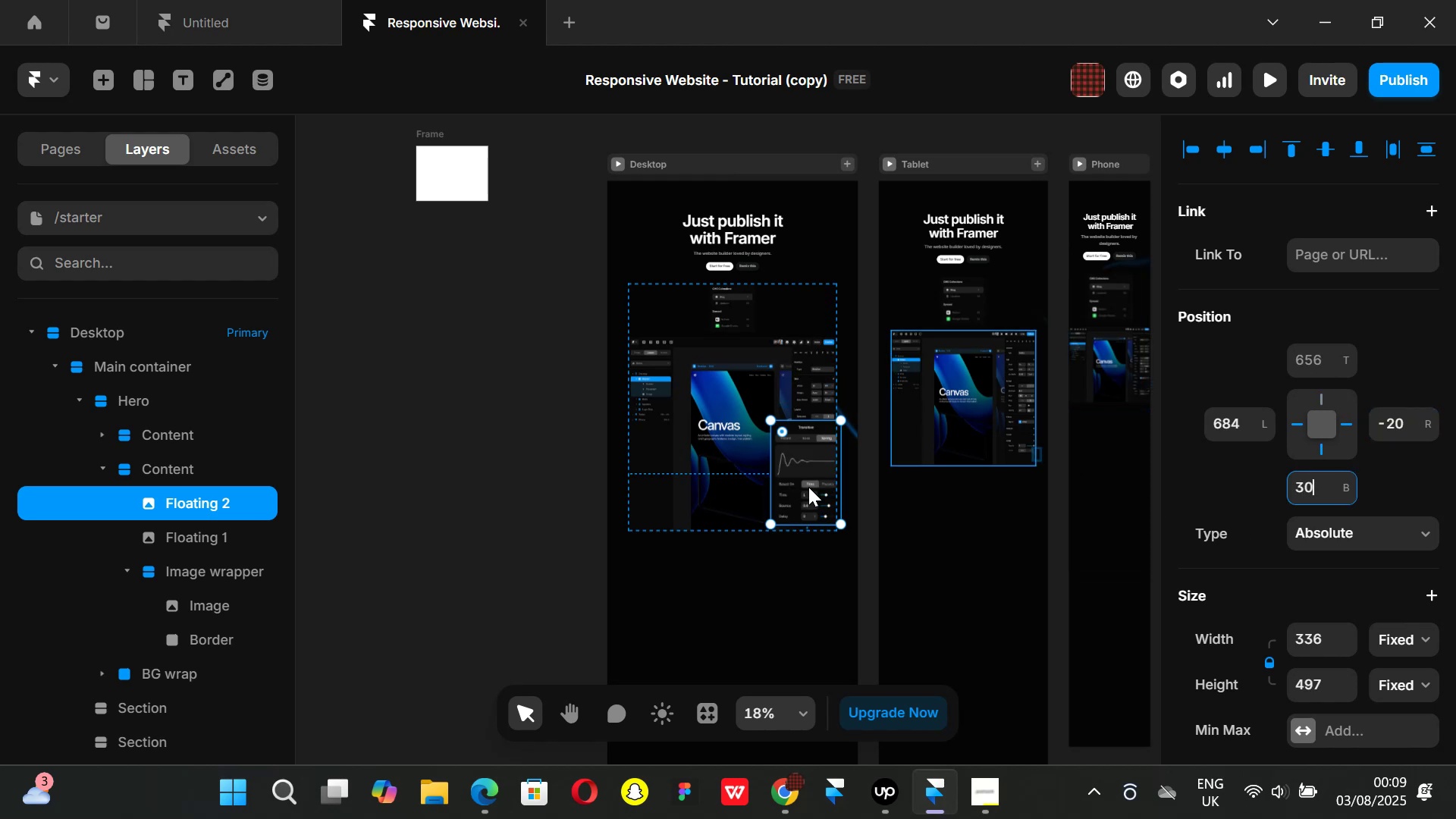 
hold_key(key=ControlLeft, duration=0.59)
scroll: coordinate [824, 561], scroll_direction: up, amount: 2.0
 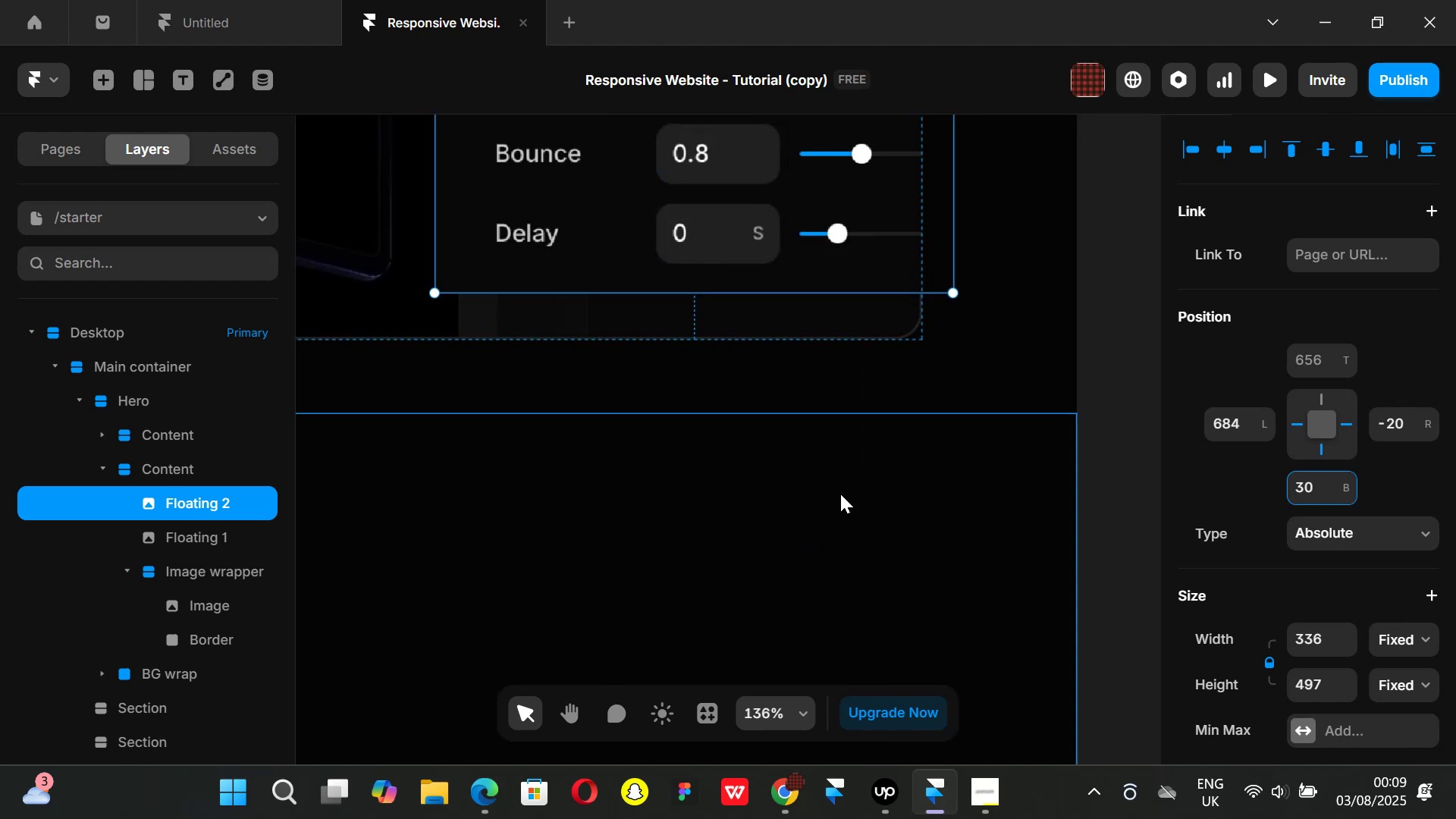 
key(Control+ControlLeft)
 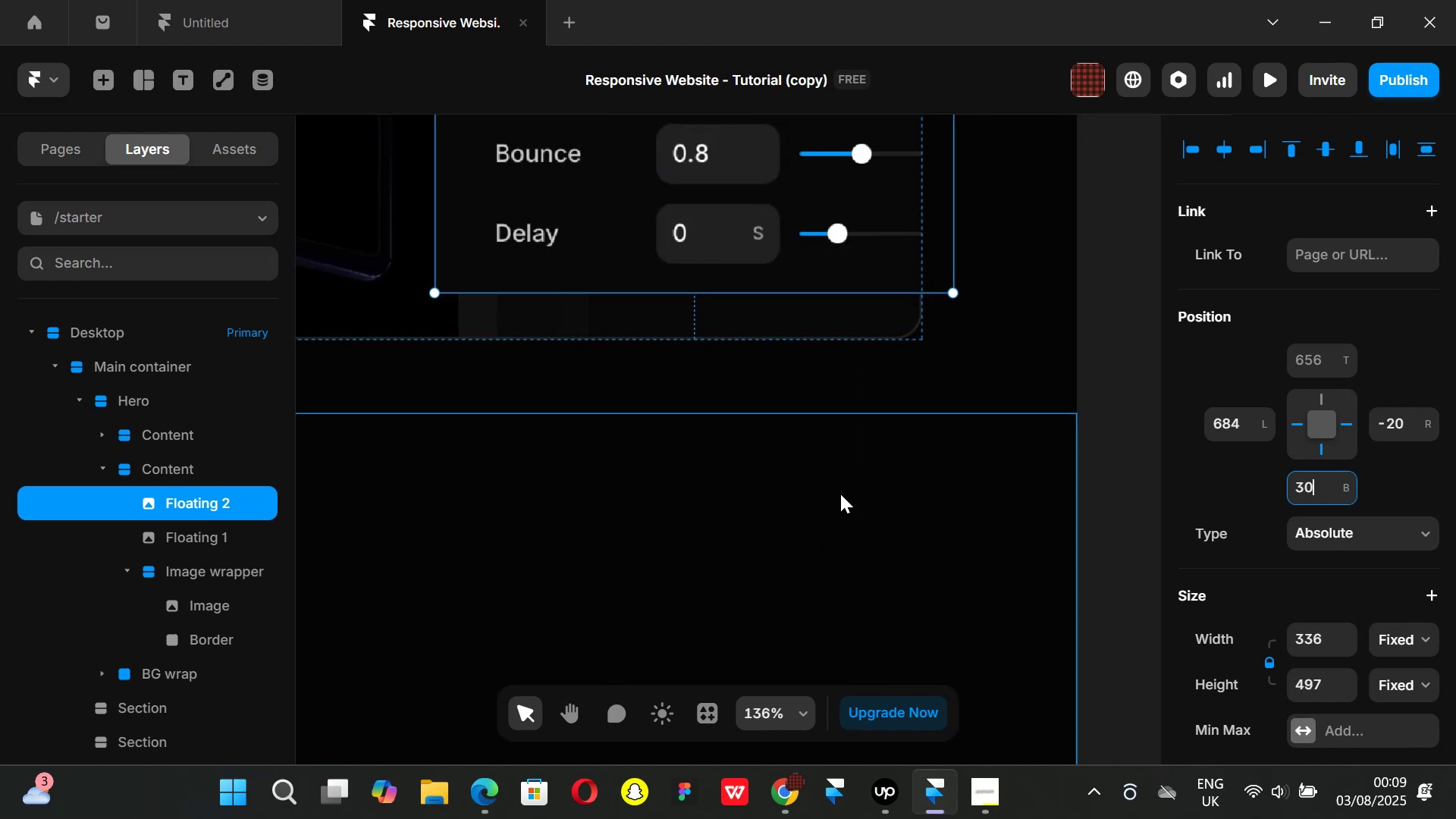 
scroll: coordinate [840, 494], scroll_direction: down, amount: 2.0
 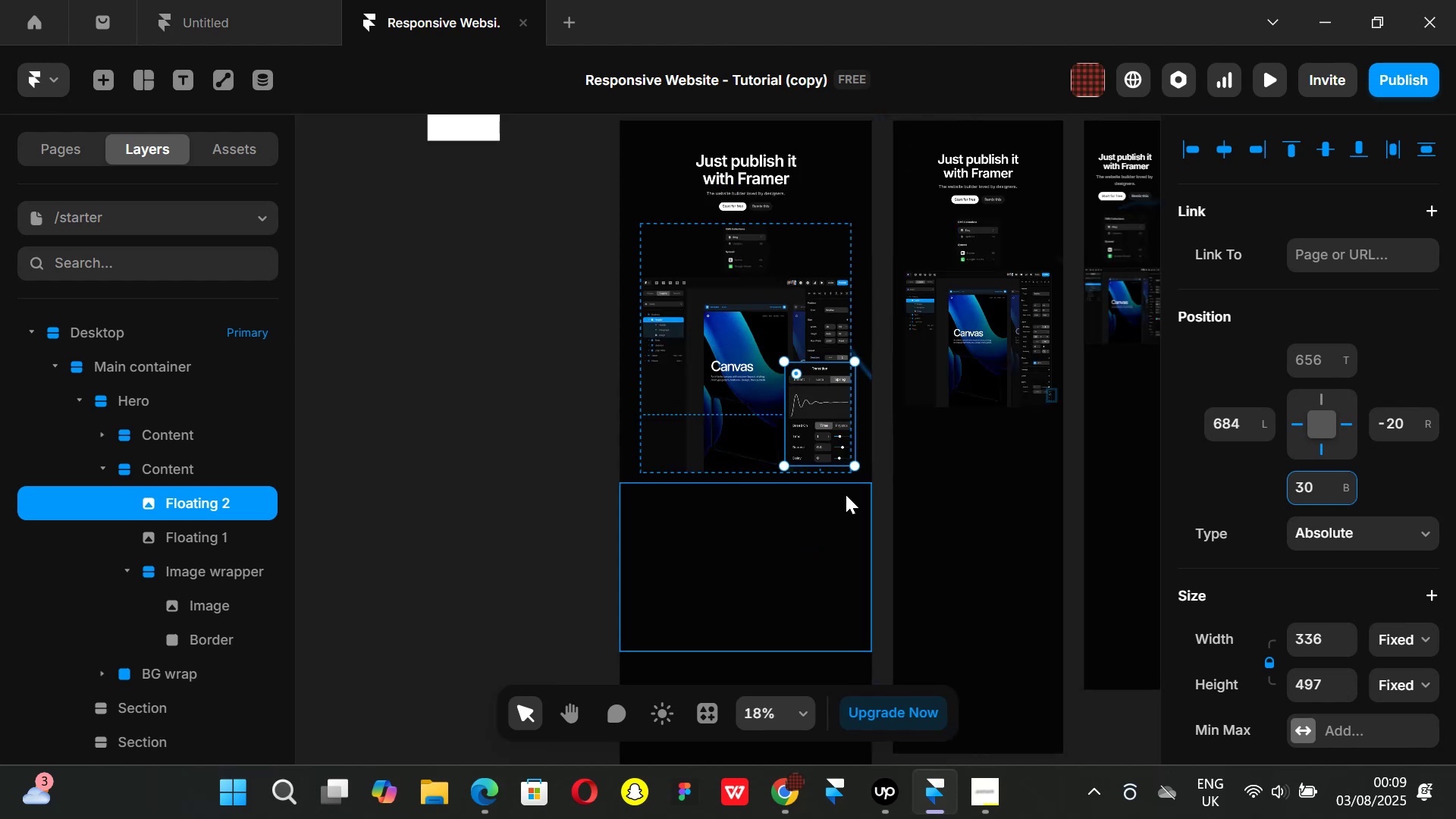 
key(Control+ControlLeft)
 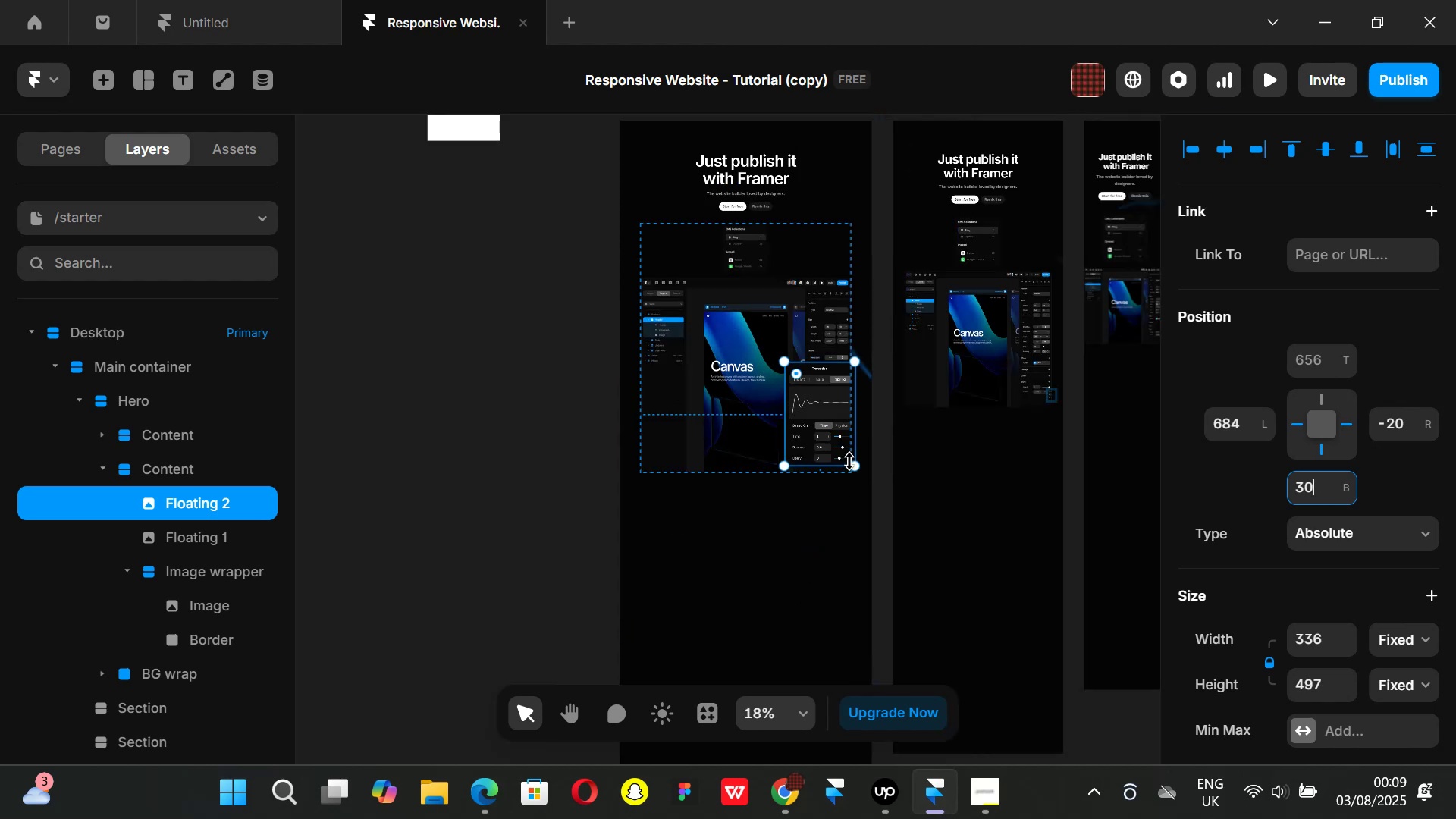 
scroll: coordinate [849, 461], scroll_direction: up, amount: 1.0
 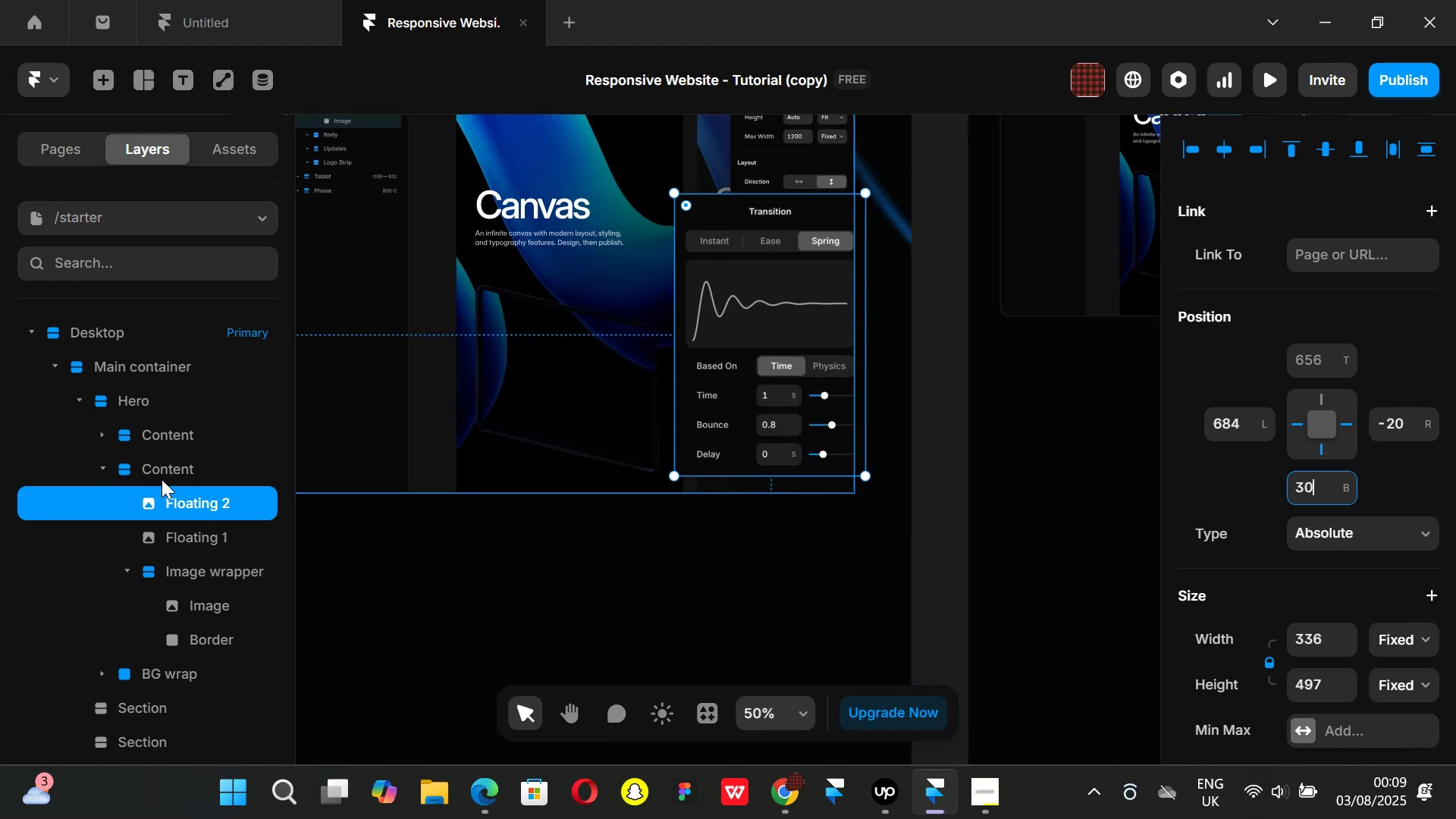 
left_click([150, 466])
 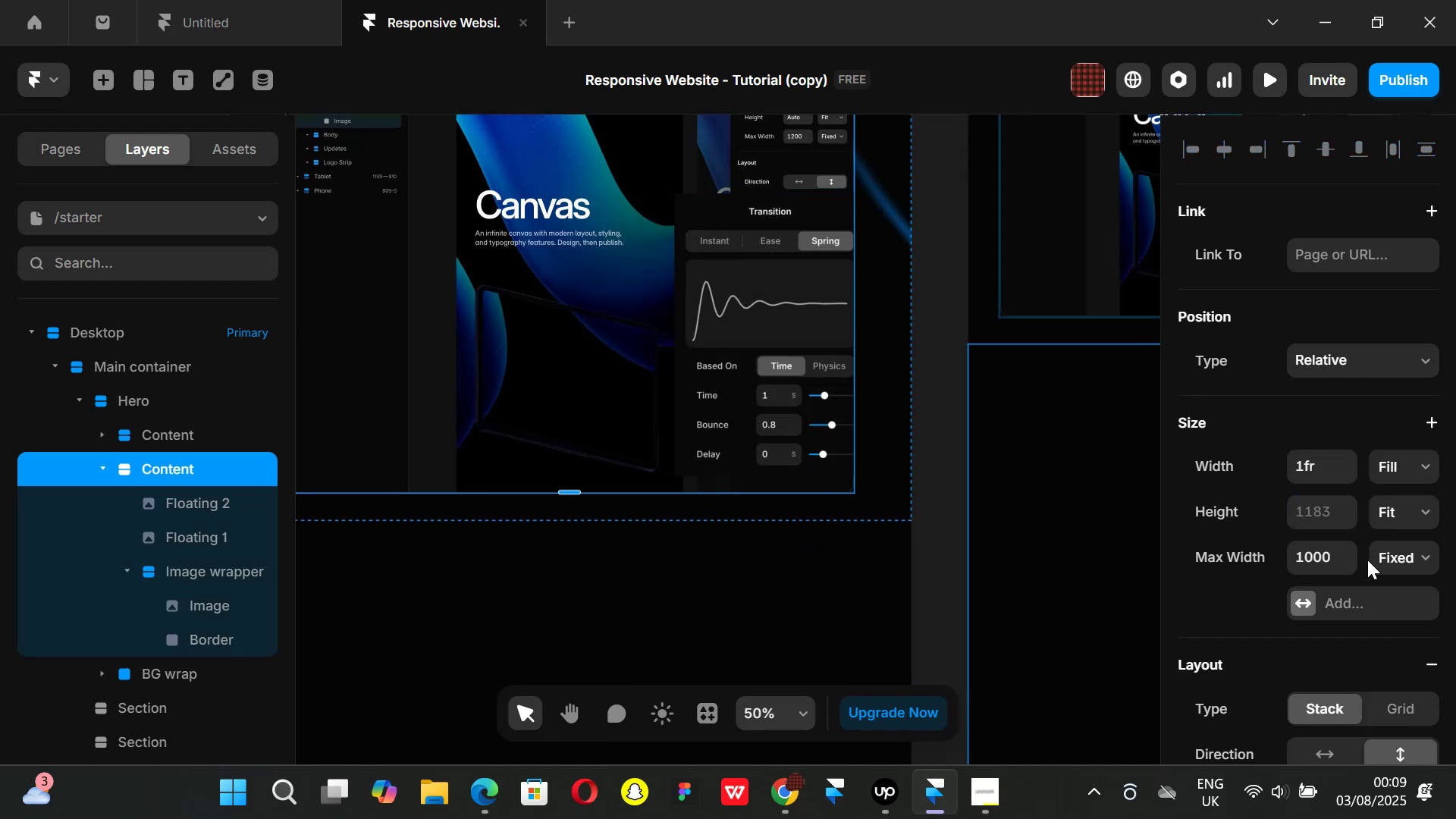 
scroll: coordinate [1370, 476], scroll_direction: down, amount: 4.0
 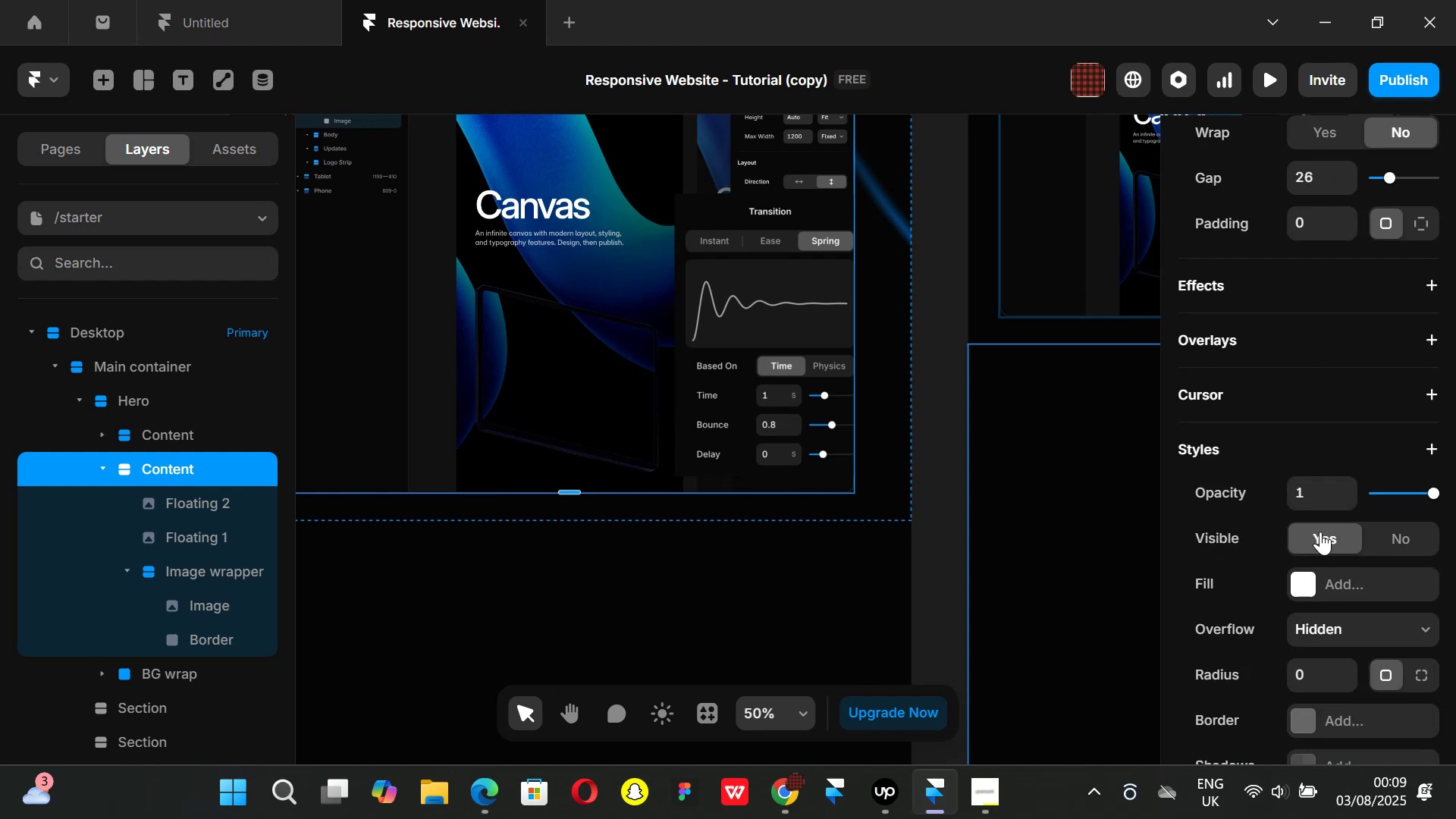 
left_click([1422, 623])
 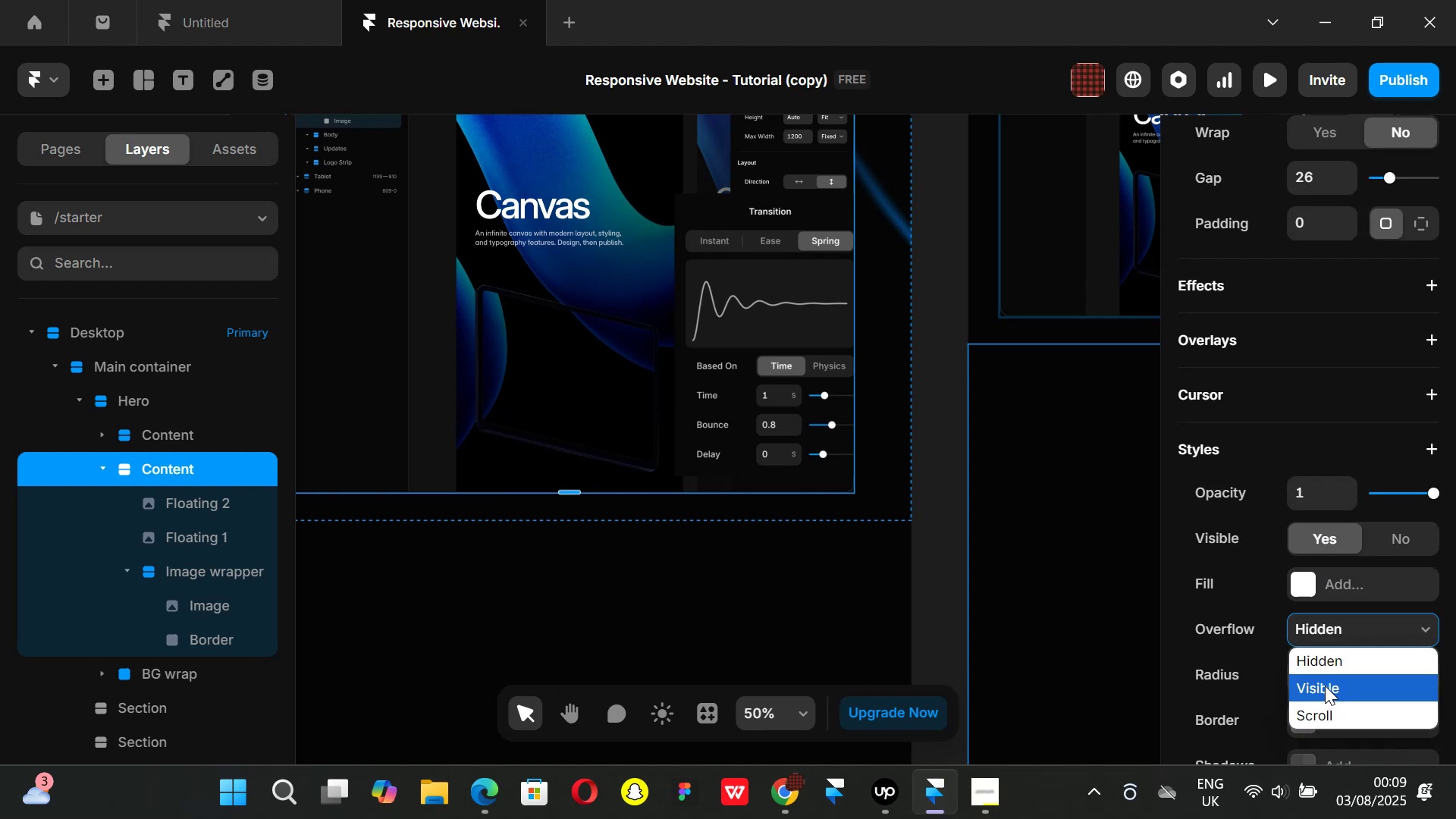 
left_click([1325, 686])
 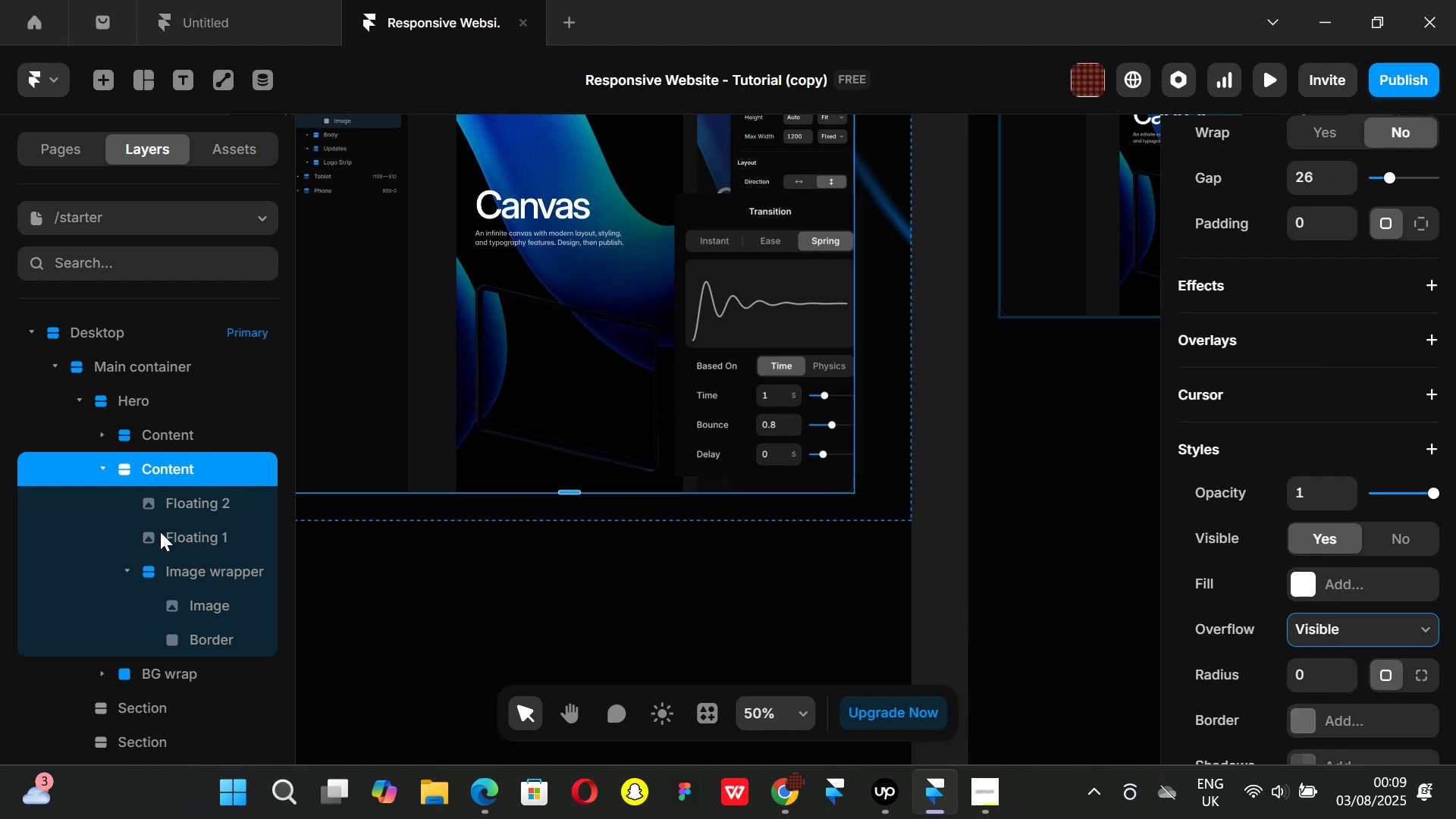 
left_click([180, 507])
 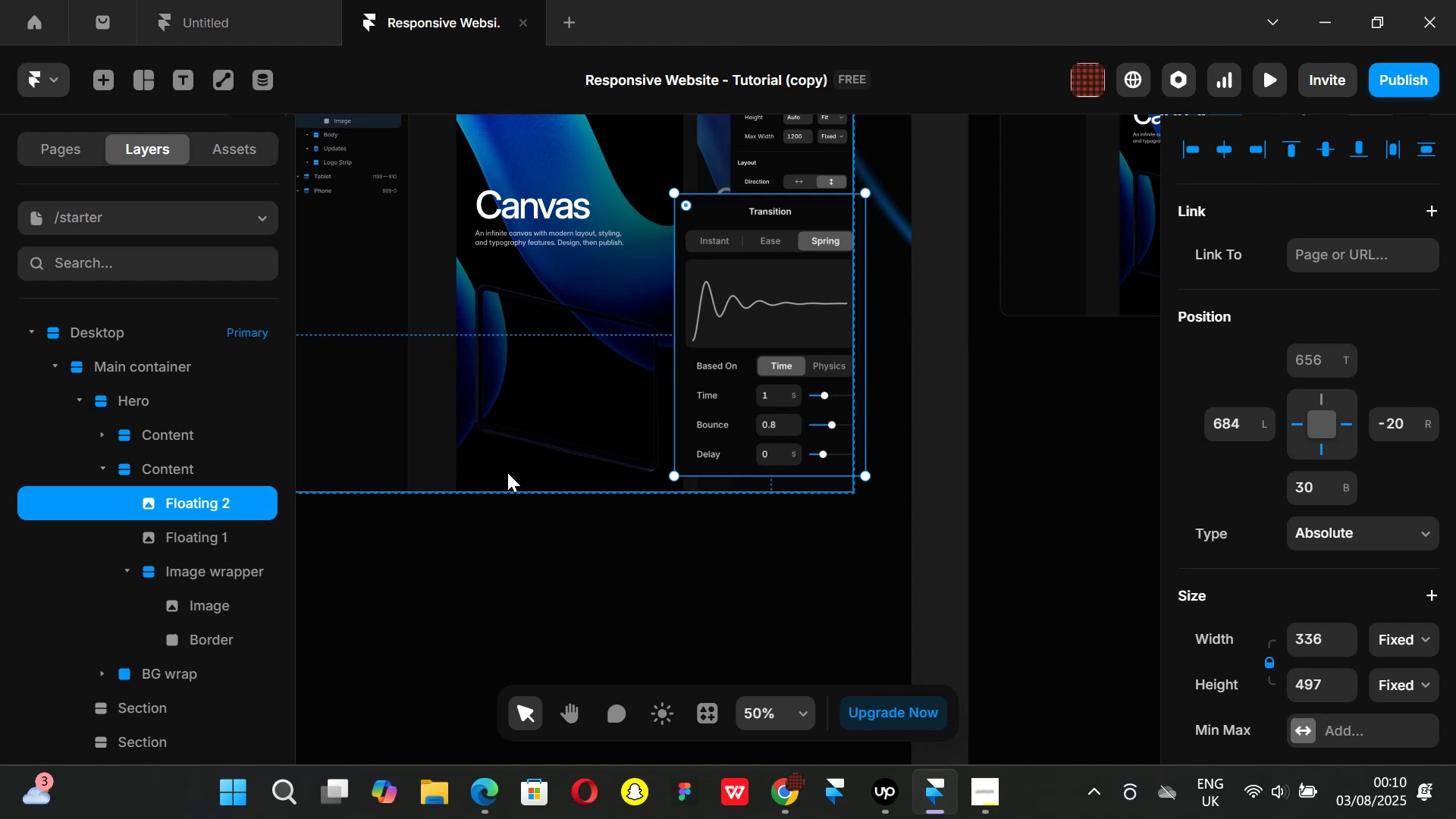 
wait(6.95)
 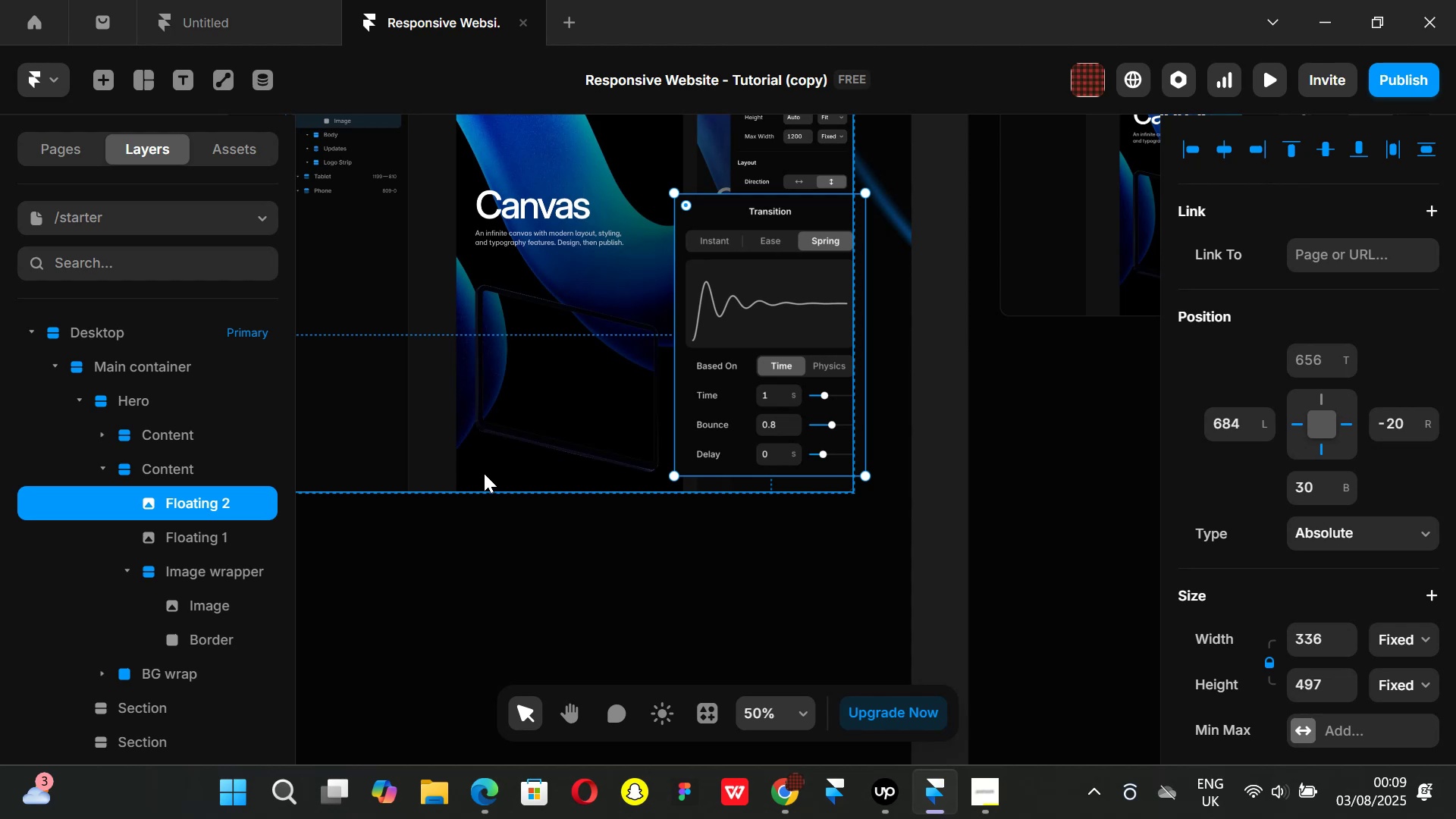 
scroll: coordinate [1321, 492], scroll_direction: down, amount: 4.0
 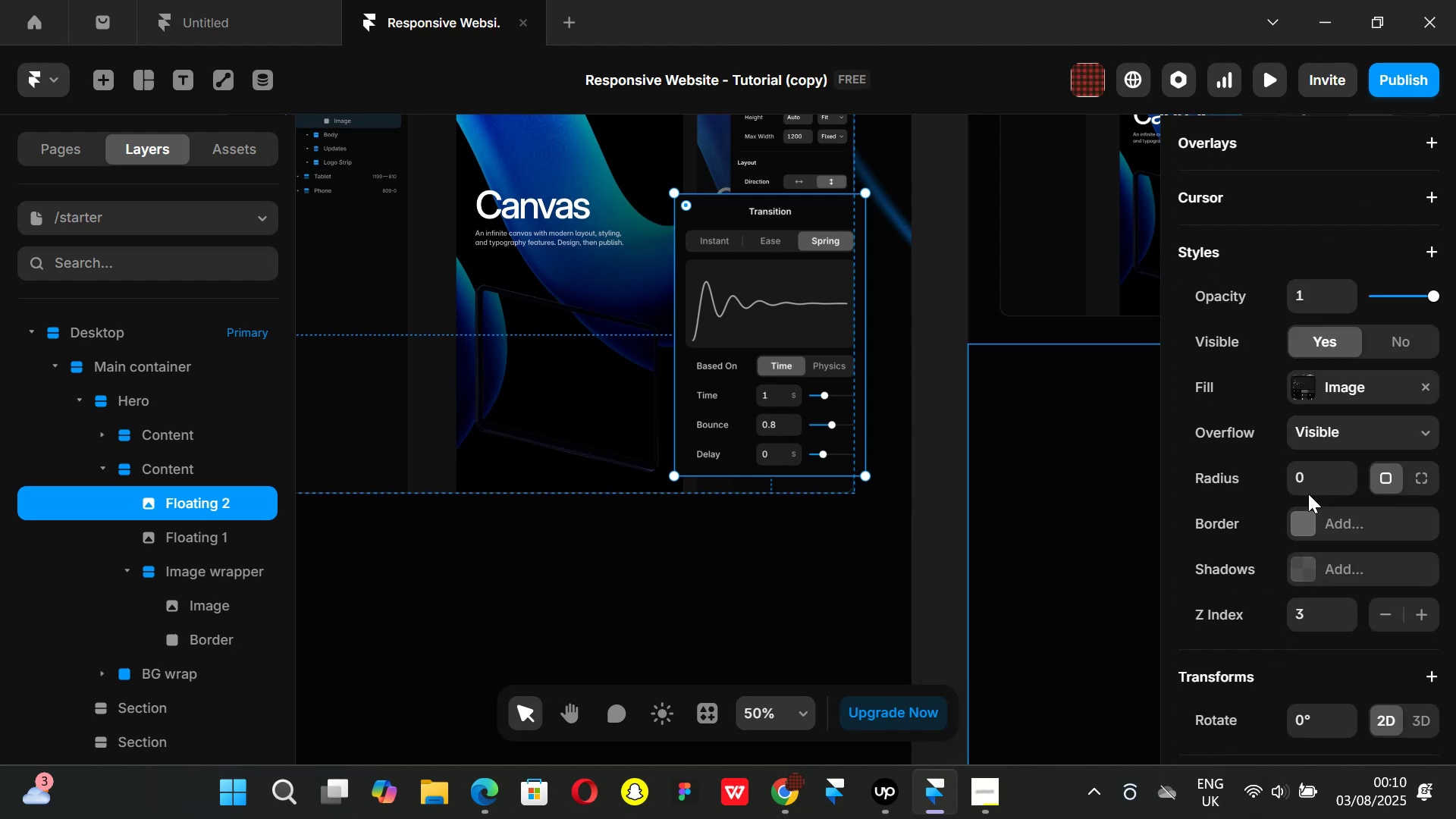 
left_click([1316, 475])
 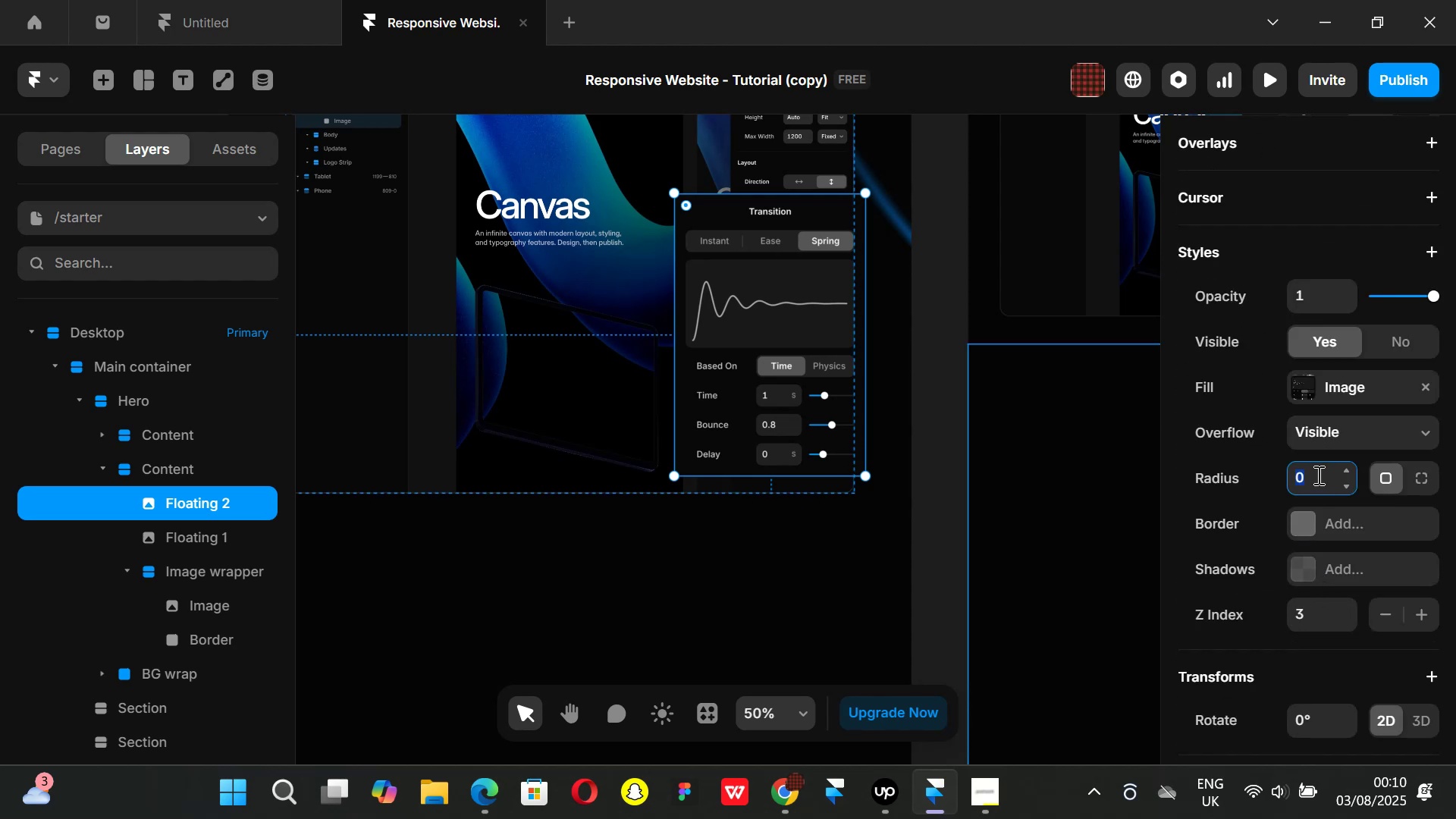 
type(14)
 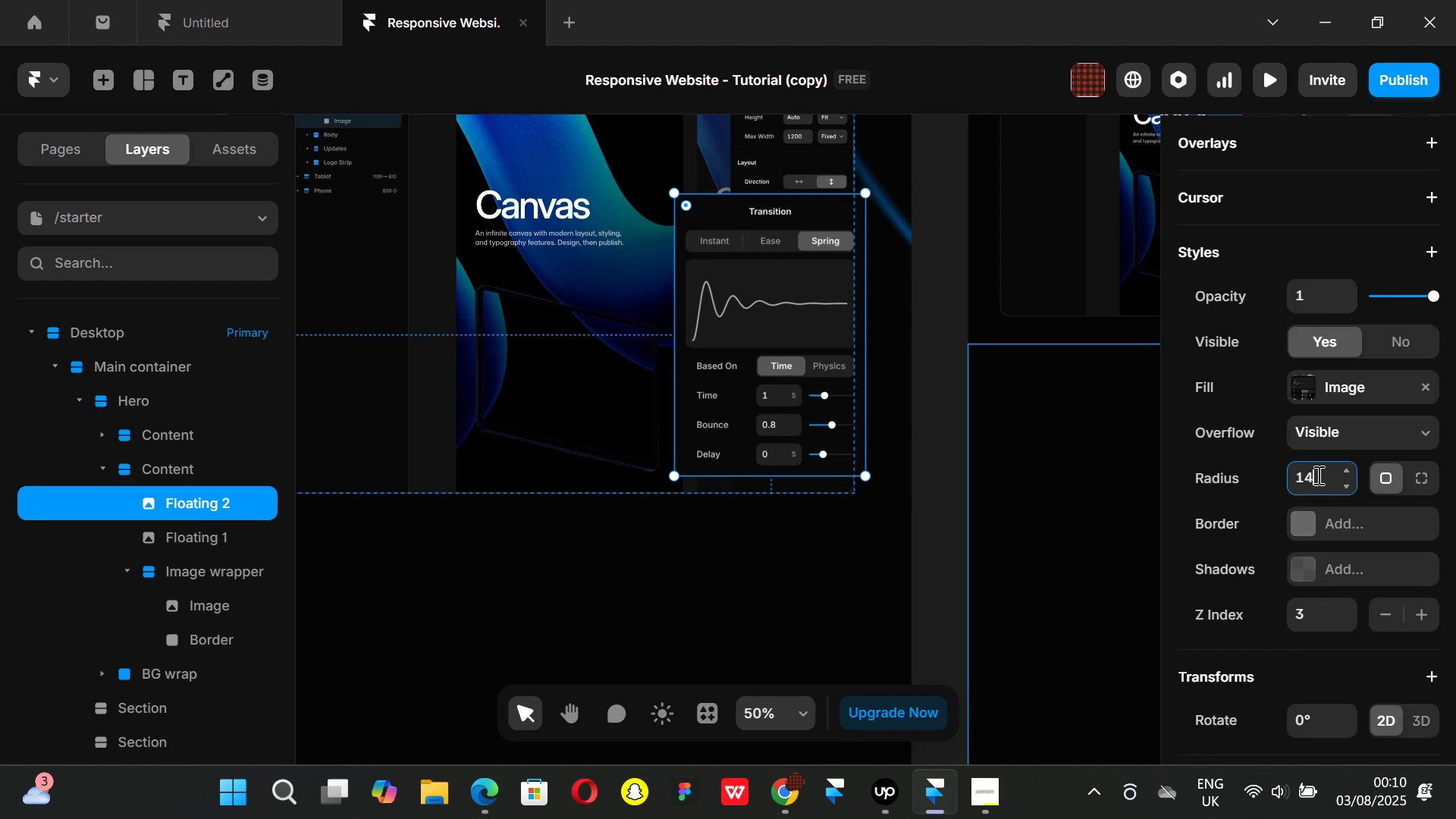 
key(Enter)
 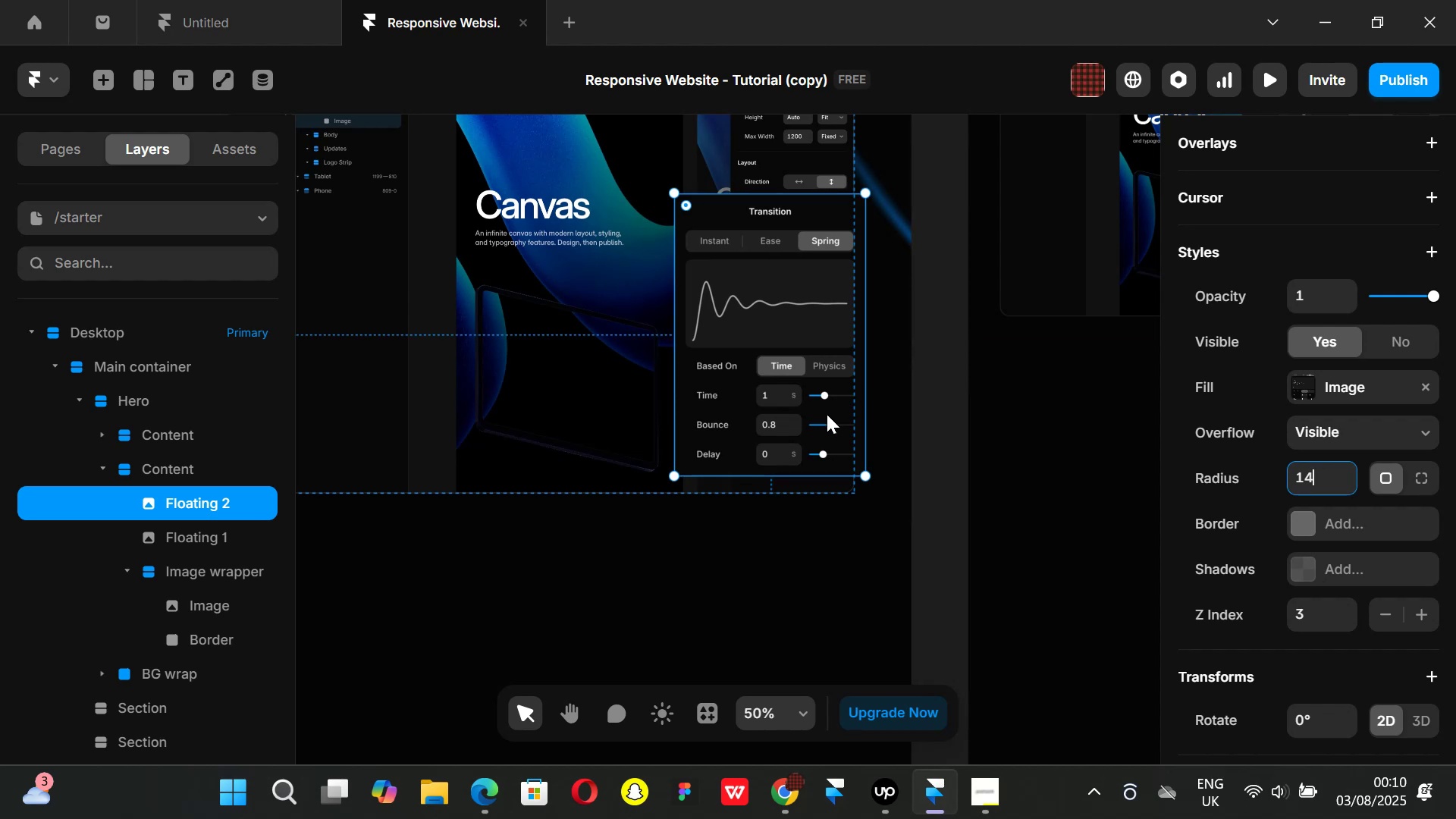 
wait(5.72)
 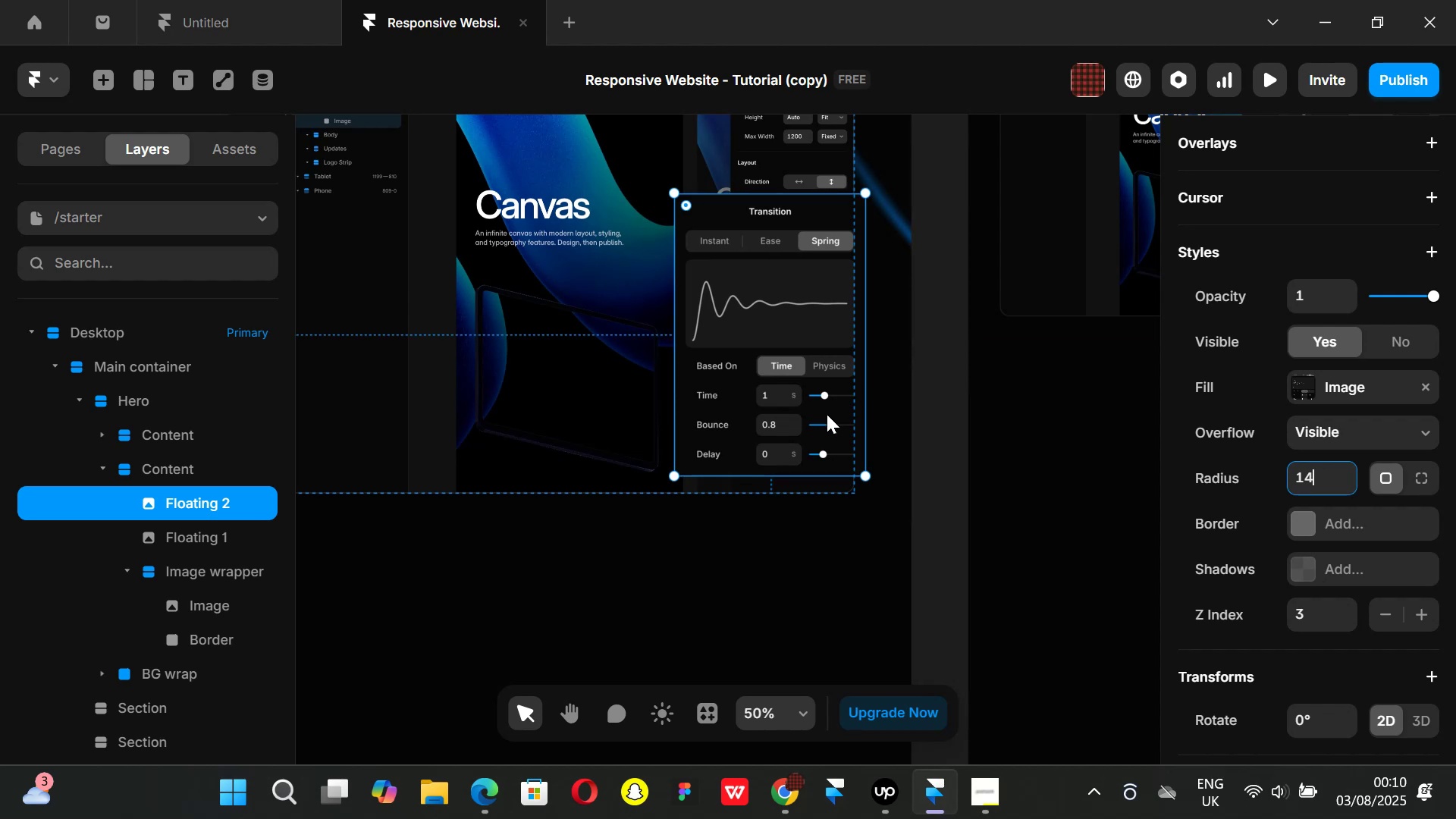 
left_click([1306, 520])
 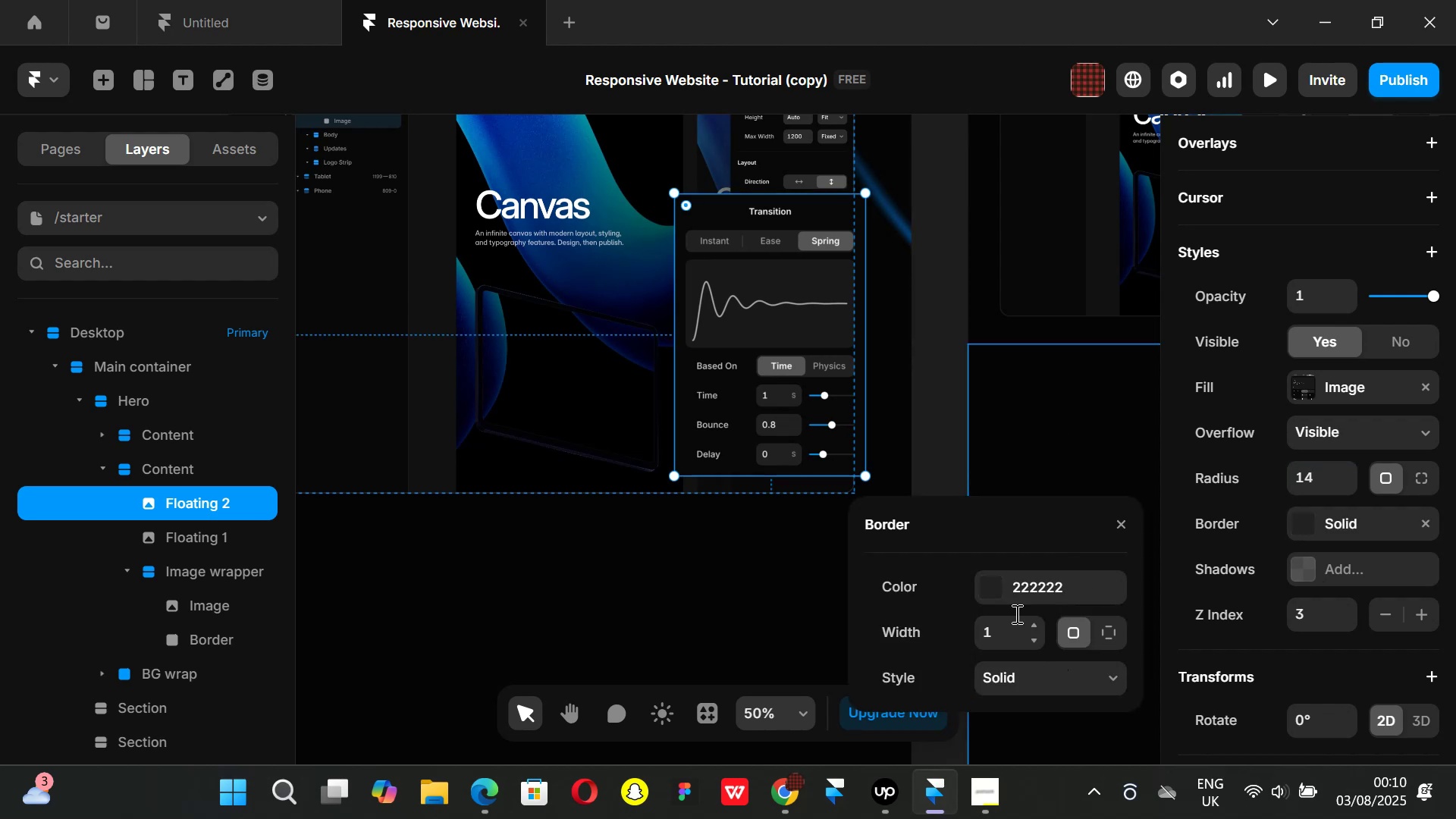 
left_click([993, 588])
 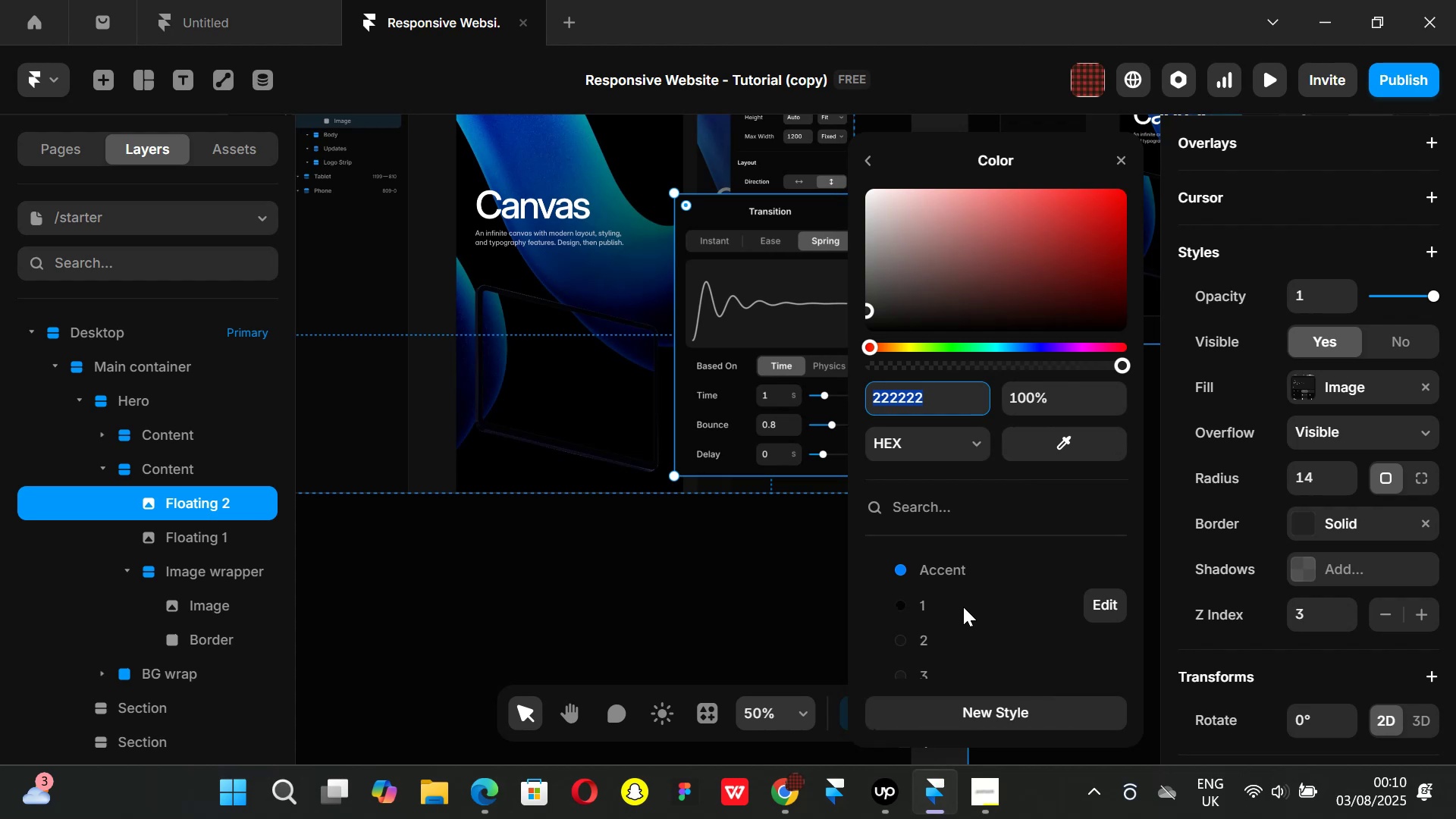 
wait(5.13)
 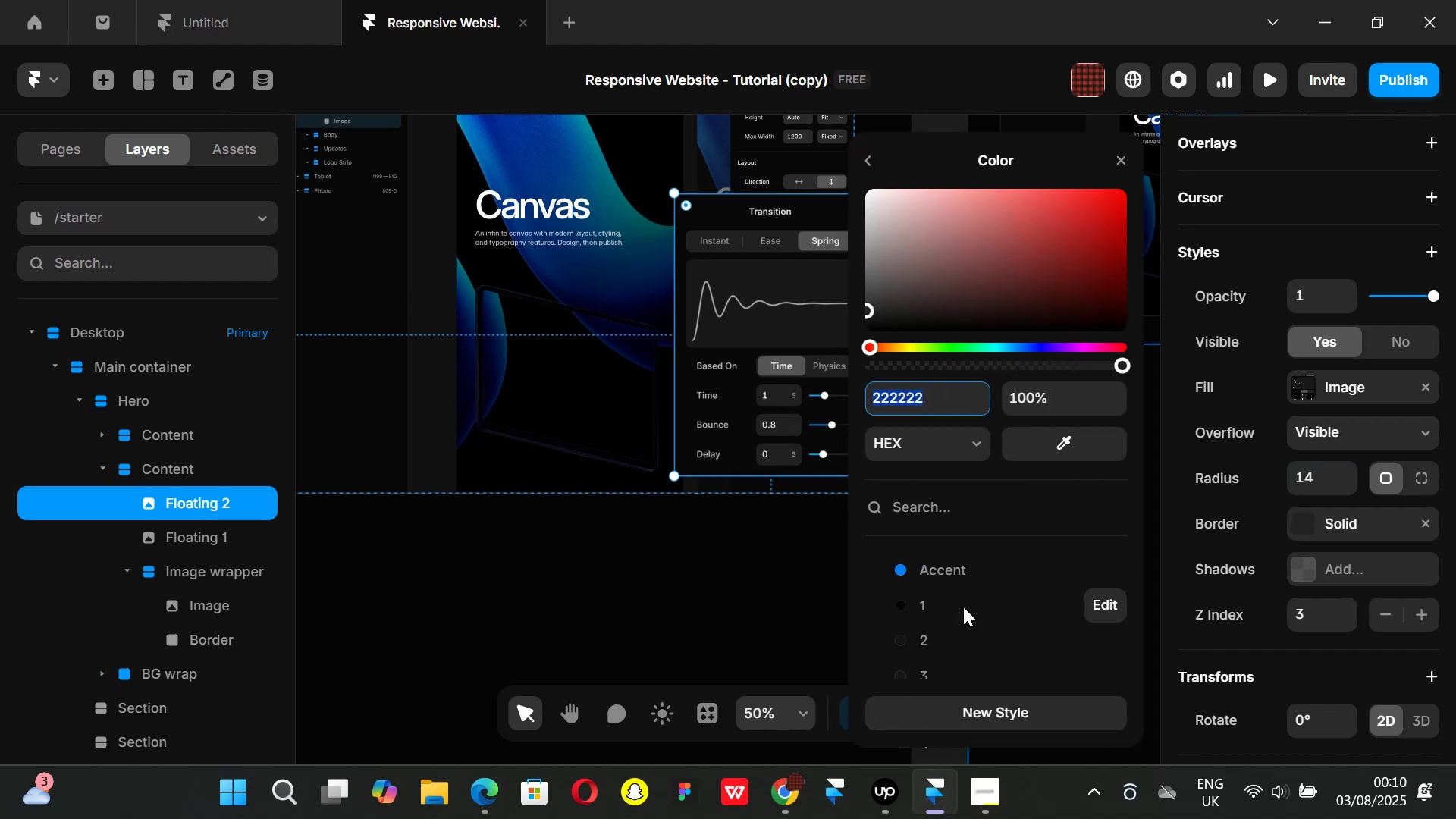 
left_click_drag(start_coordinate=[918, 305], to_coordinate=[848, 115])
 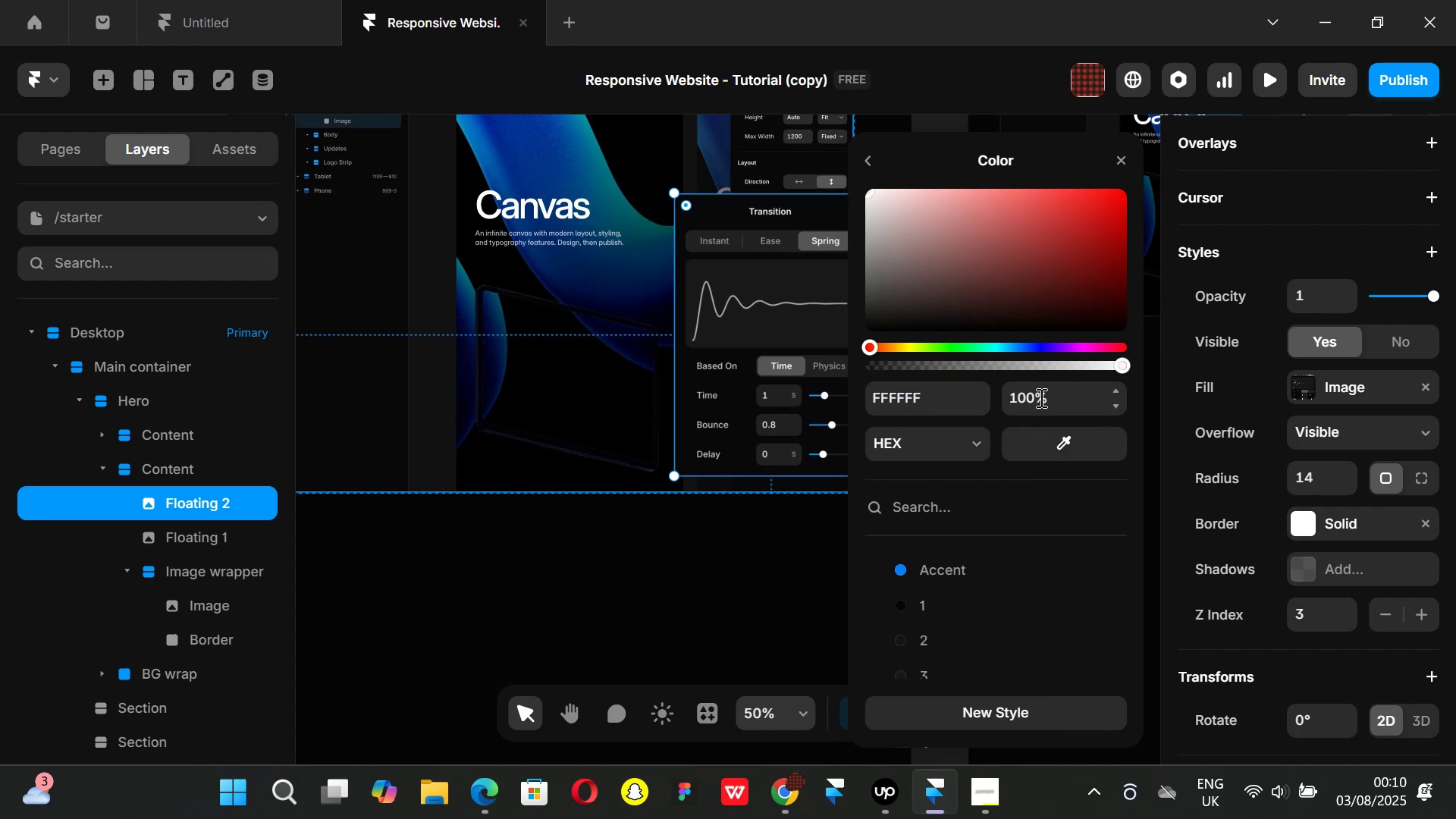 
left_click([1040, 397])
 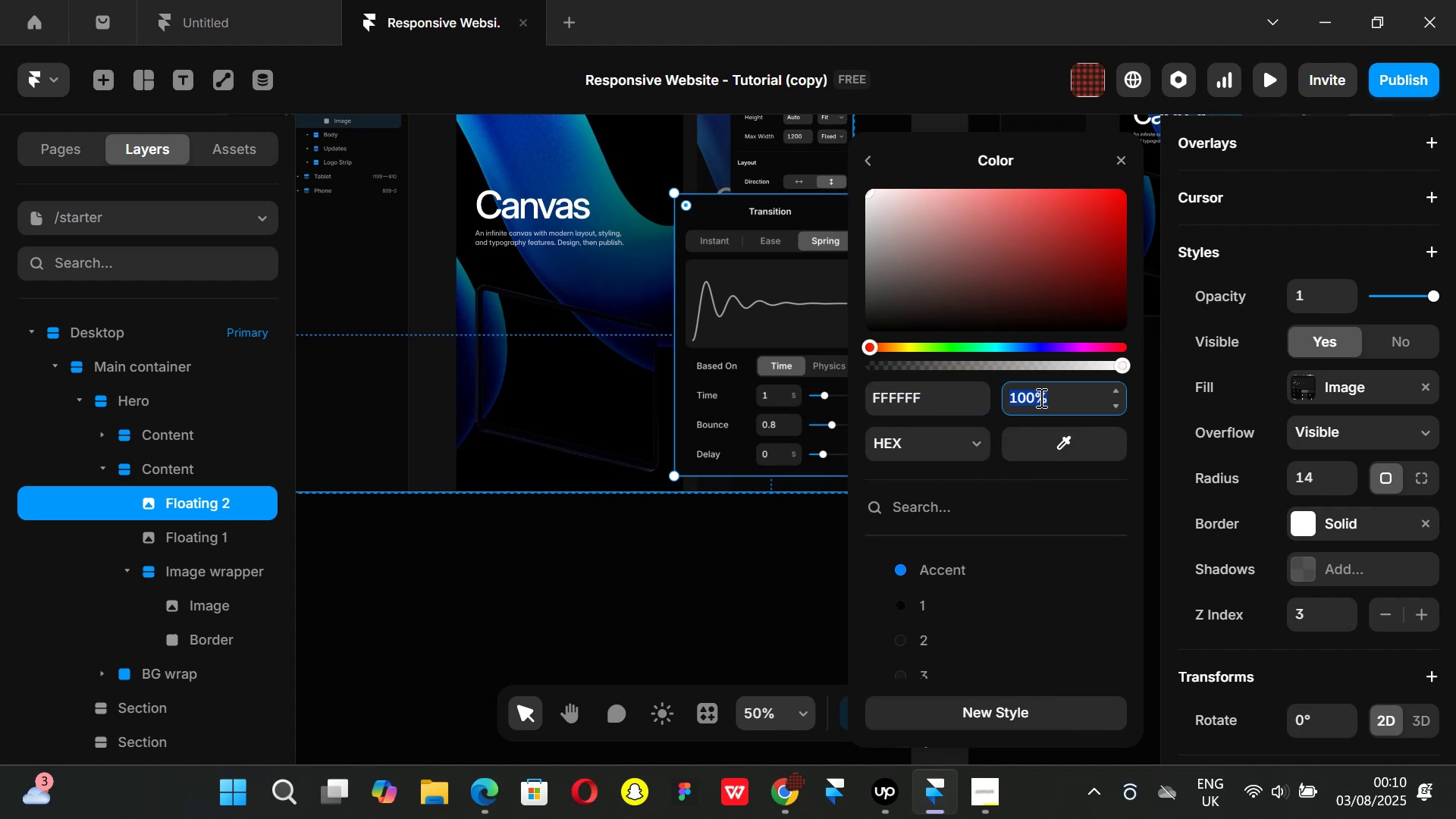 
type(10)
 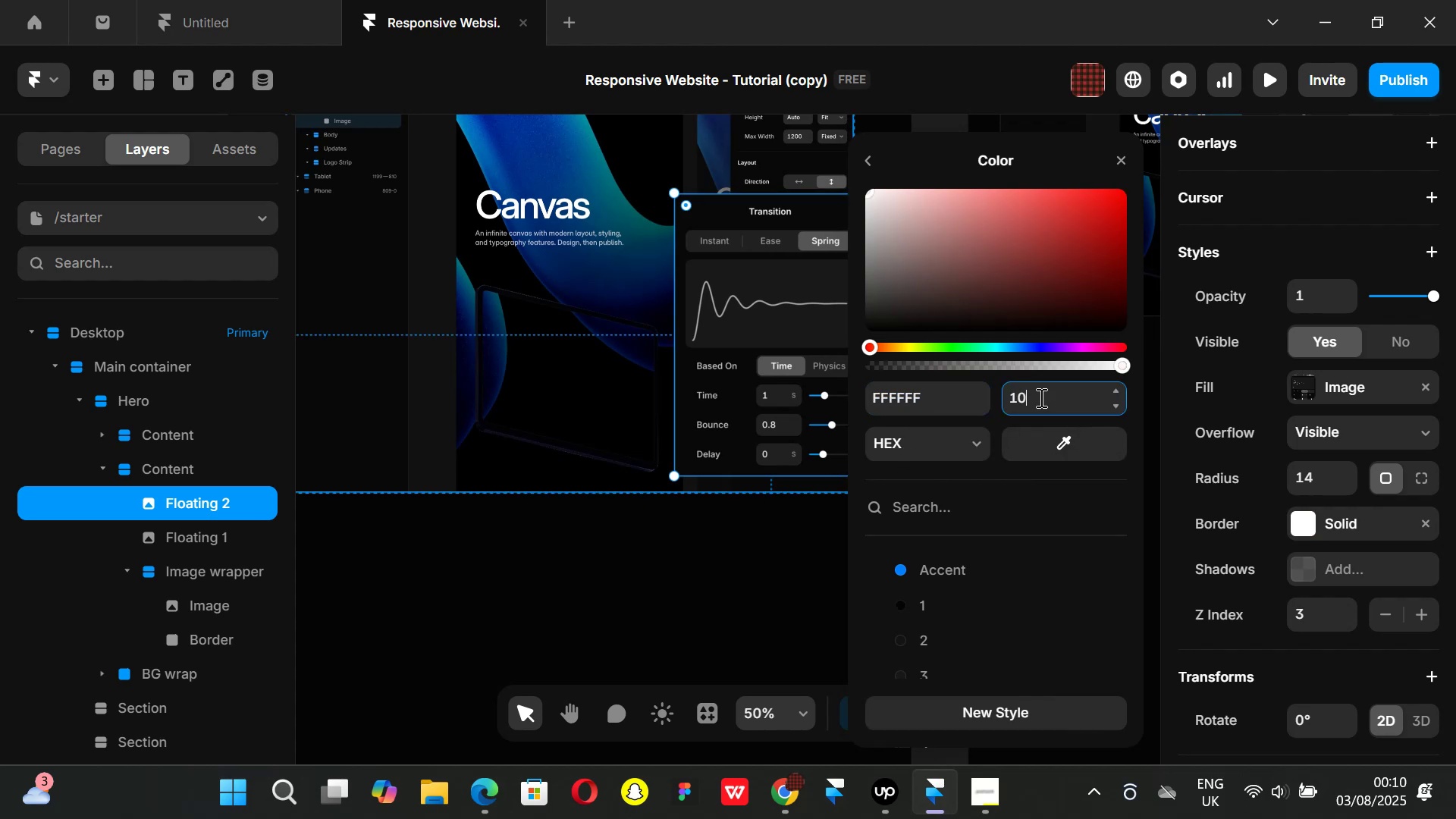 
key(Enter)
 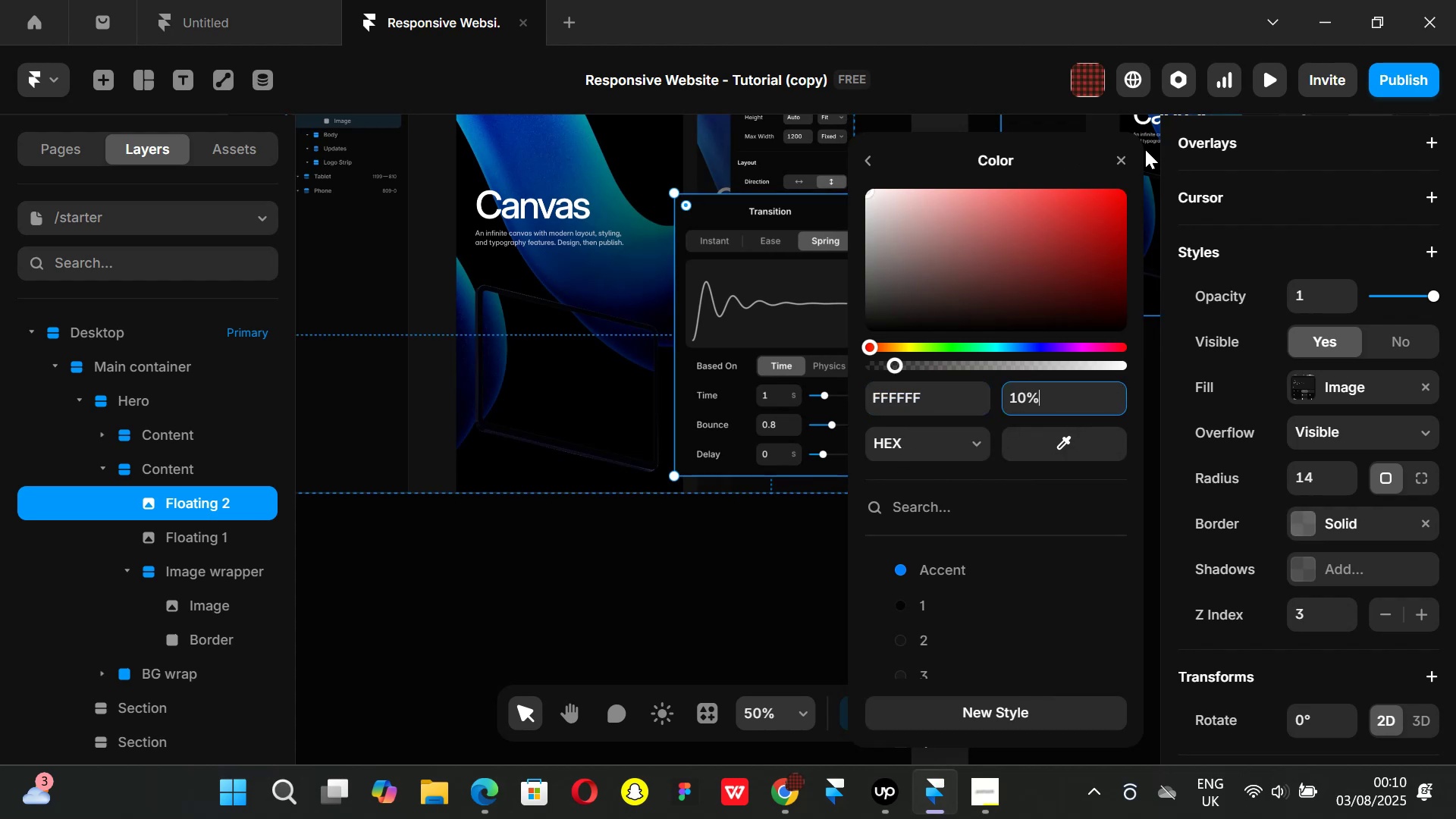 
left_click([1121, 158])
 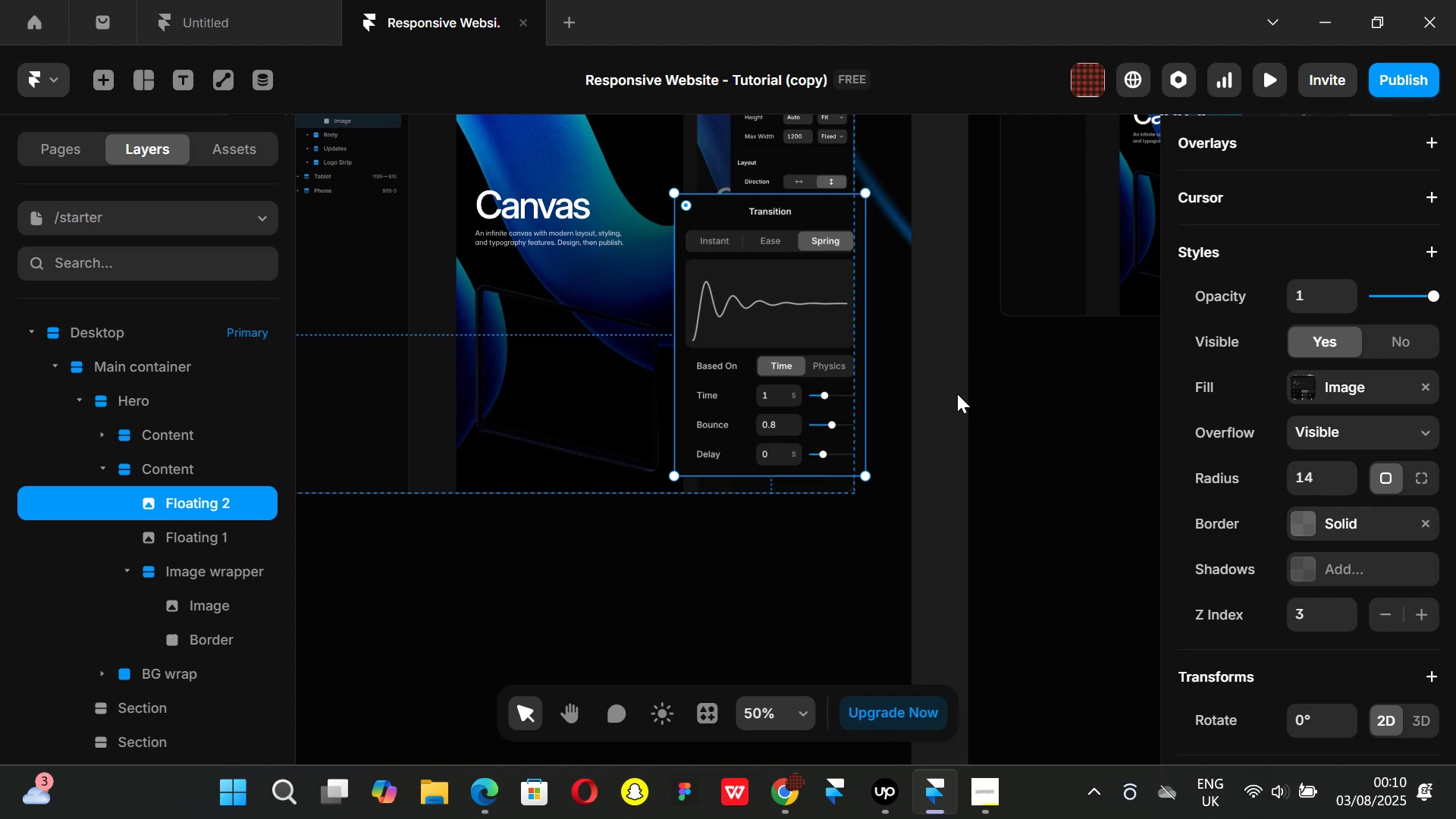 
wait(5.33)
 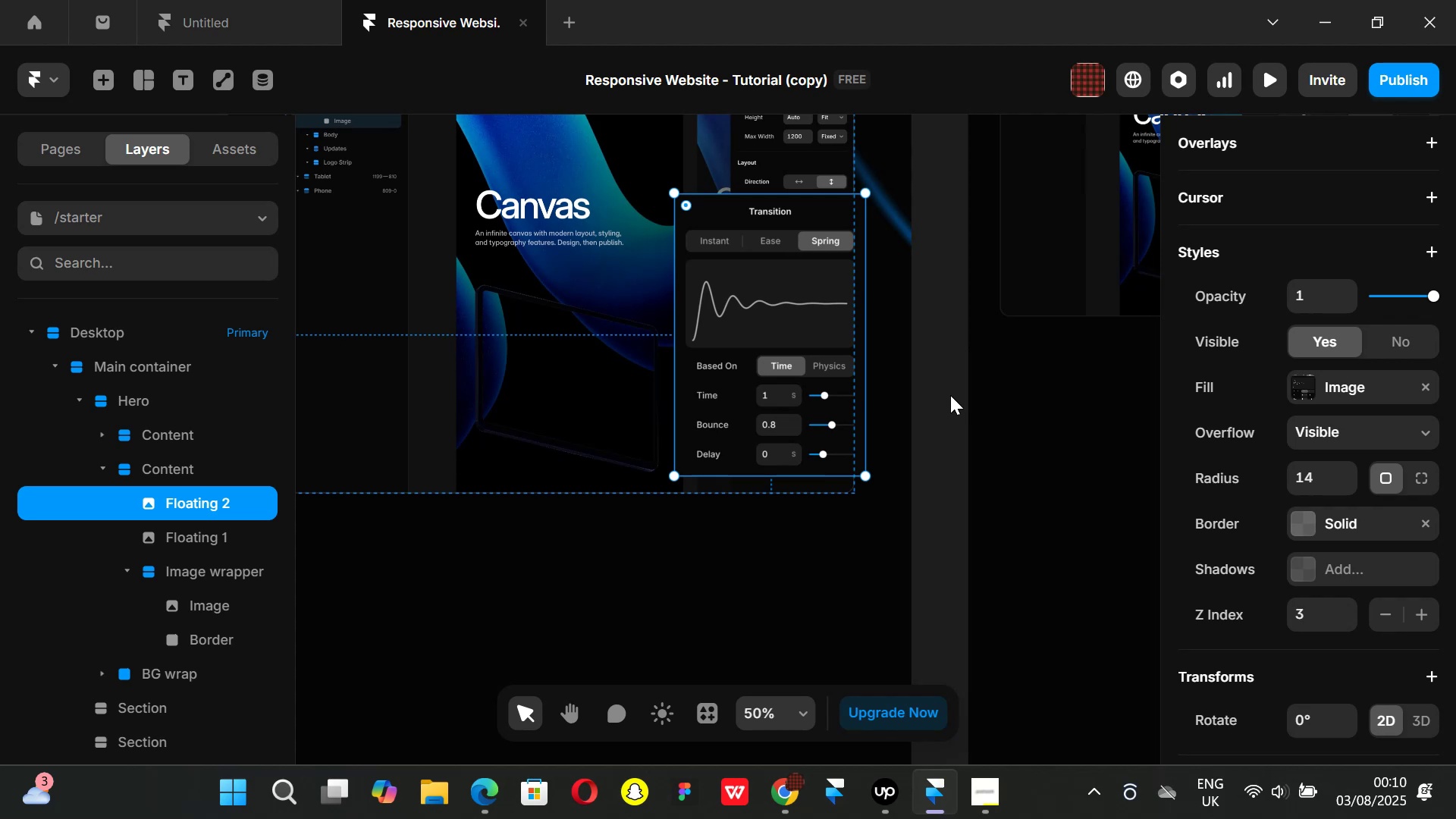 
scroll: coordinate [1368, 344], scroll_direction: up, amount: 4.0
 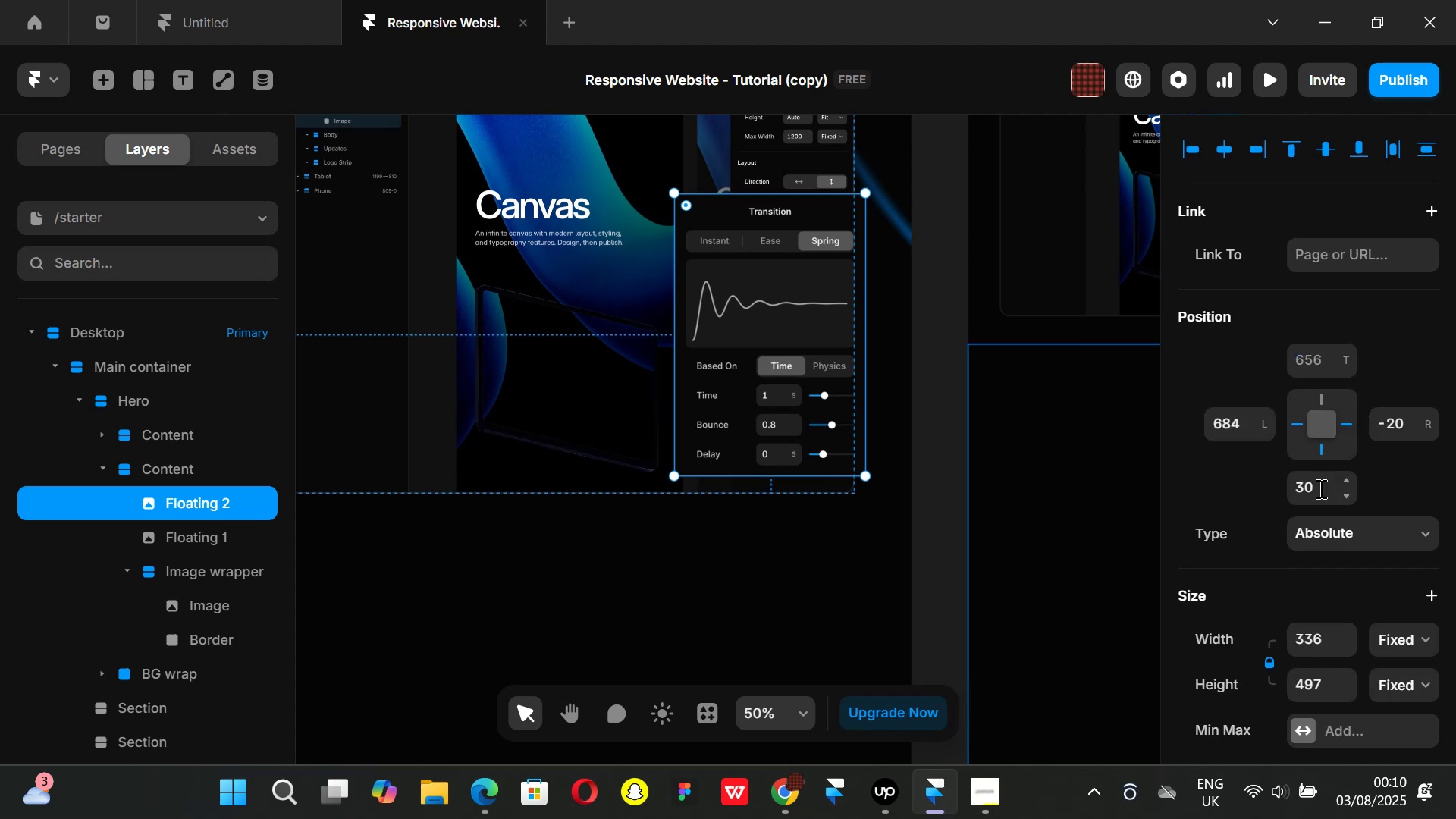 
left_click([1320, 488])
 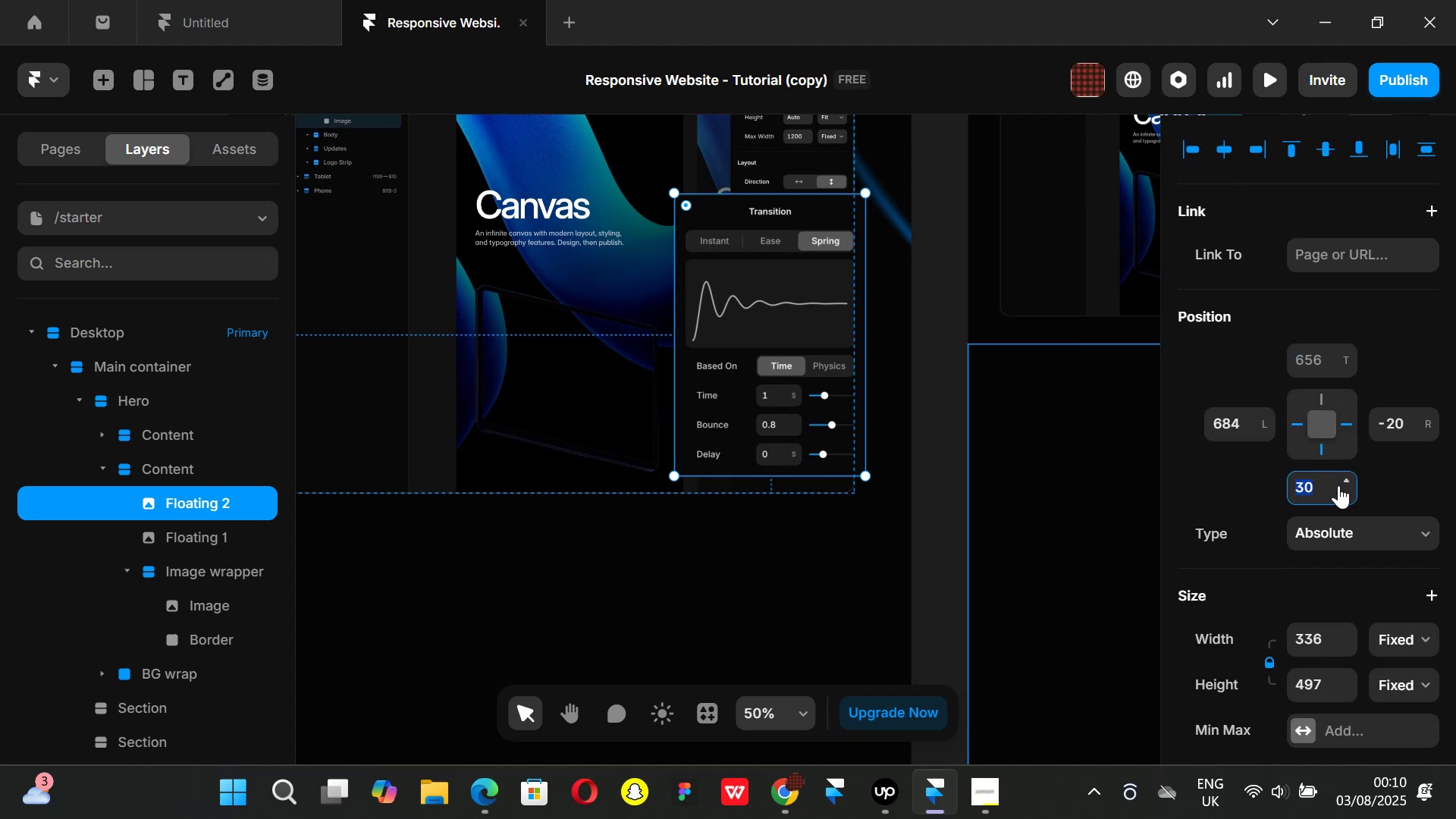 
type(60)
 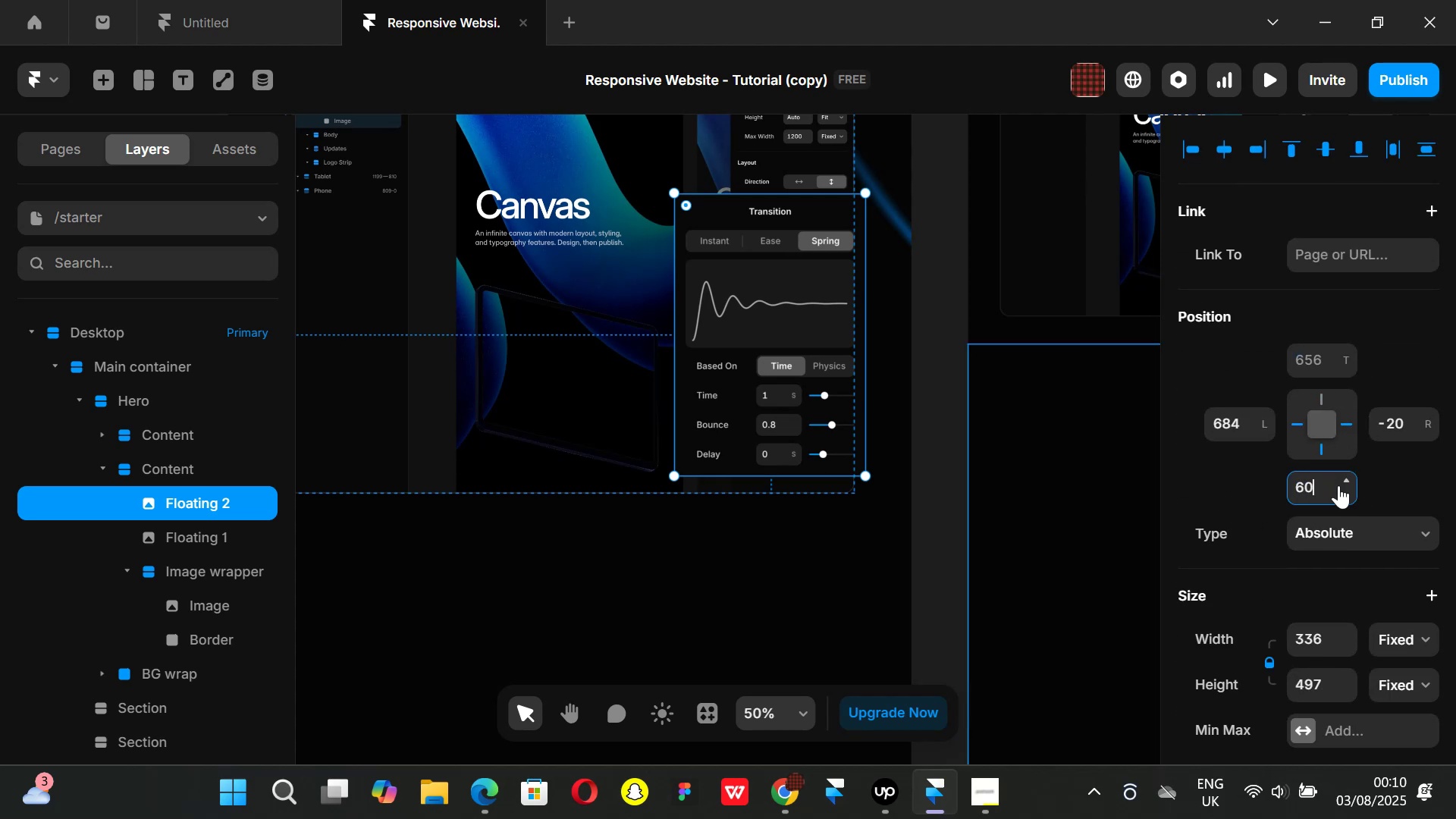 
key(Enter)
 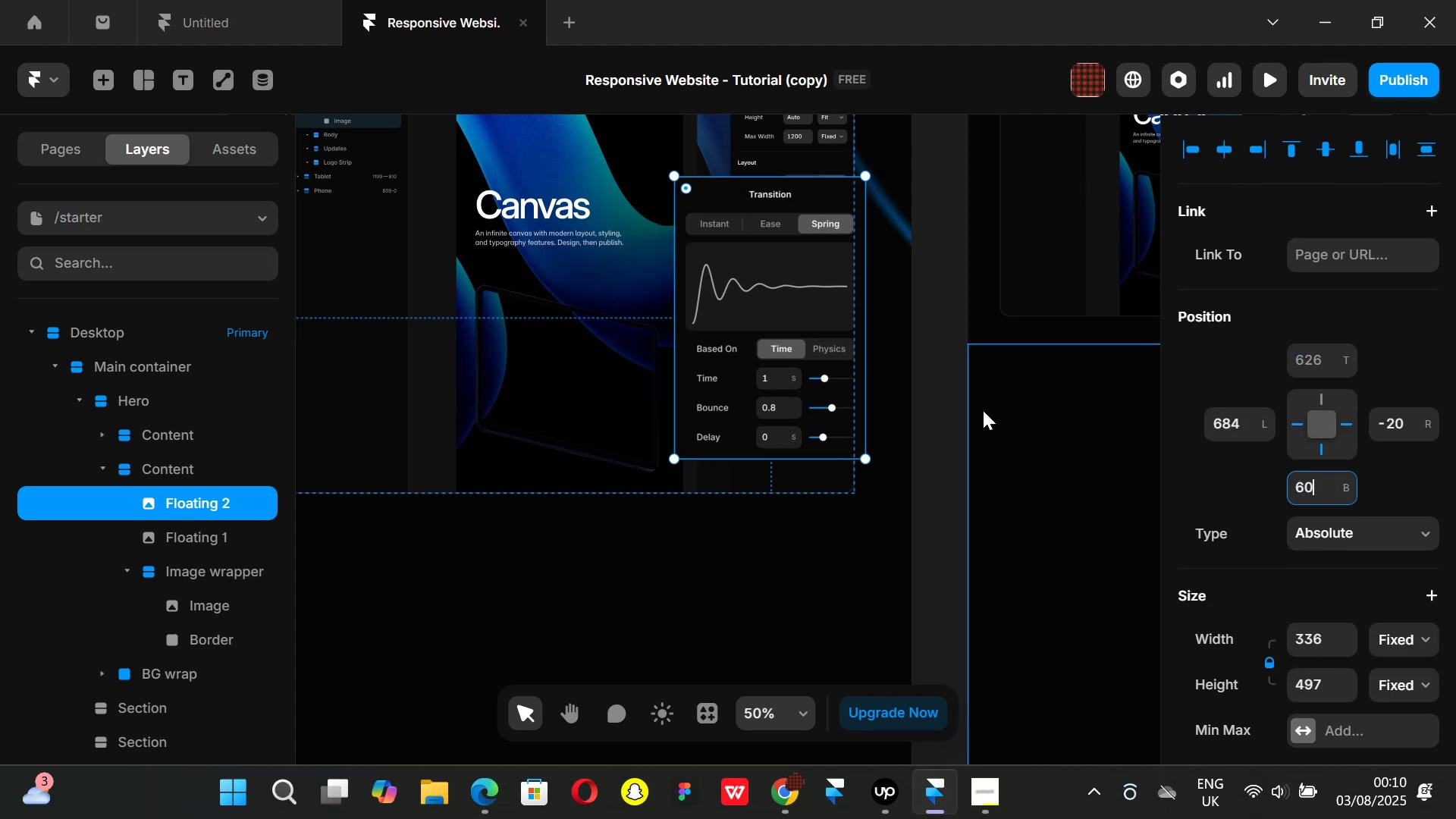 
left_click([946, 407])
 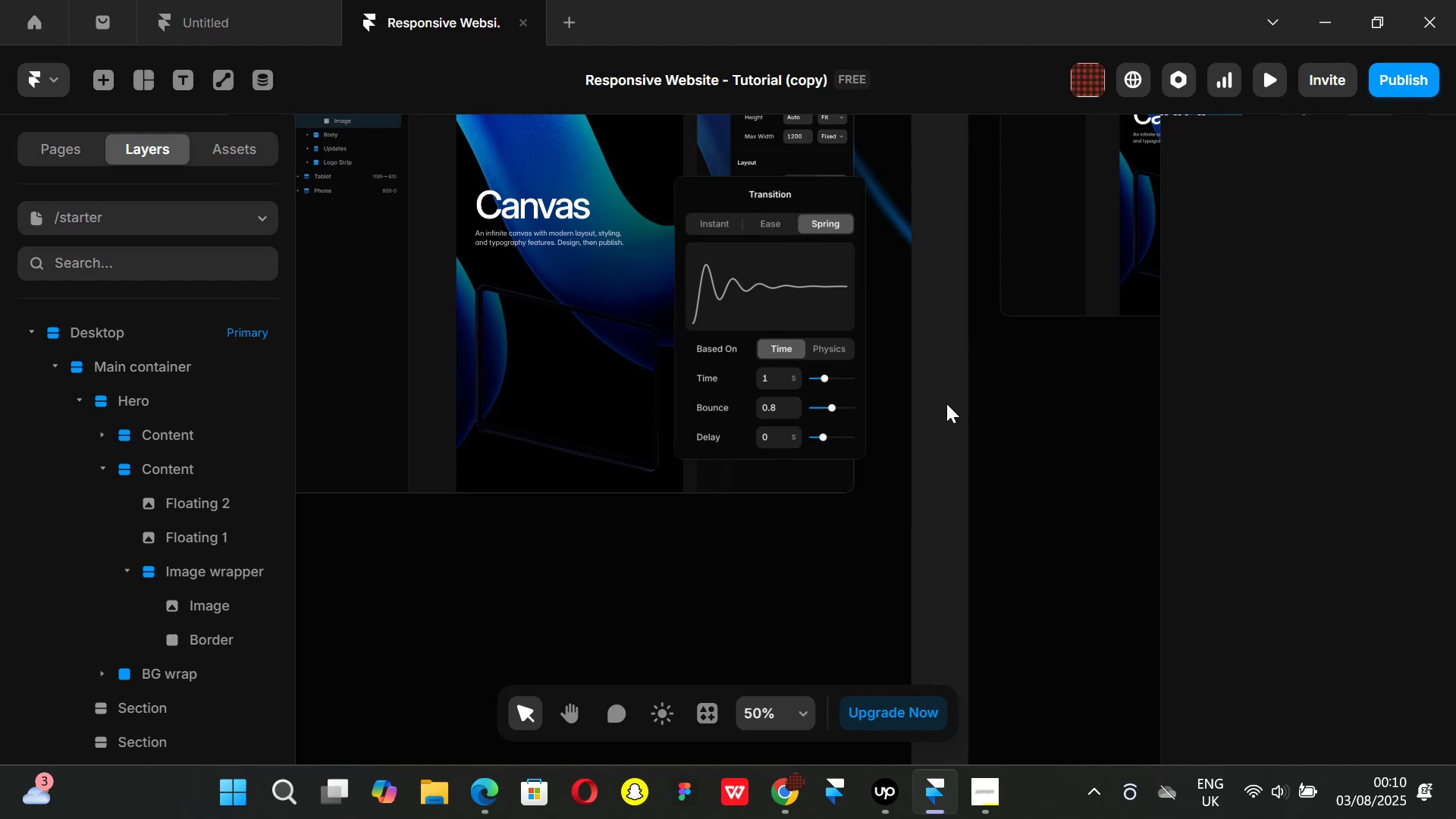 
hold_key(key=ControlLeft, duration=1.13)
scroll: coordinate [946, 403], scroll_direction: down, amount: 4.0
 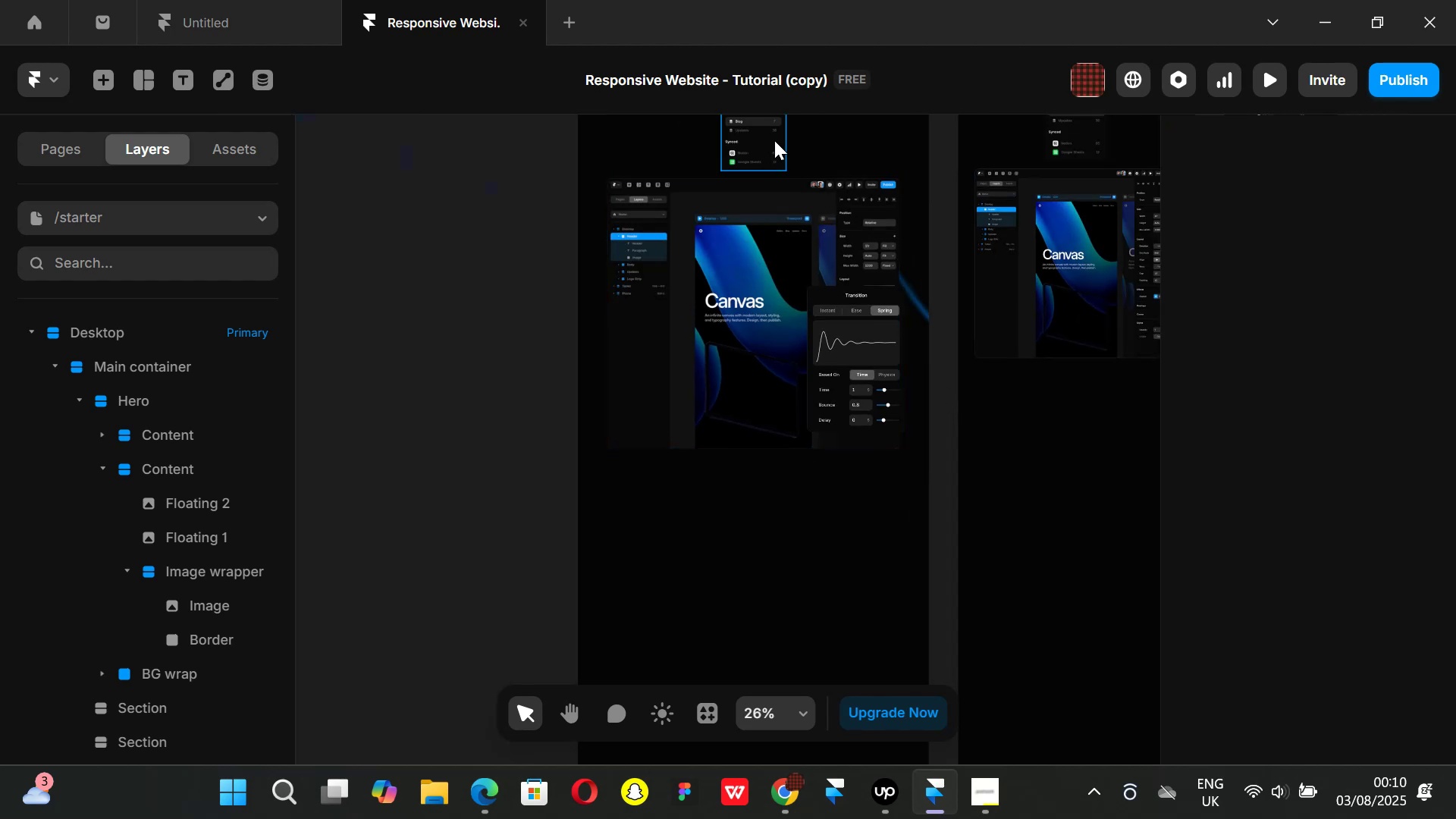 
left_click([774, 140])
 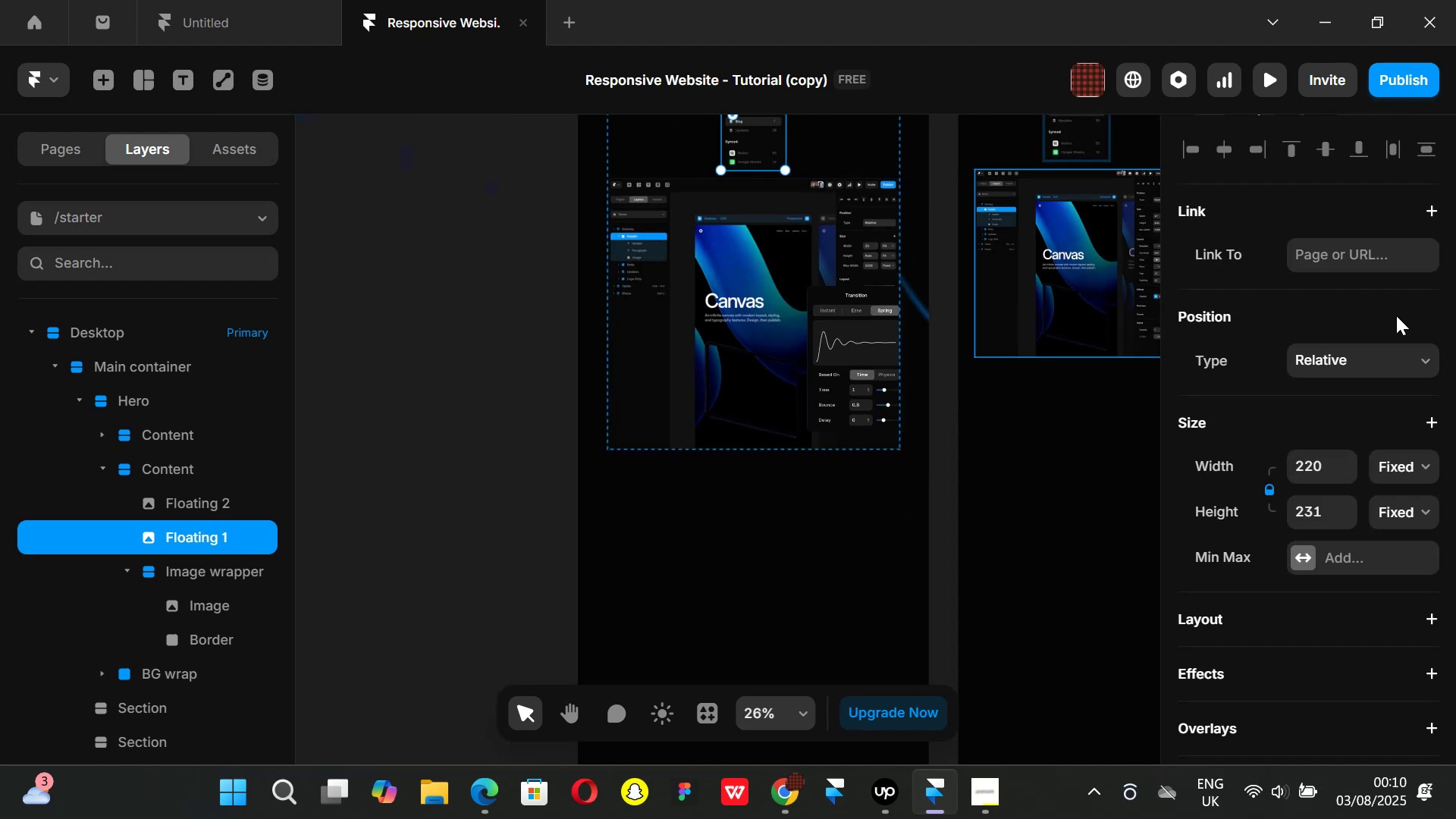 
left_click([1423, 362])
 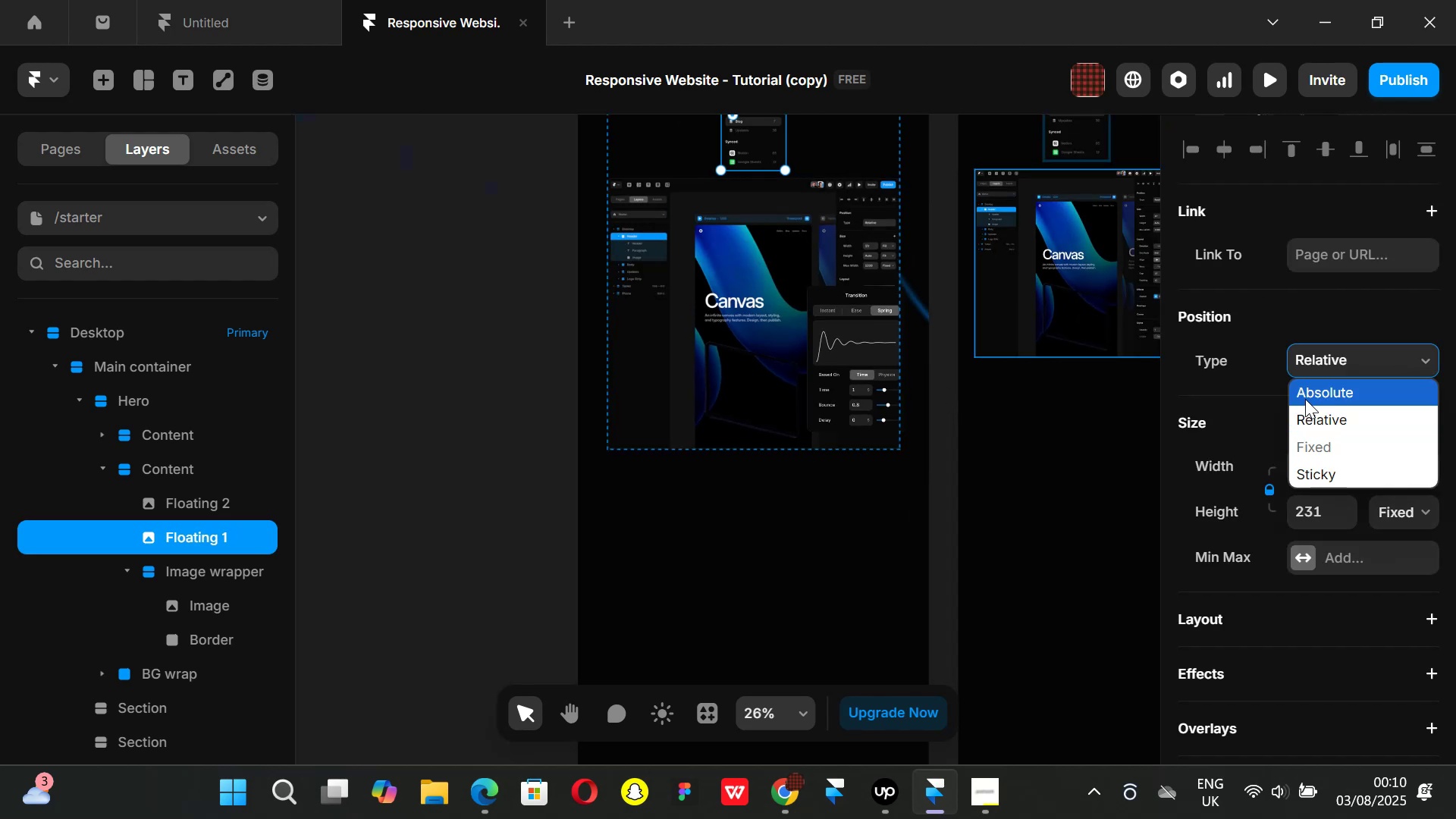 
left_click([1305, 399])
 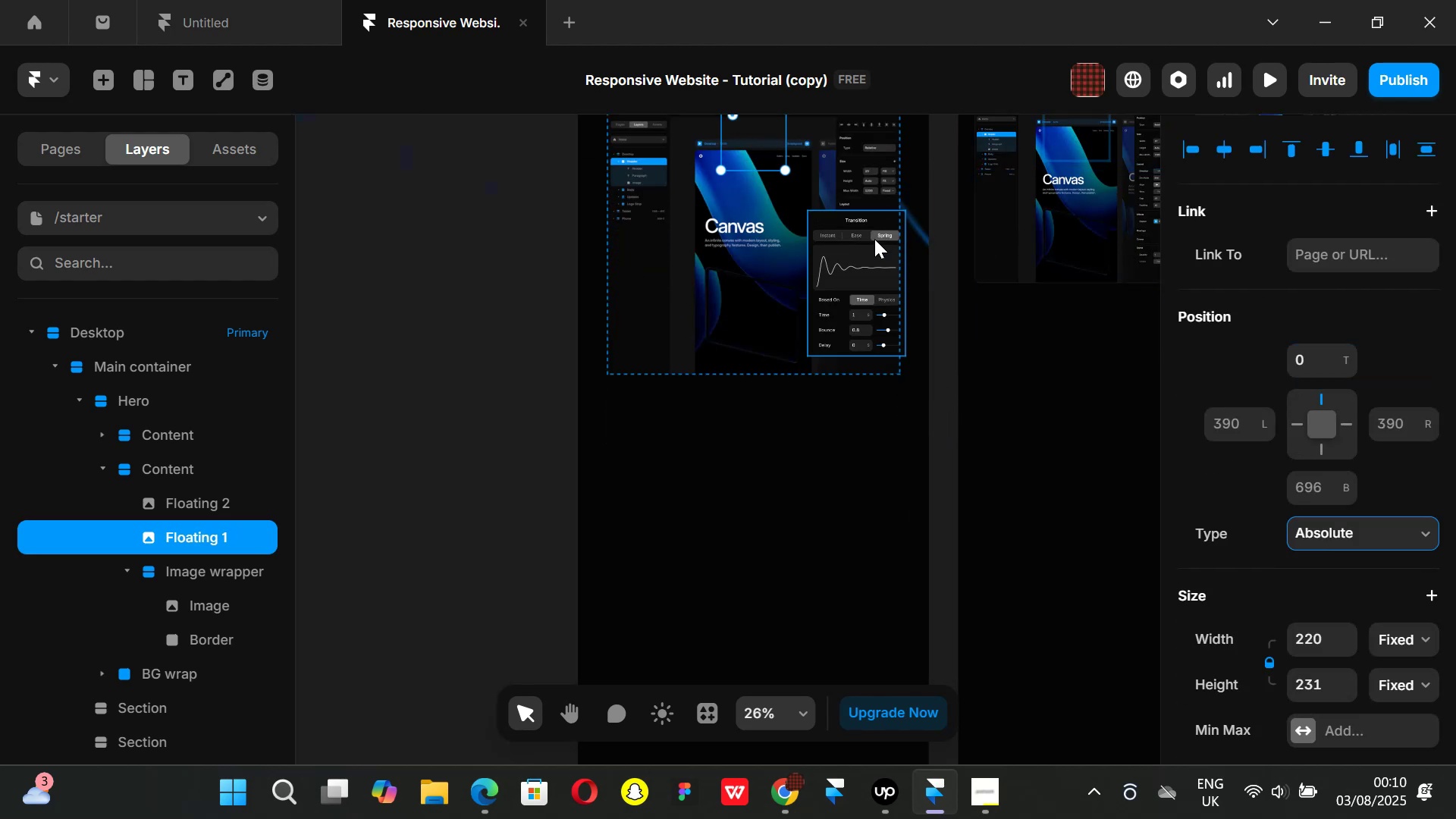 
mouse_move([935, 344])
 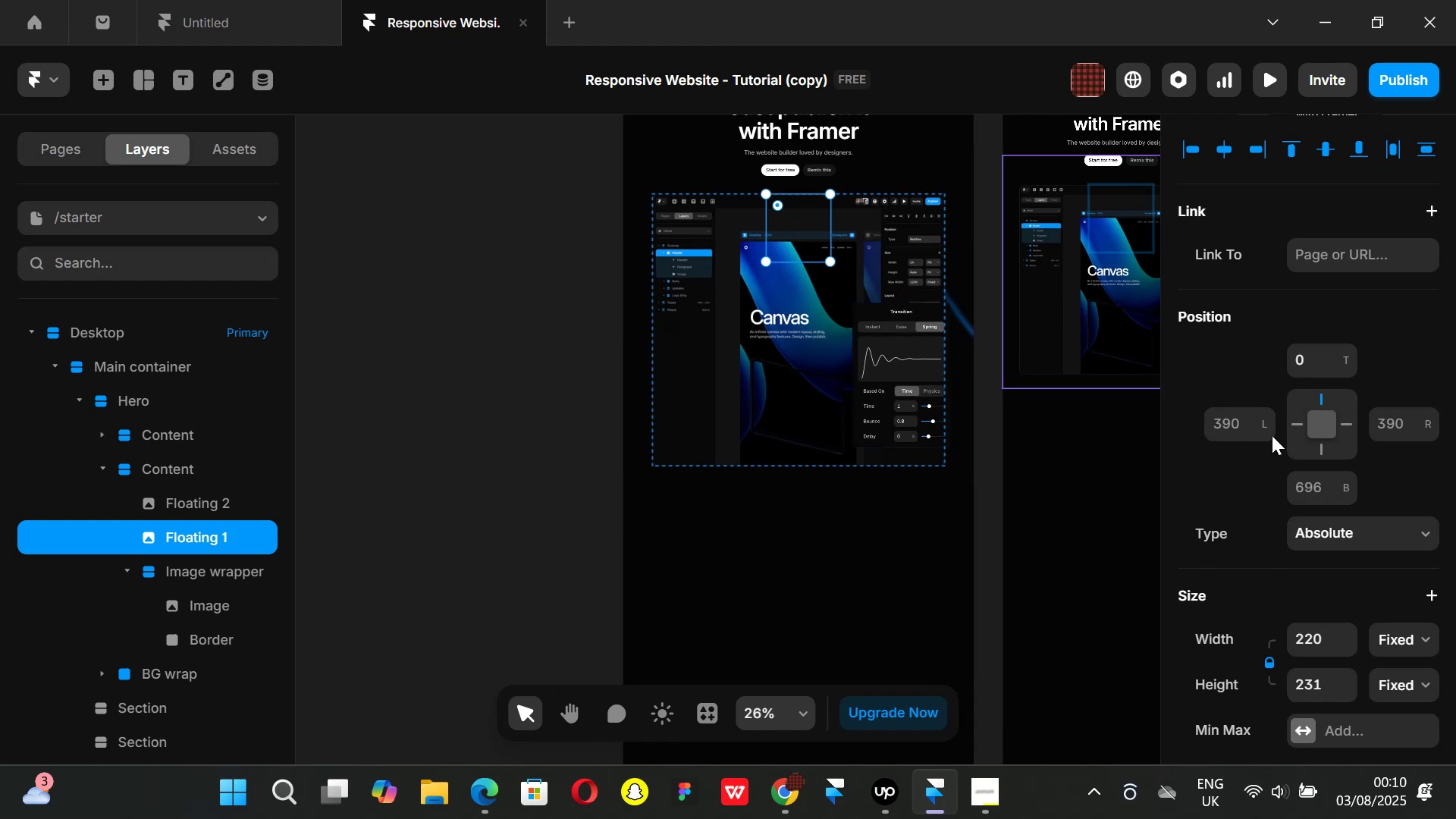 
scroll: coordinate [1285, 497], scroll_direction: down, amount: 4.0
 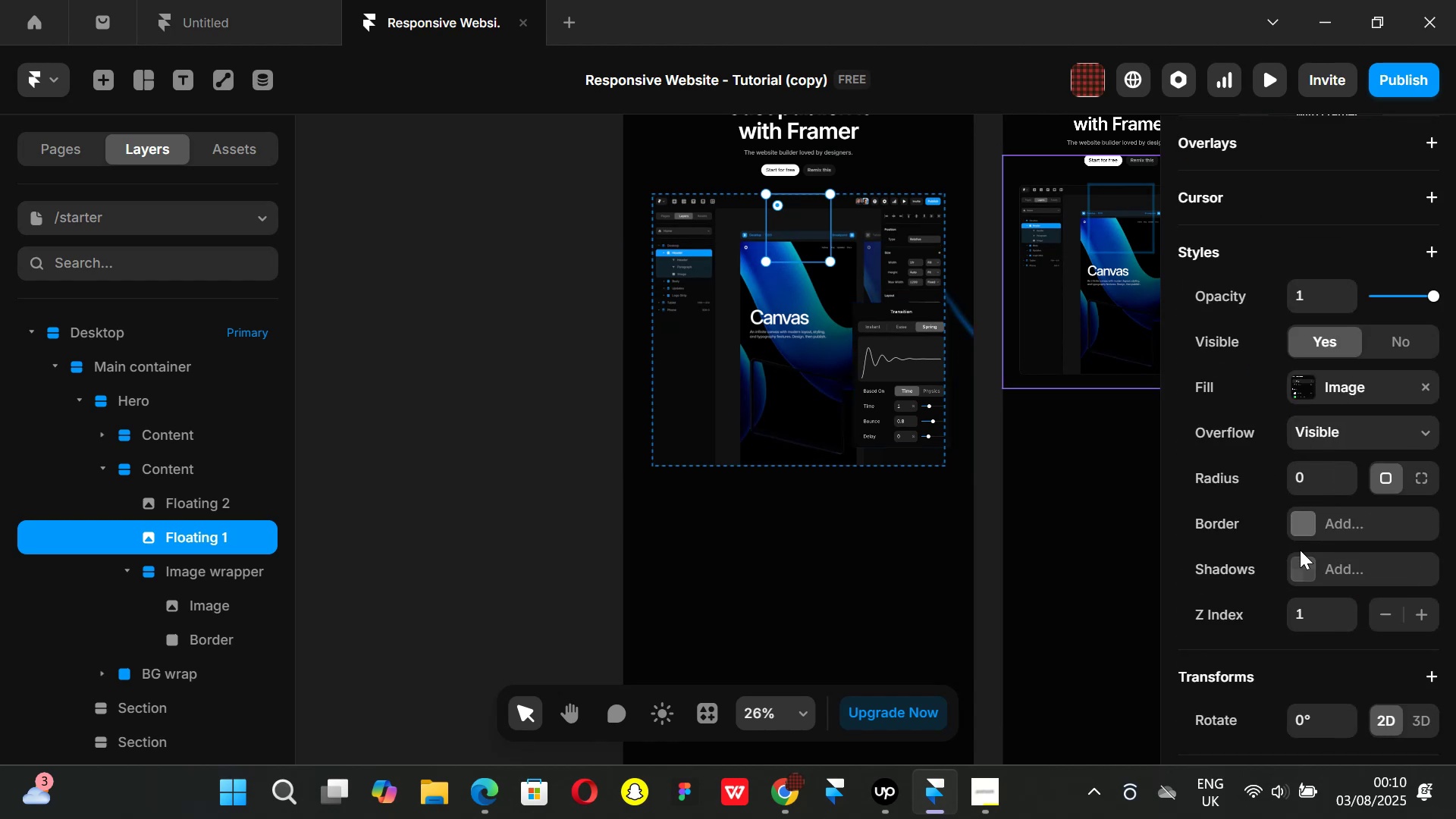 
left_click([1324, 620])
 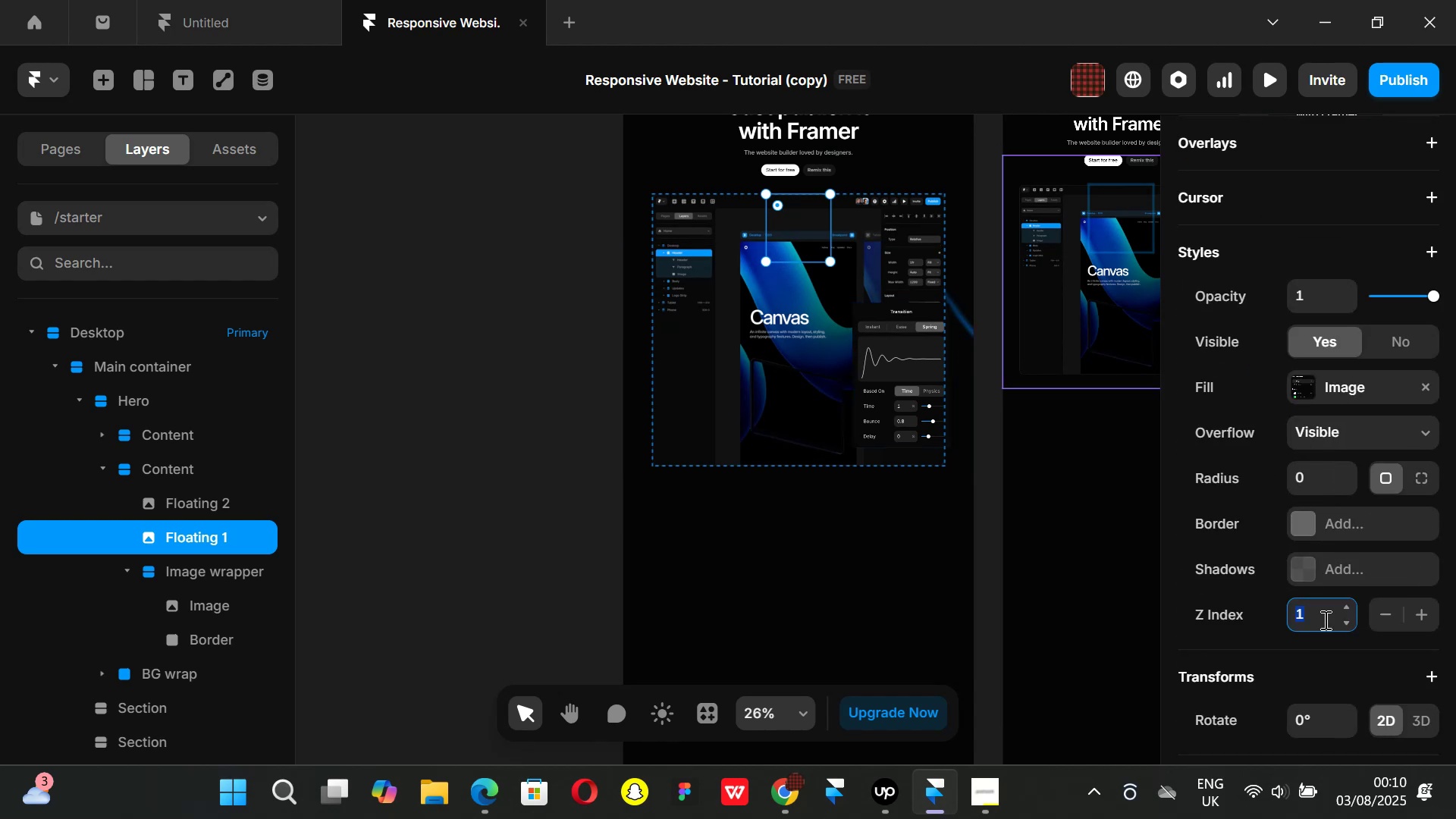 
key(4)
 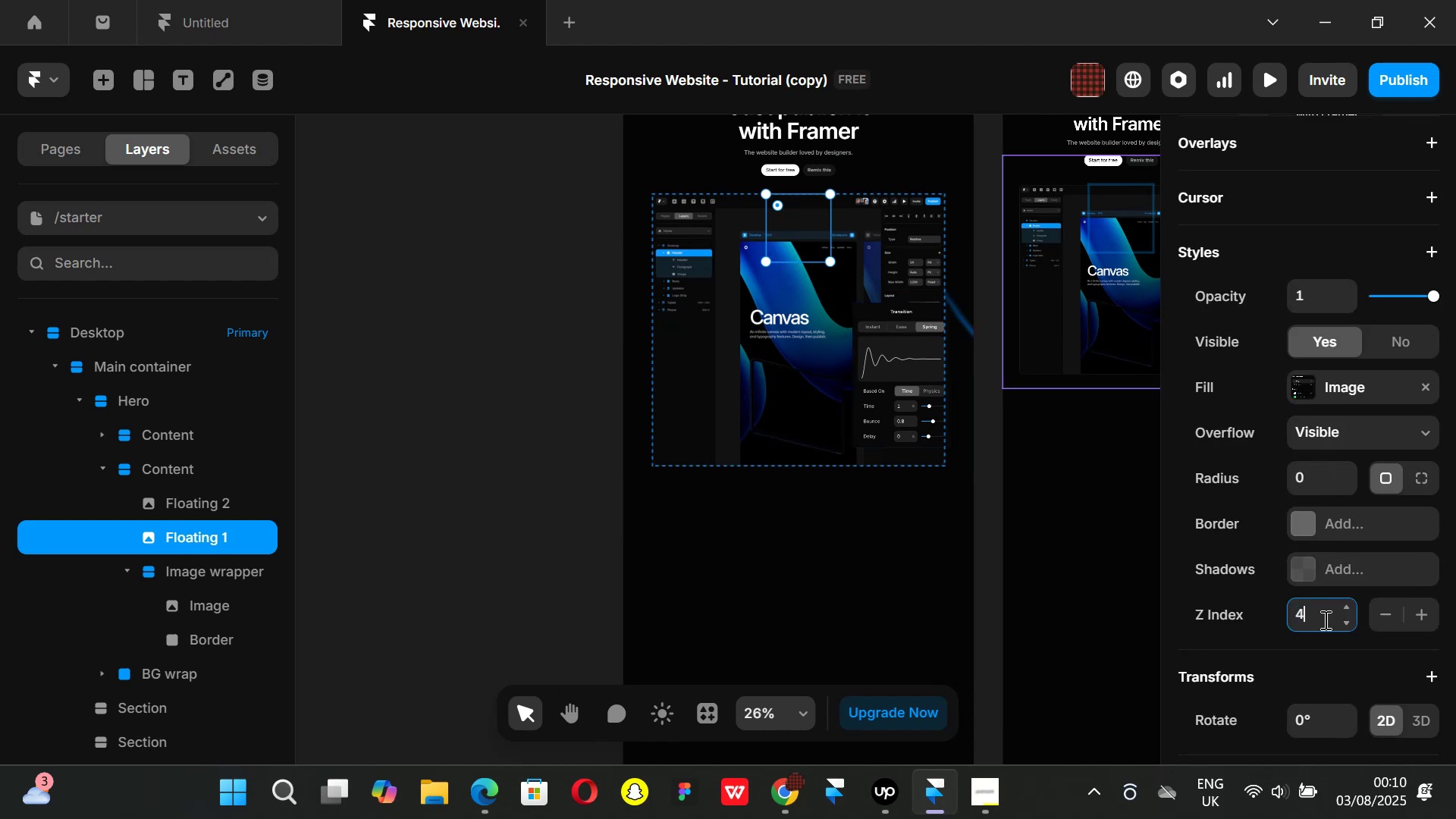 
key(Enter)
 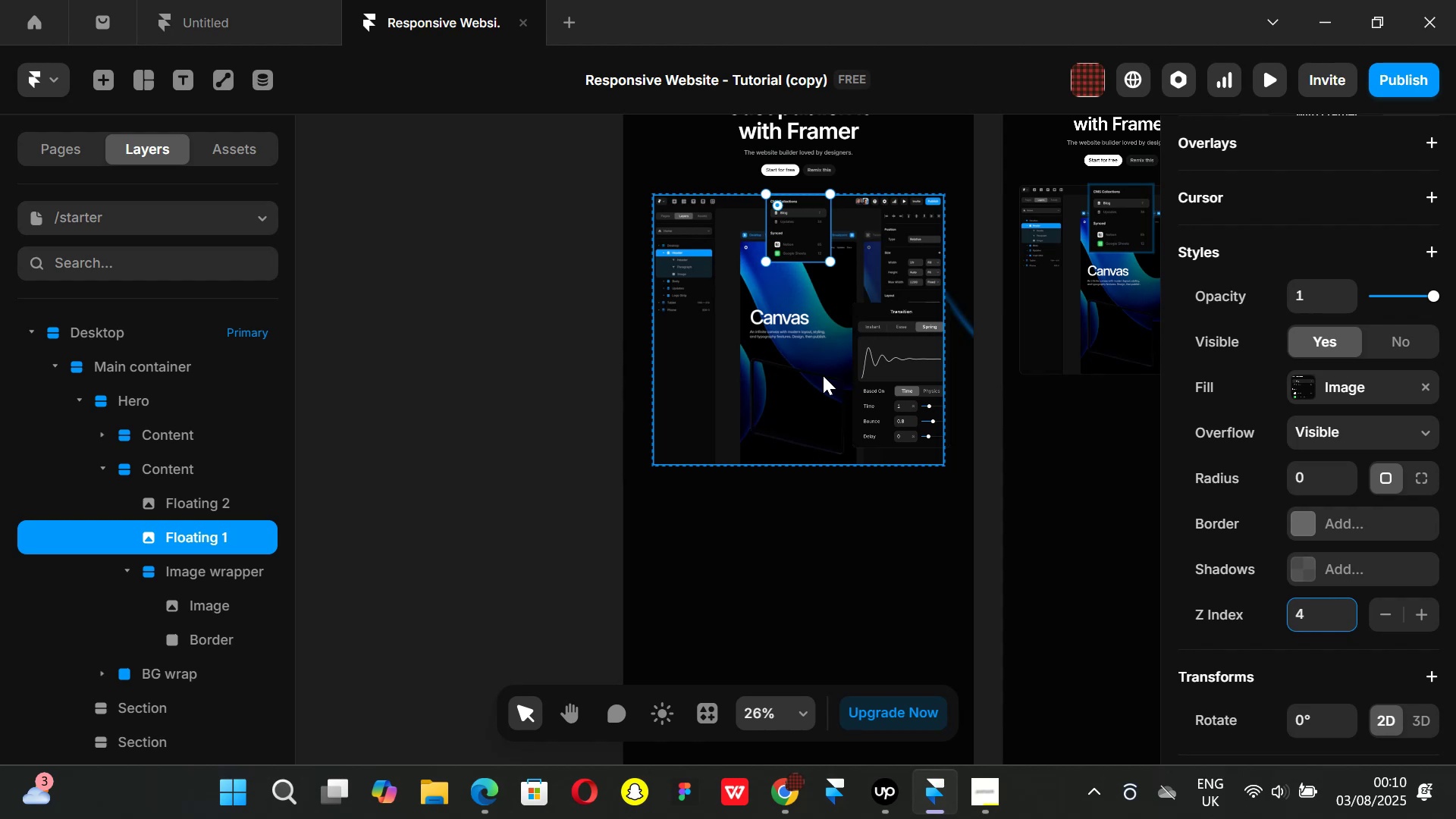 
scroll: coordinate [1385, 397], scroll_direction: up, amount: 4.0
 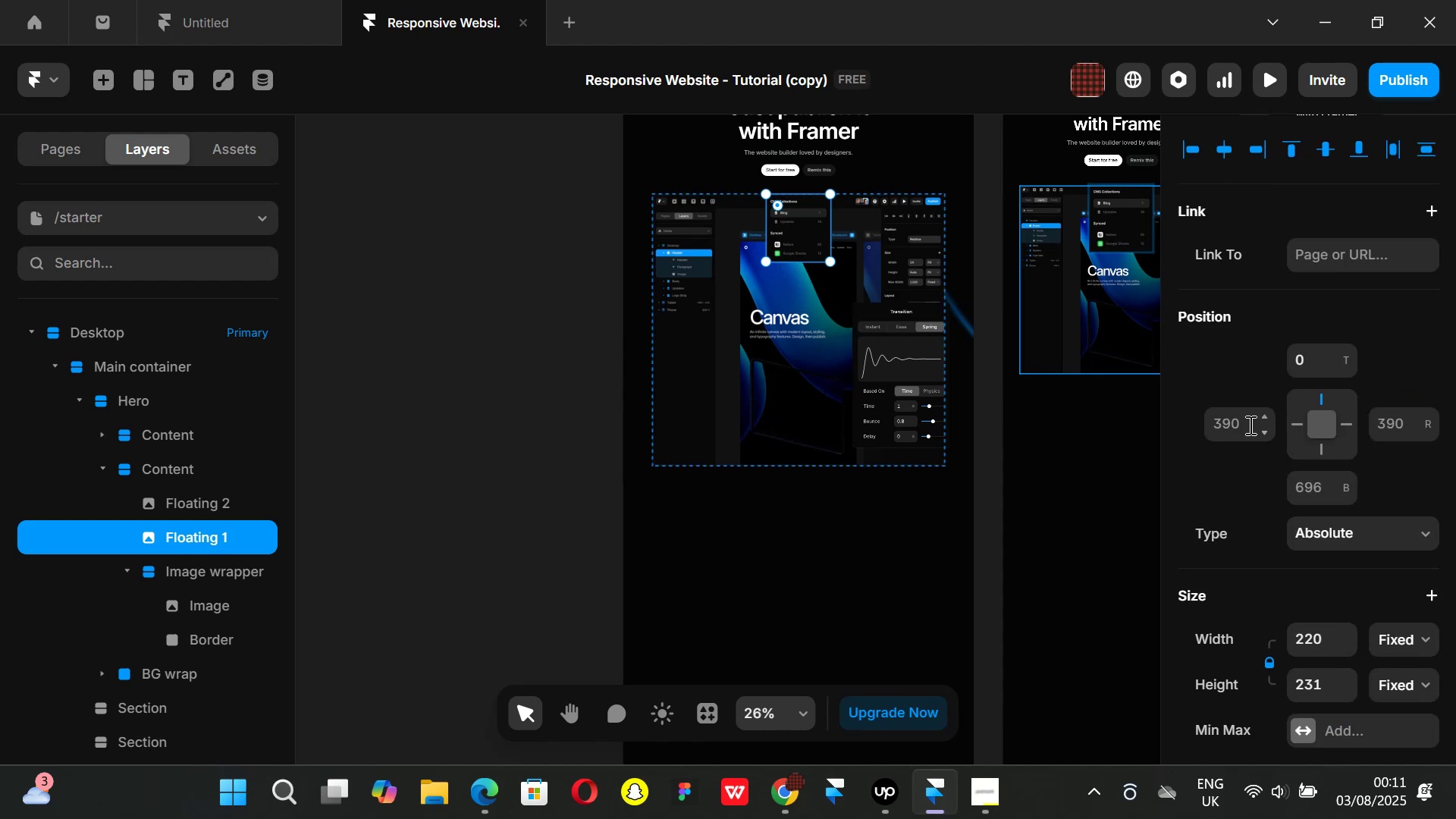 
left_click([1241, 425])
 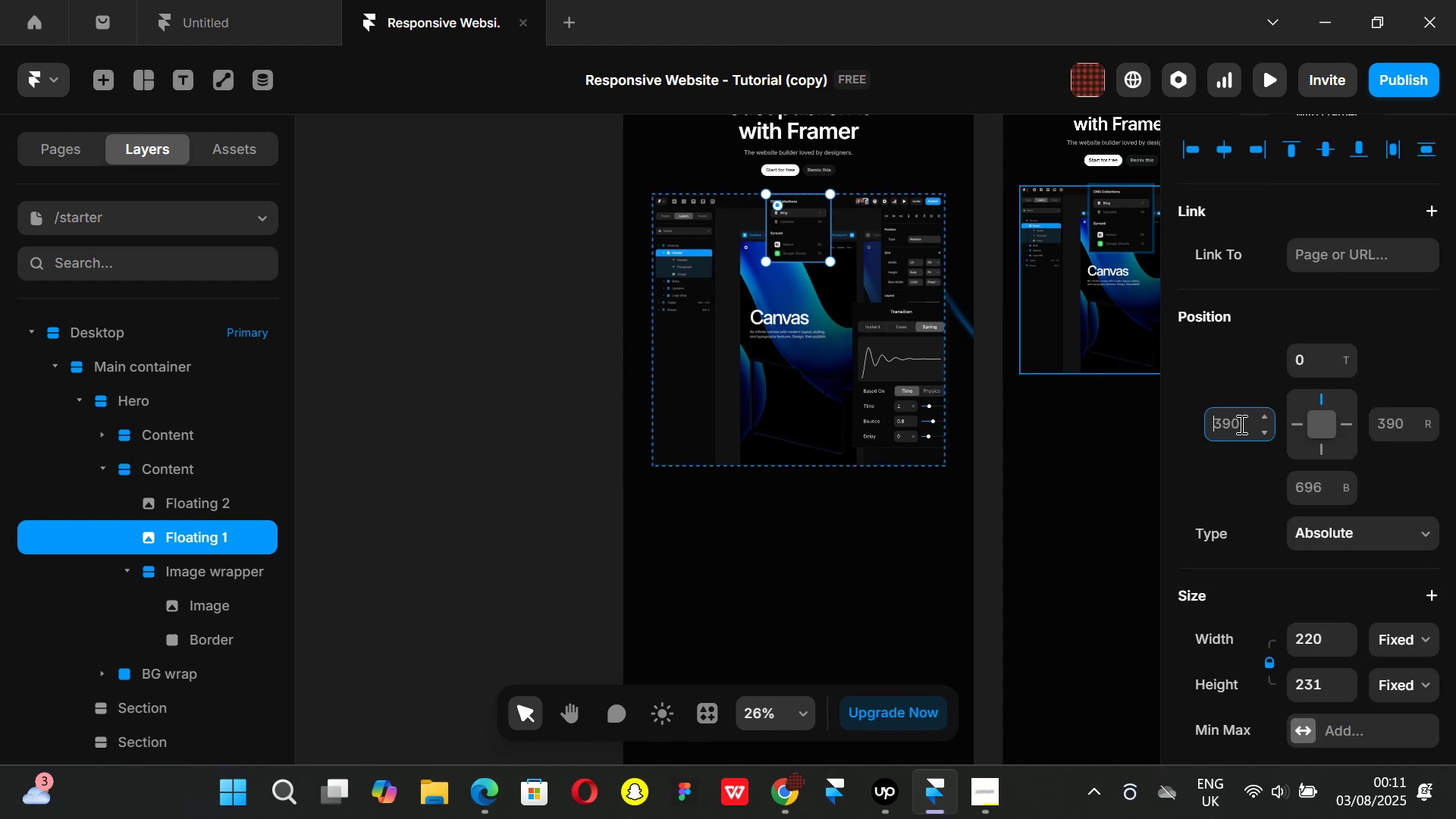 
type(-20)
 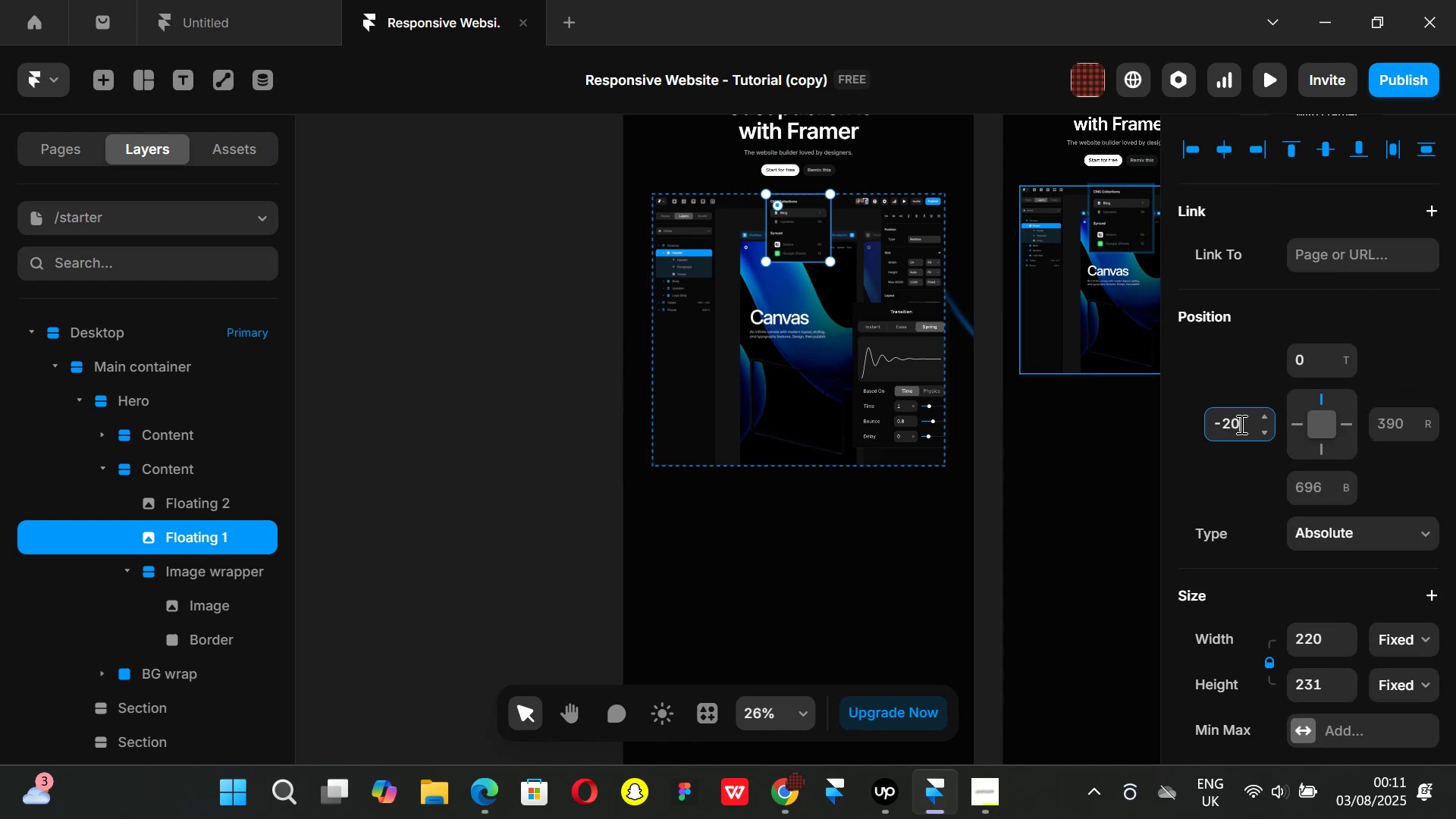 
key(Enter)
 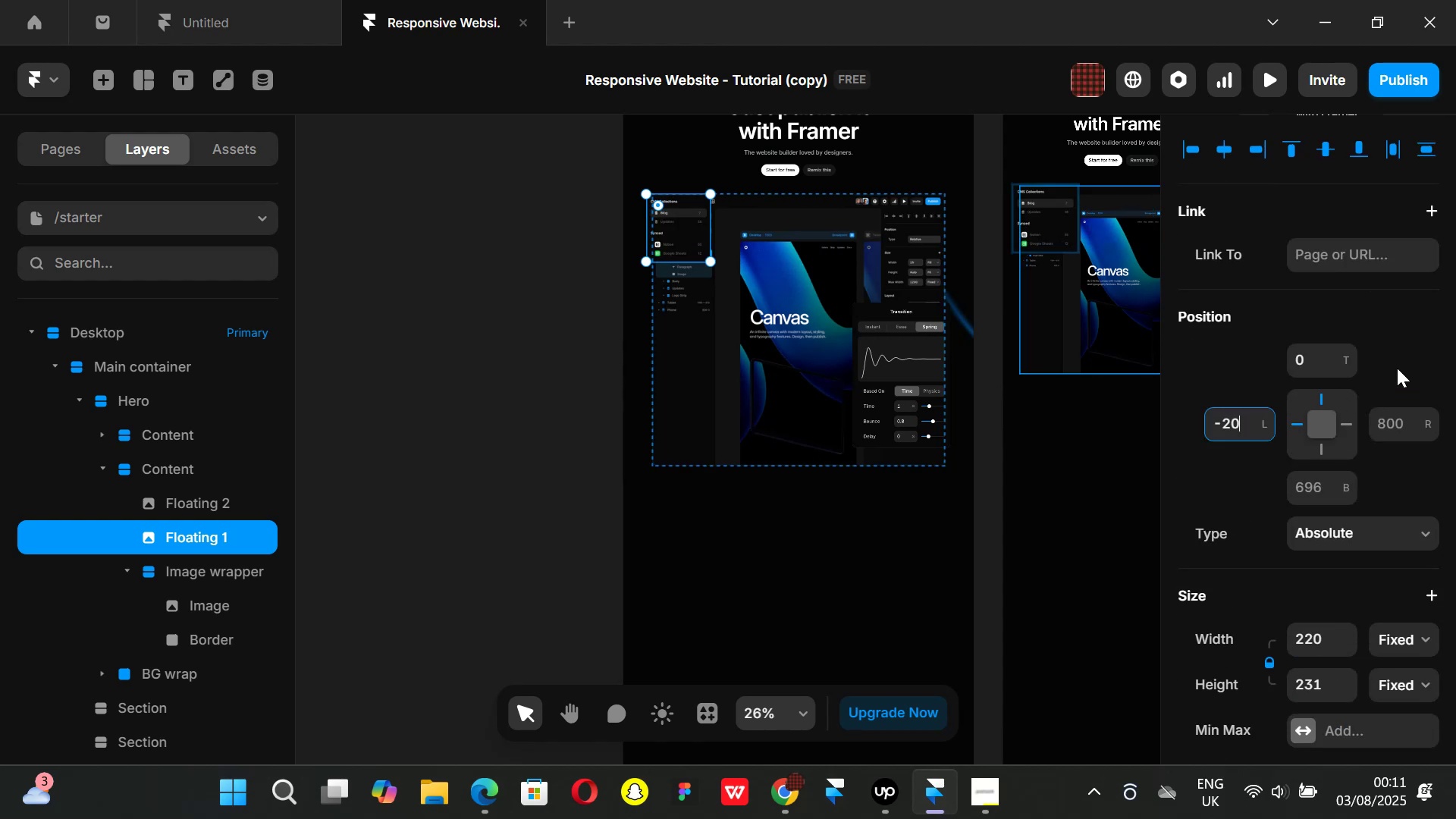 
left_click([1318, 487])
 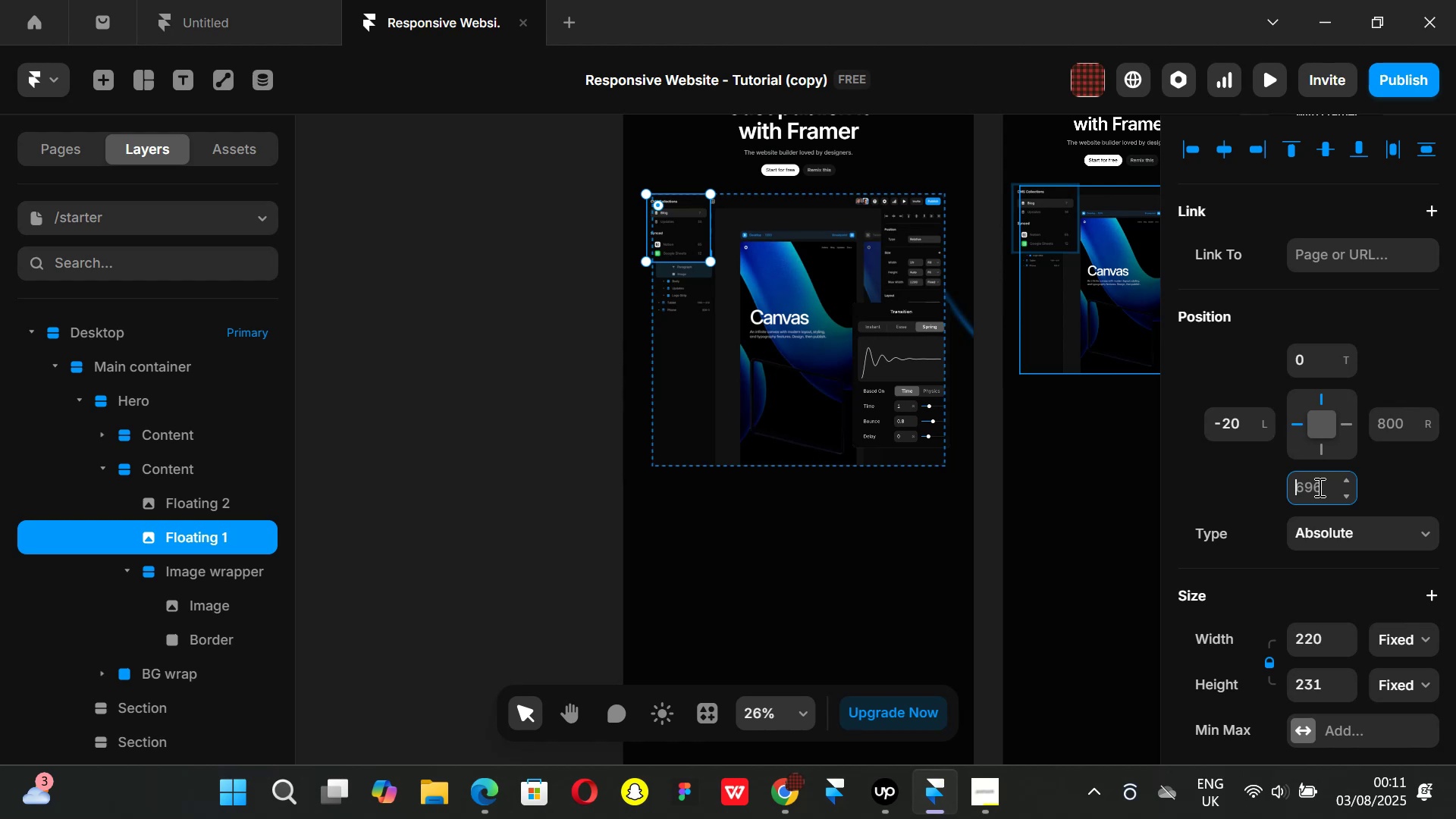 
type(50)
 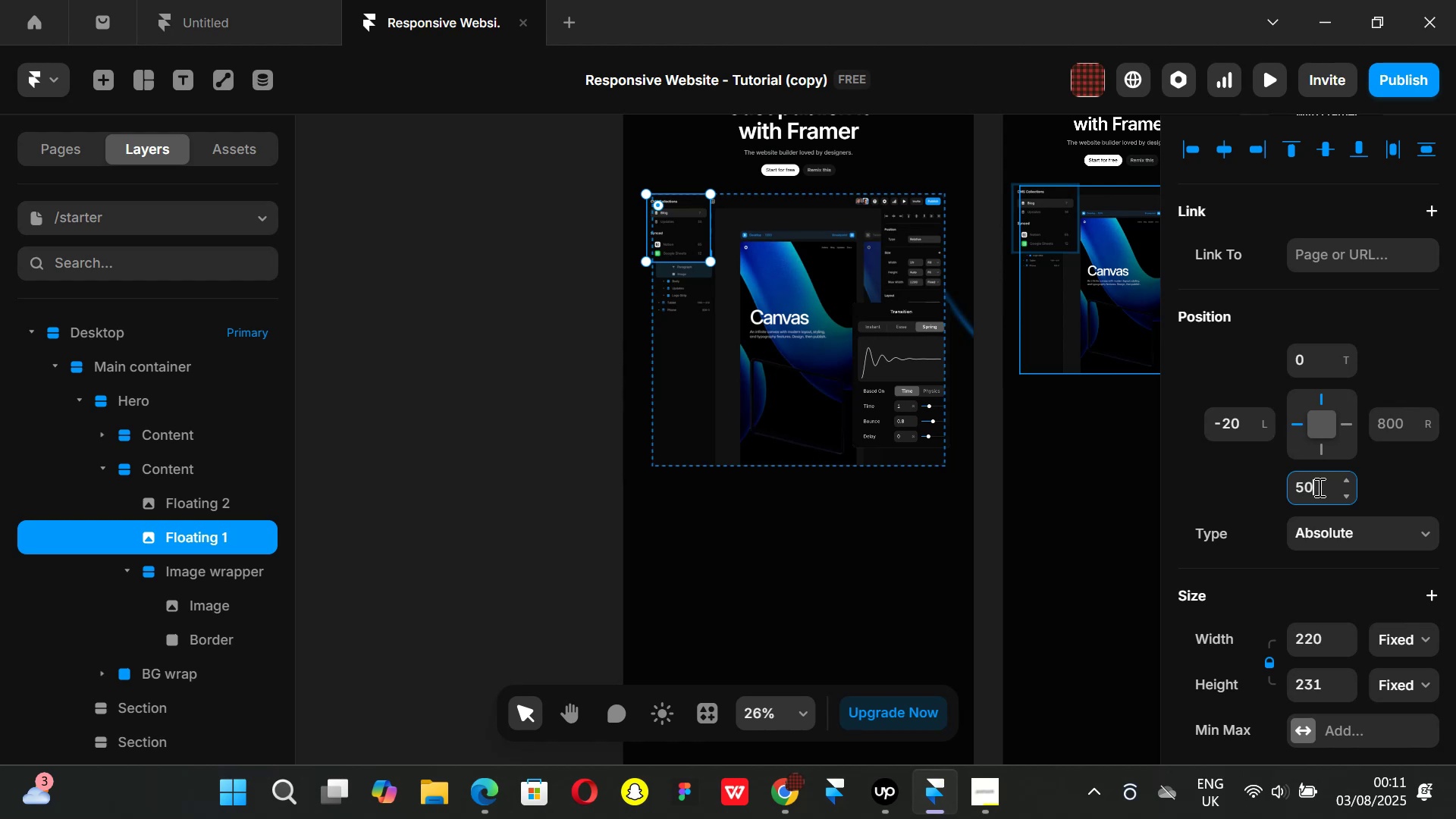 
key(Enter)
 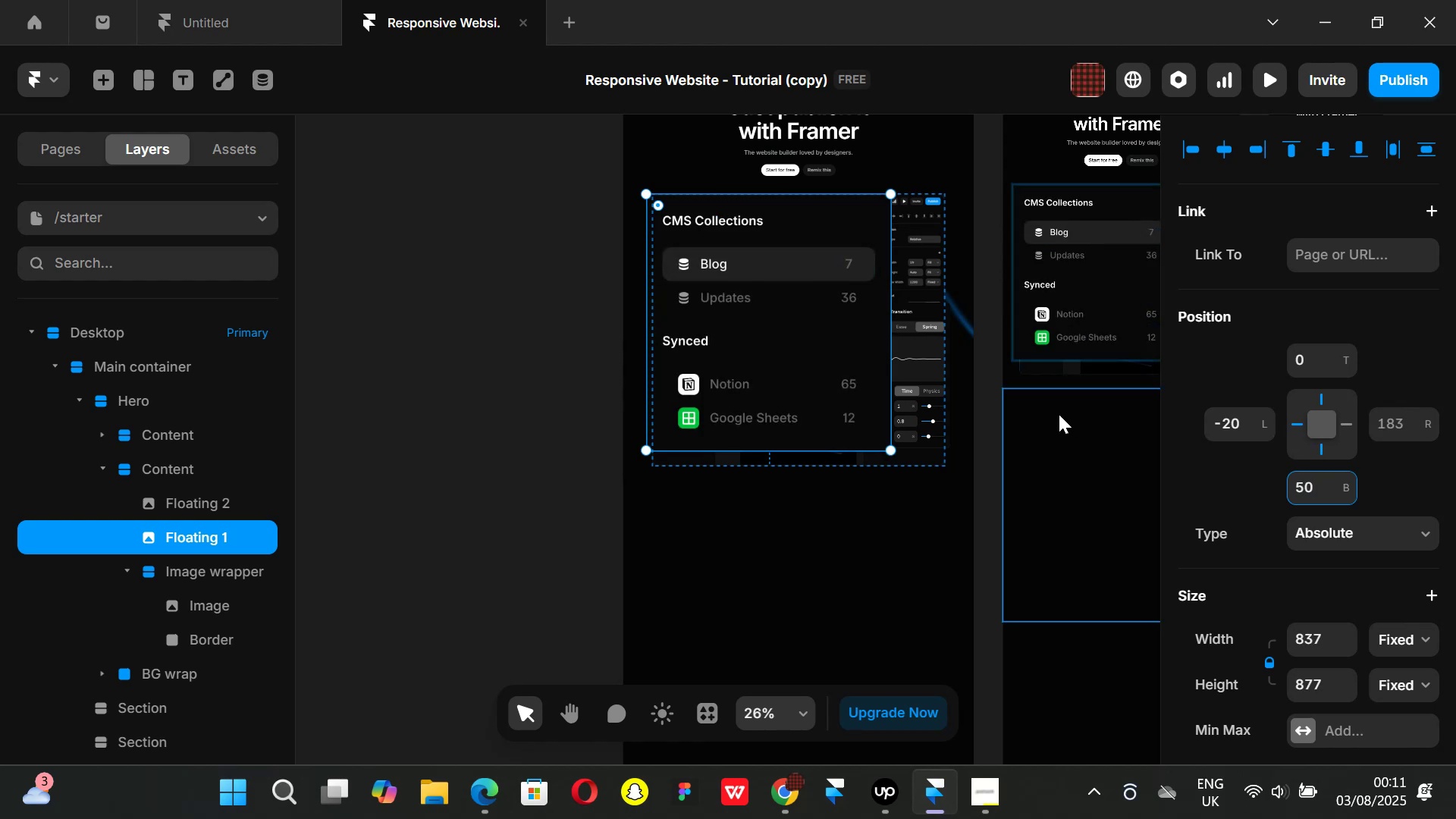 
key(Control+ControlLeft)
 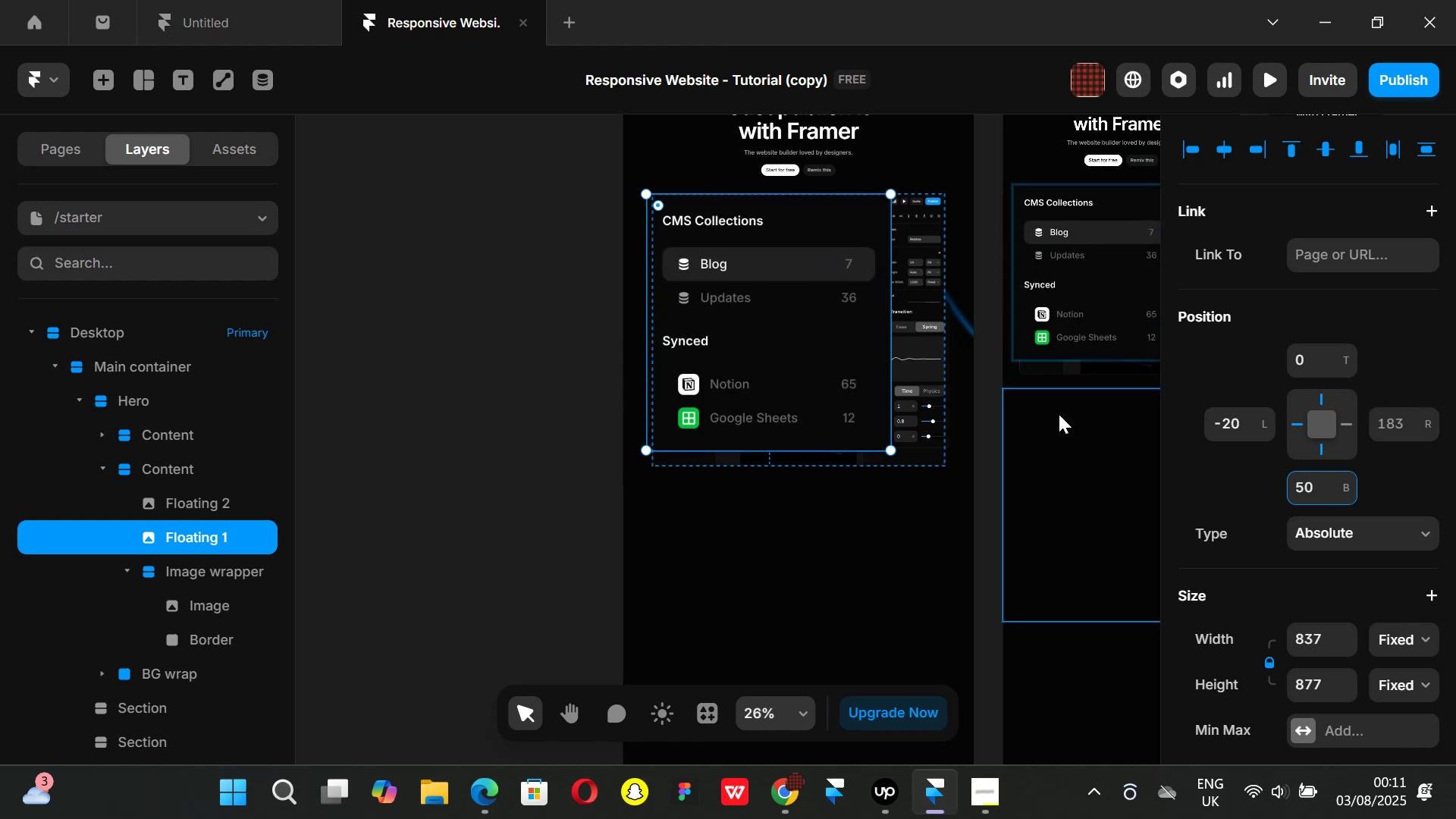 
key(Control+Z)
 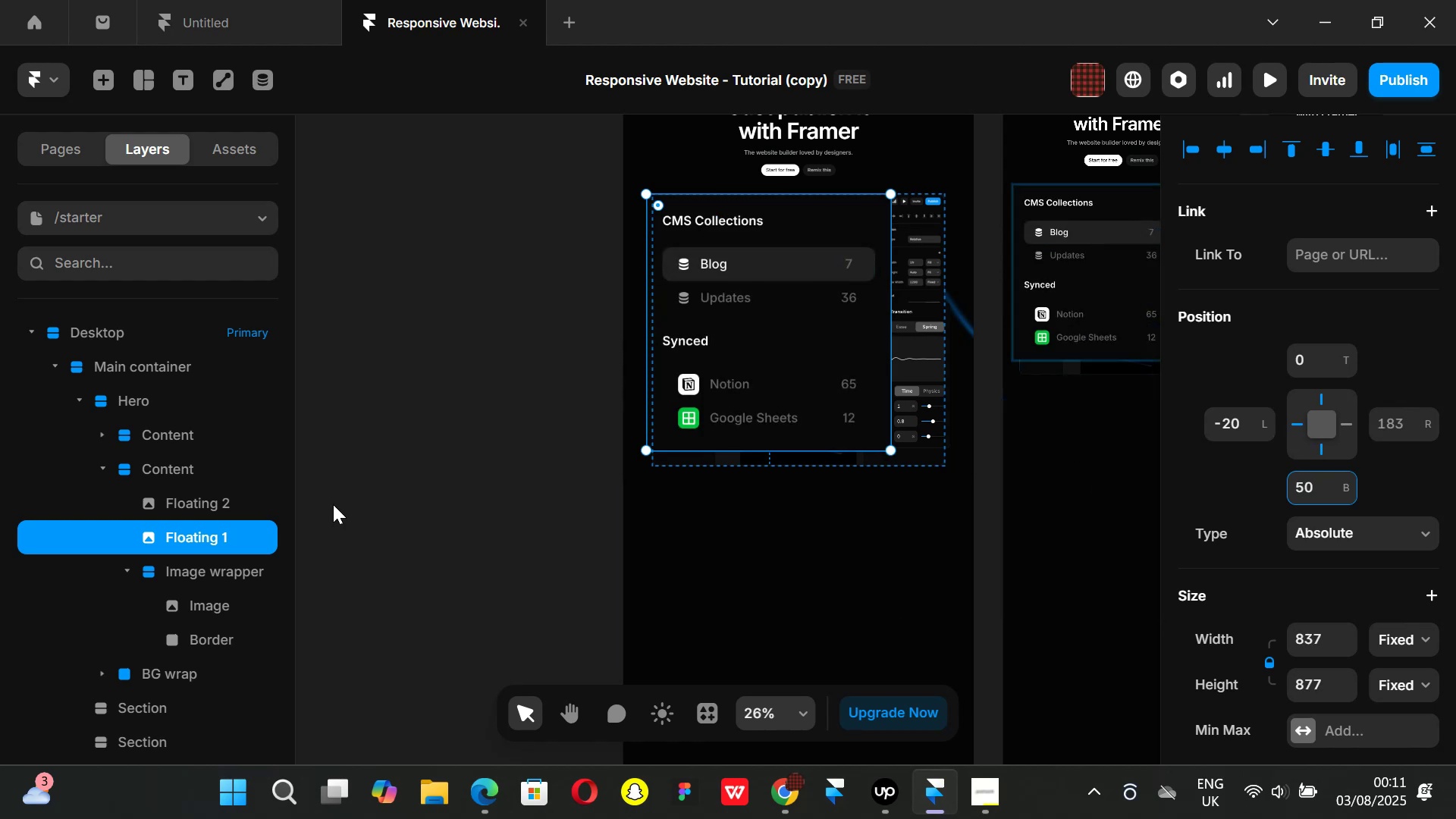 
key(Control+ControlLeft)
 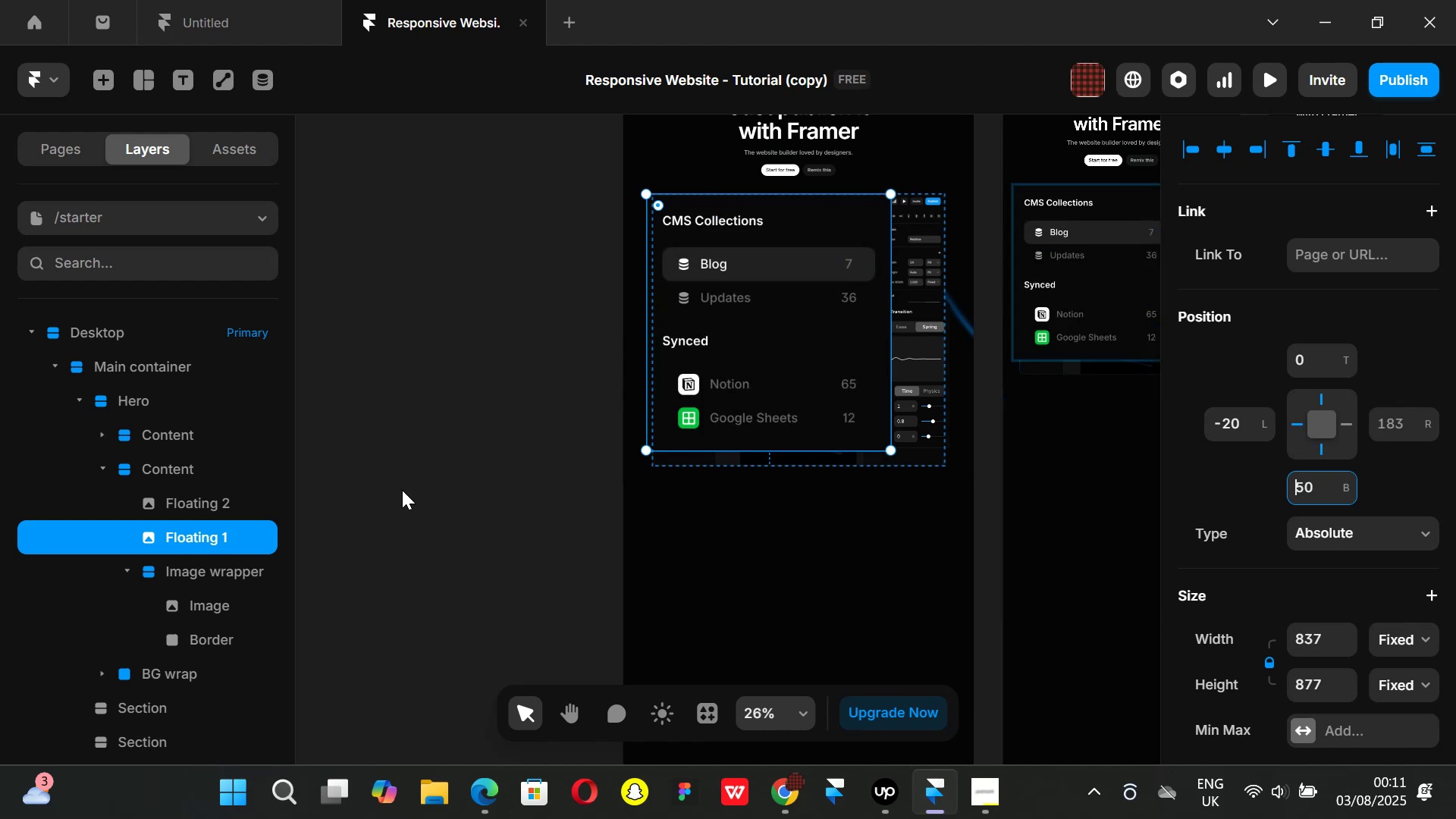 
key(Control+Z)
 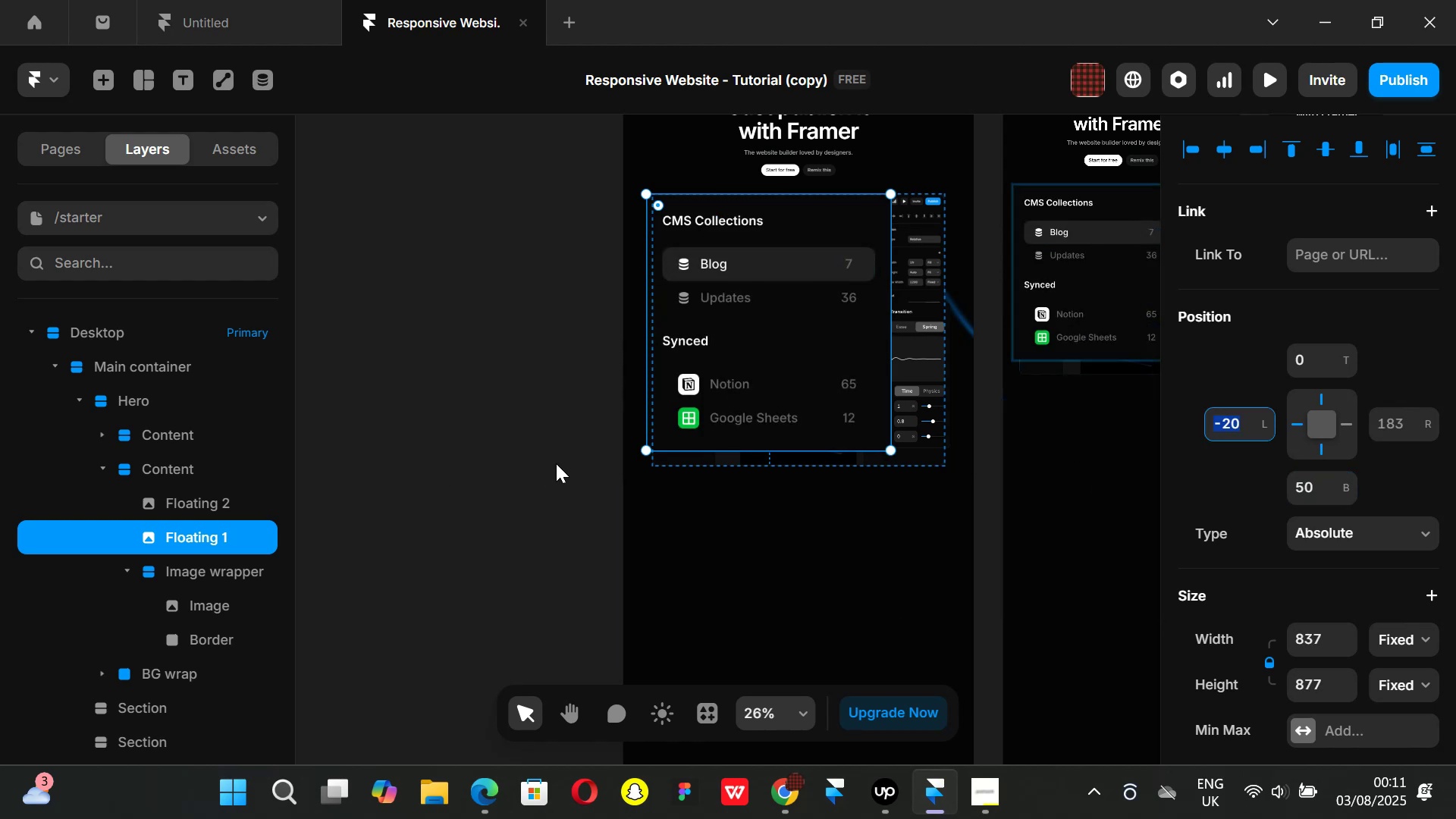 
key(Control+ControlLeft)
 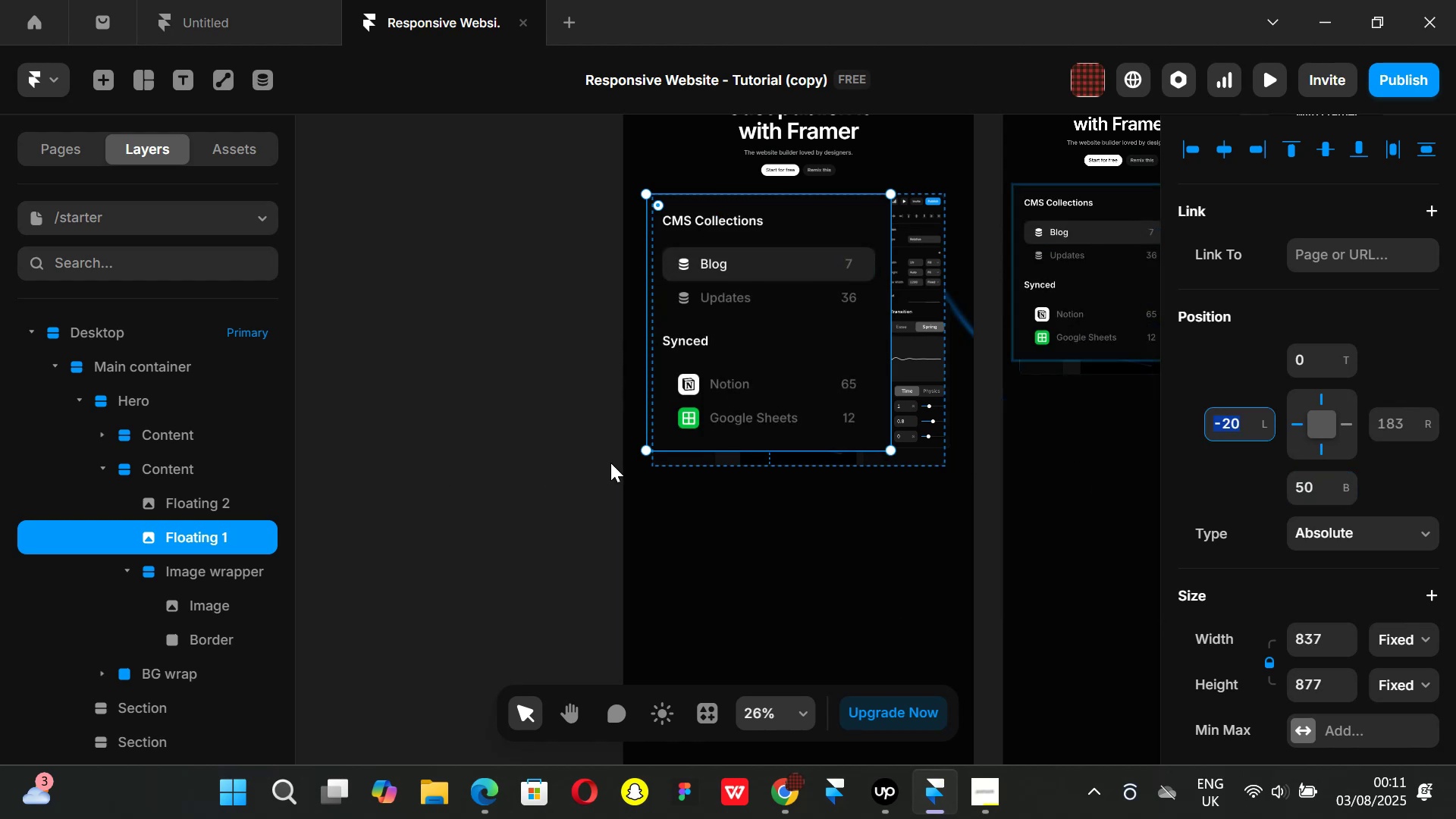 
key(Control+Z)
 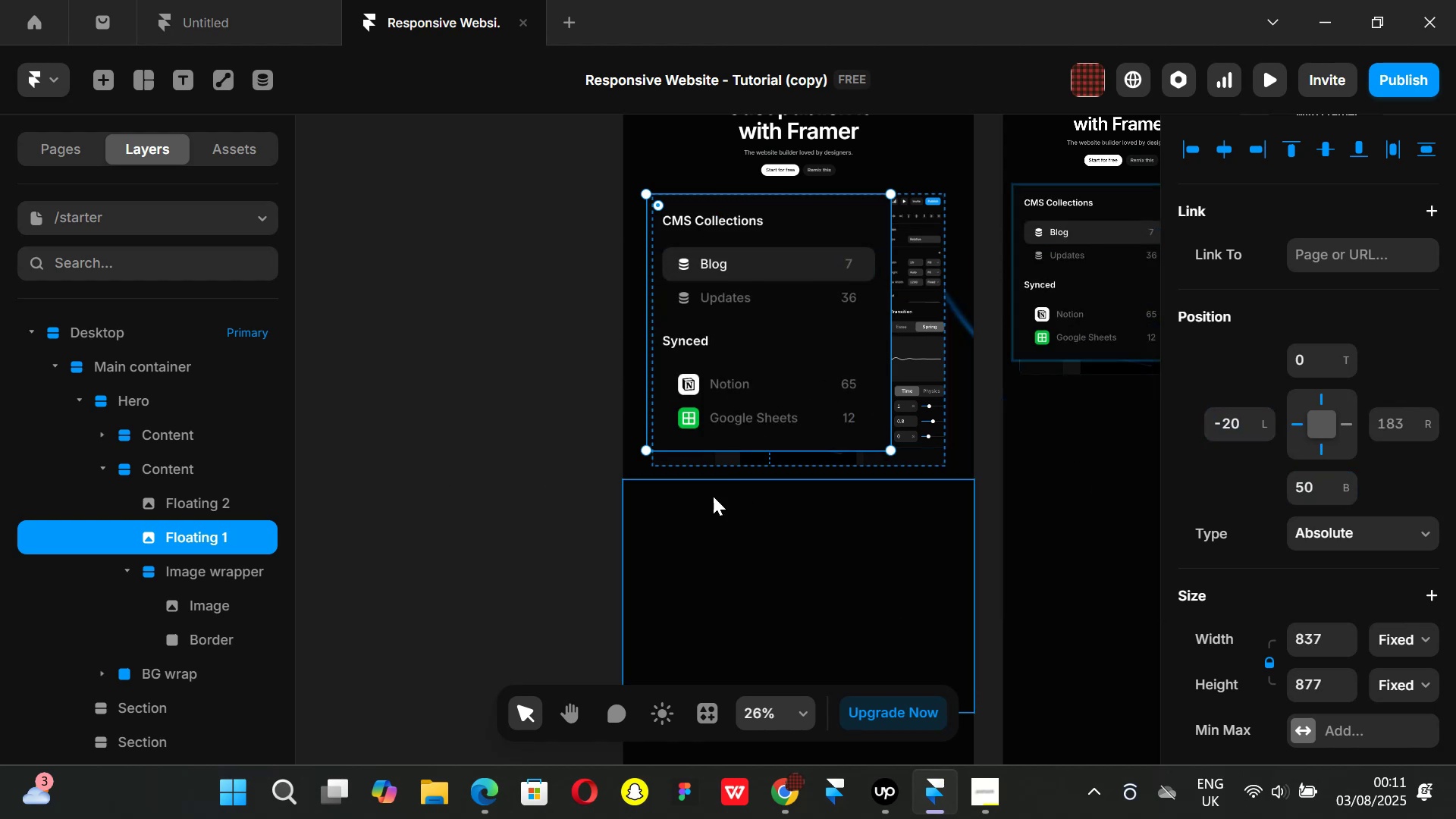 
left_click([495, 469])
 